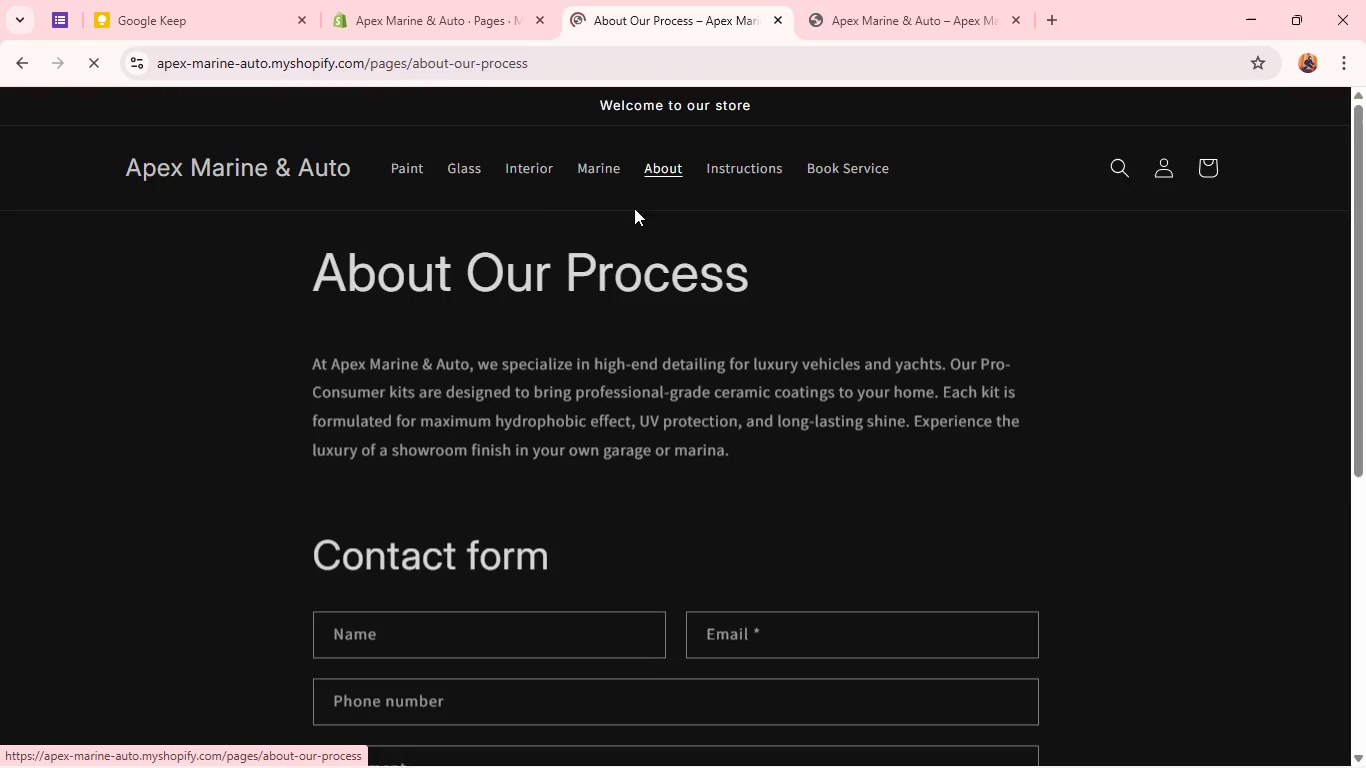 
scroll: coordinate [613, 300], scroll_direction: down, amount: 3.0
 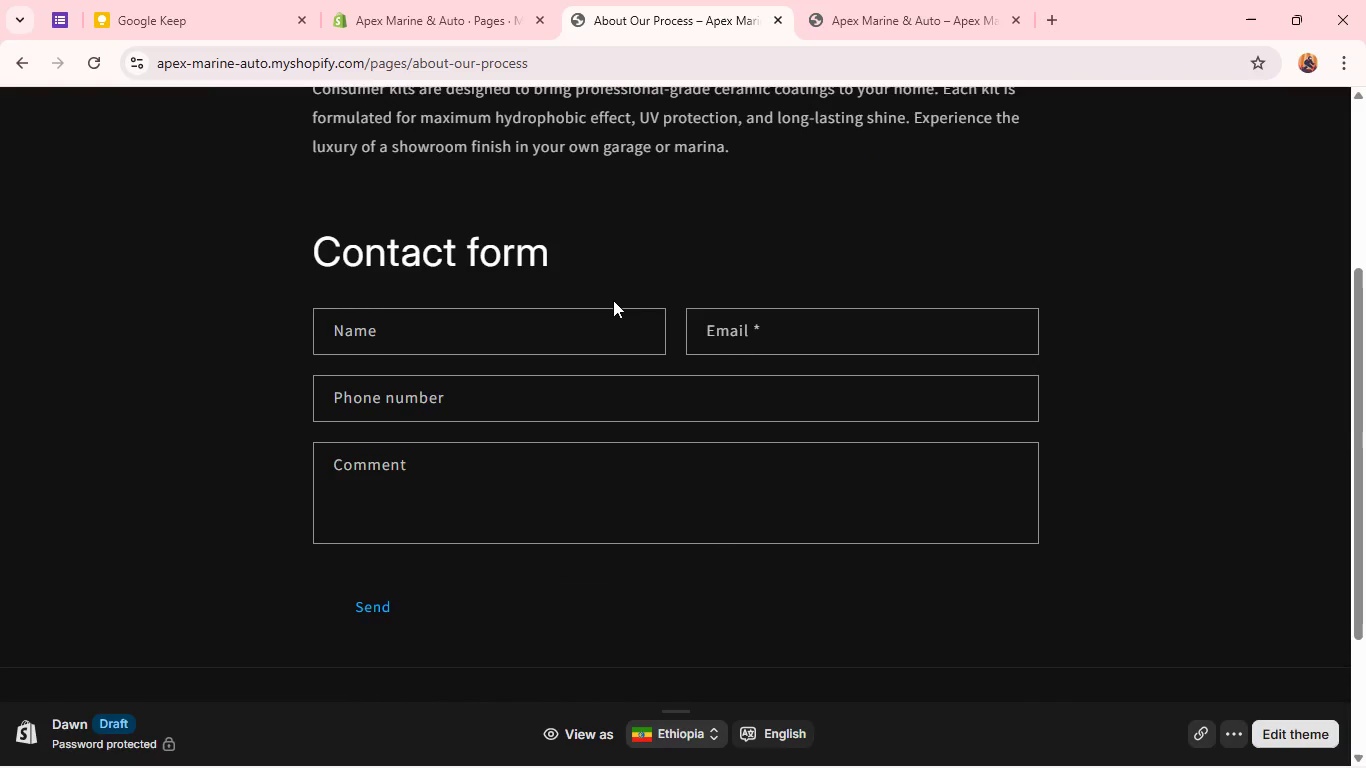 
scroll: coordinate [613, 300], scroll_direction: up, amount: 2.0
 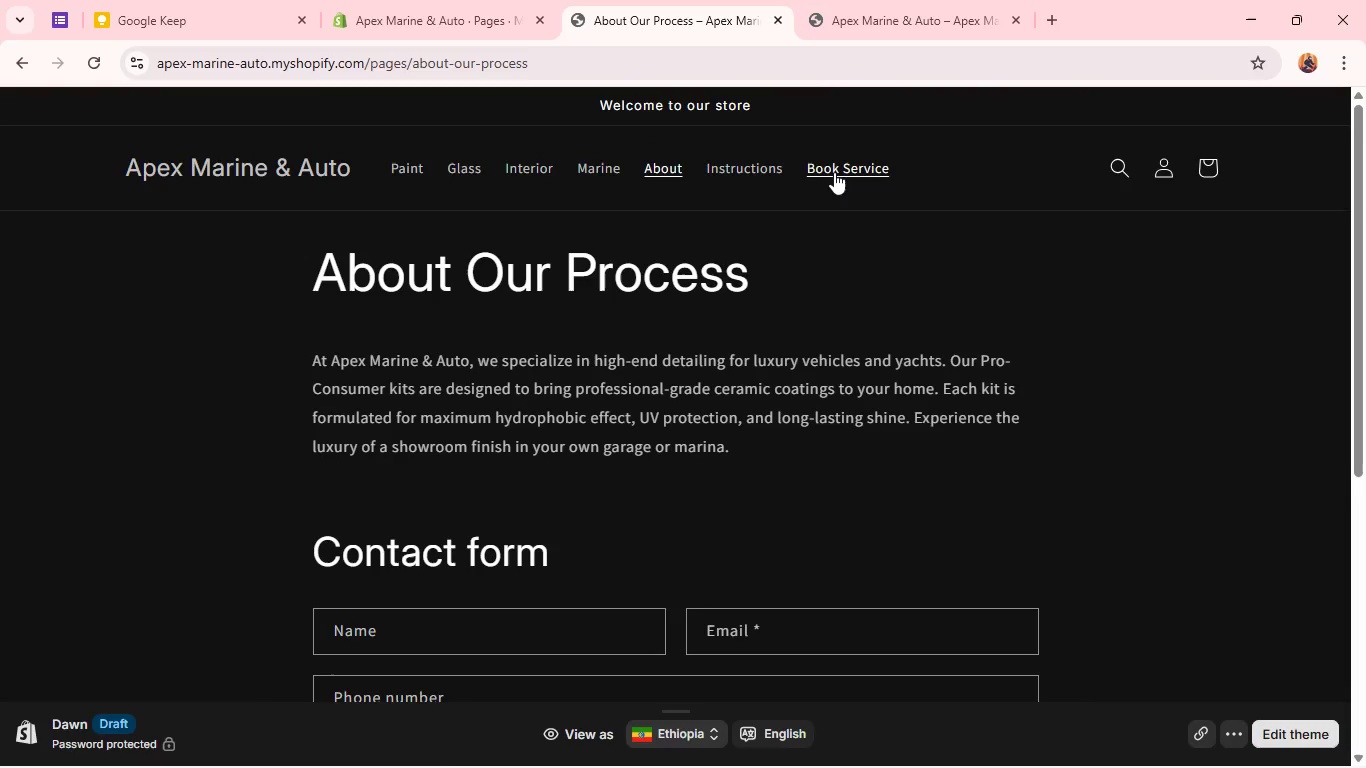 
left_click([834, 170])
 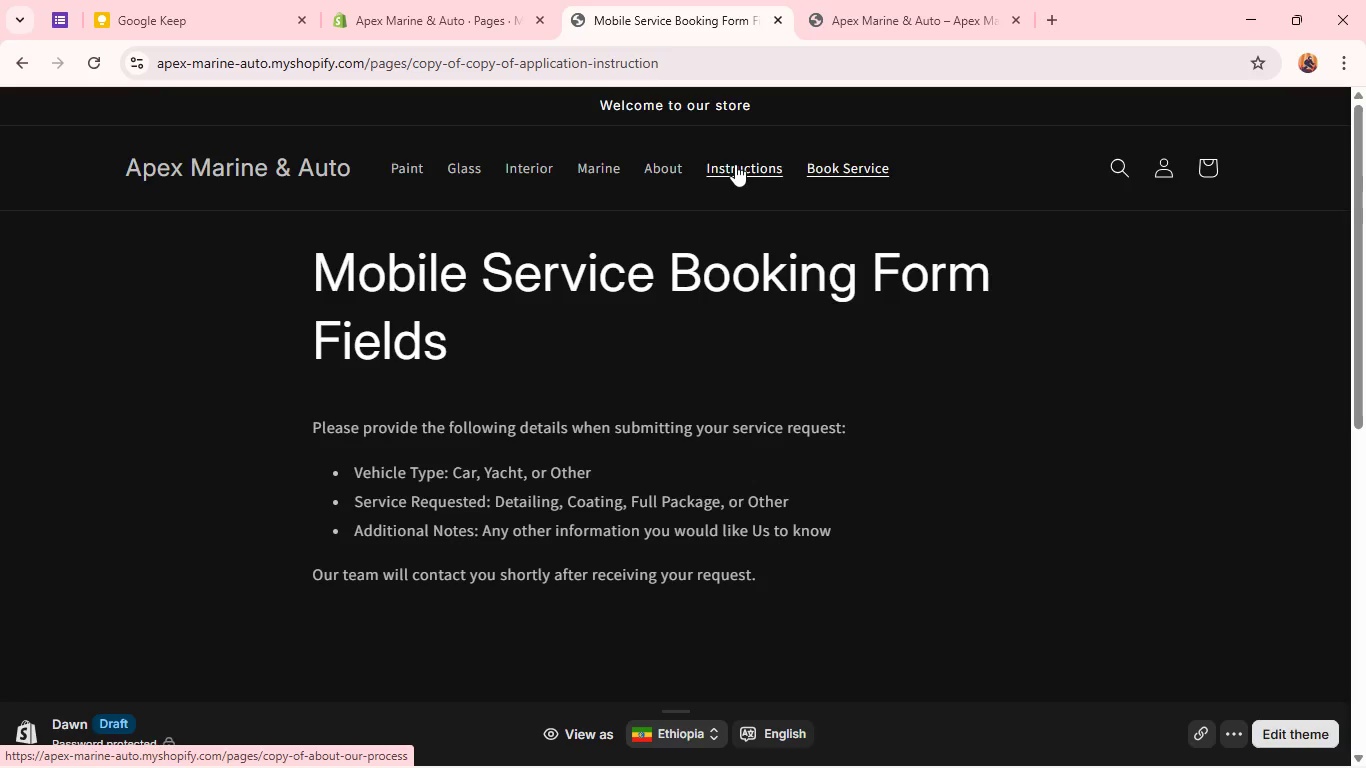 
scroll: coordinate [745, 359], scroll_direction: down, amount: 4.0
 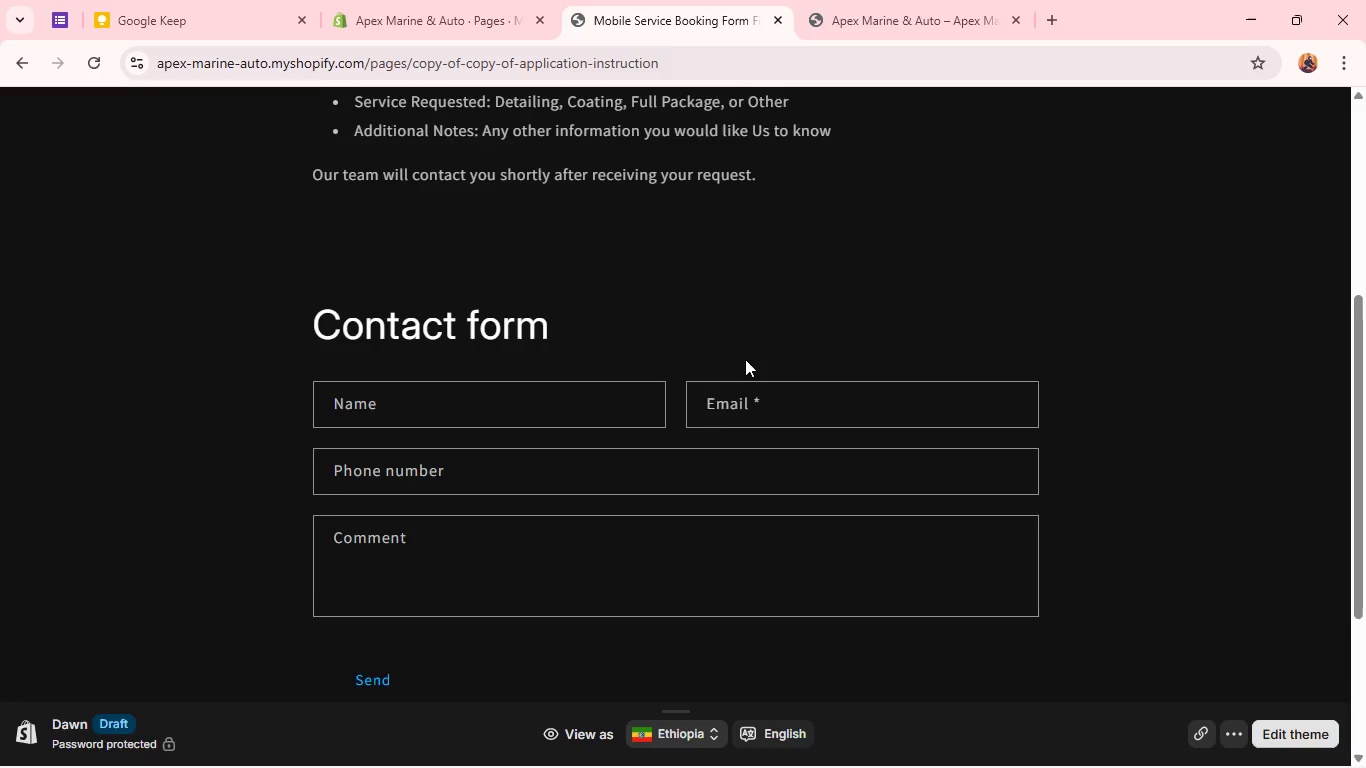 
scroll: coordinate [730, 345], scroll_direction: up, amount: 6.0
 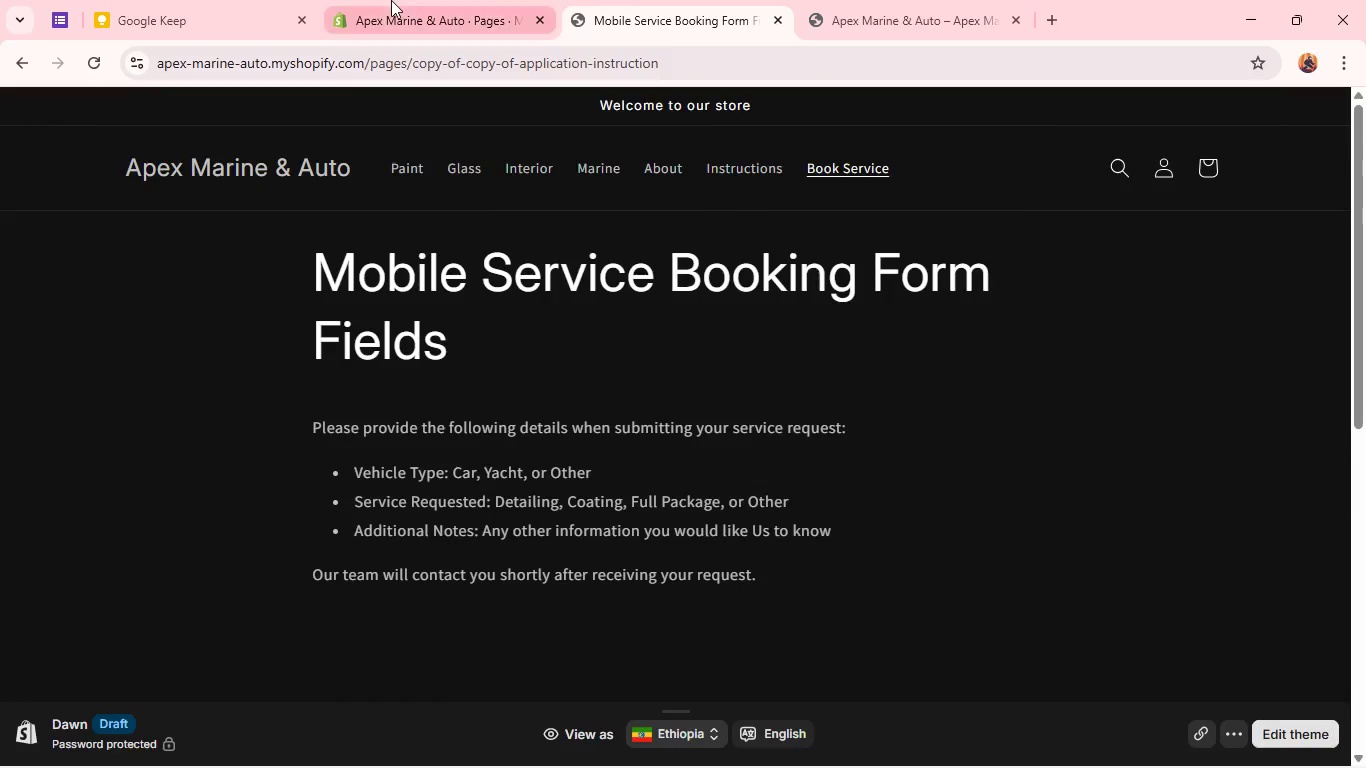 
left_click([391, 0])
 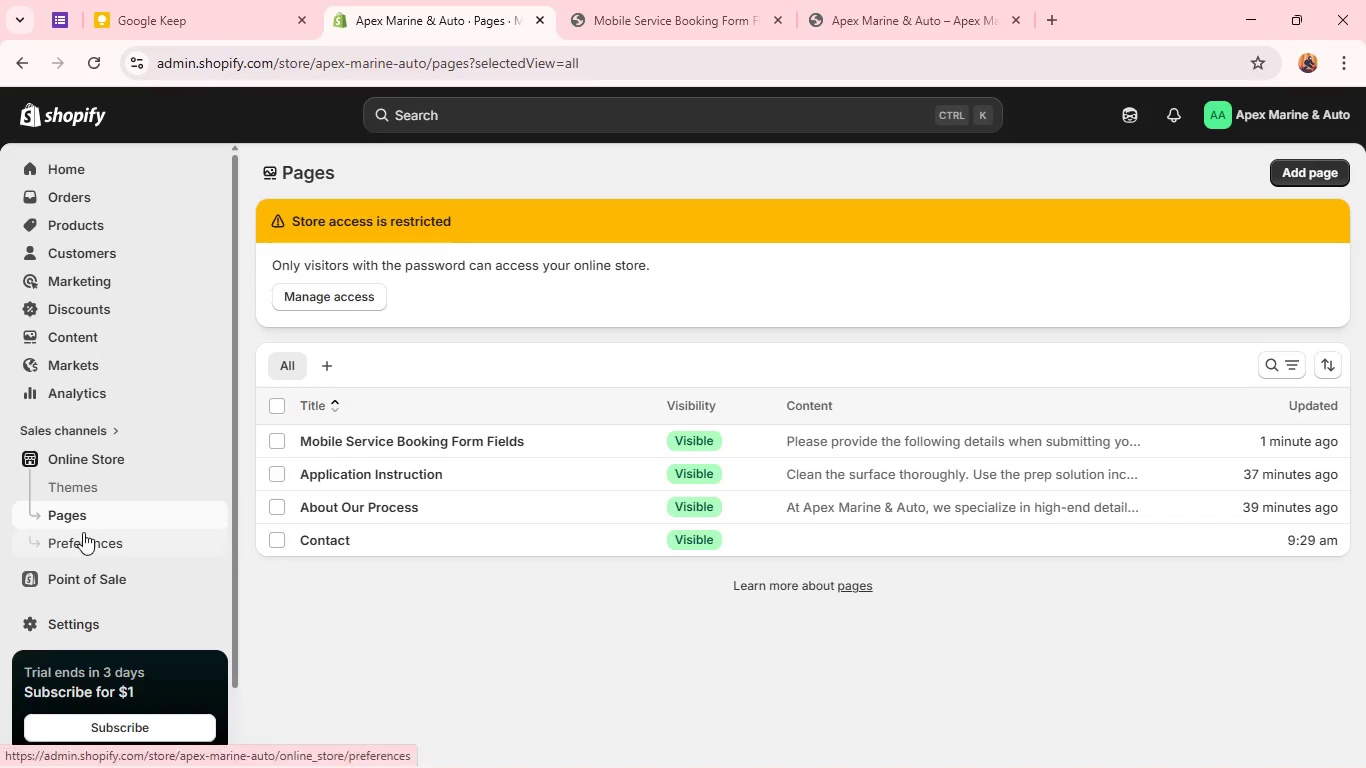 
left_click([90, 493])
 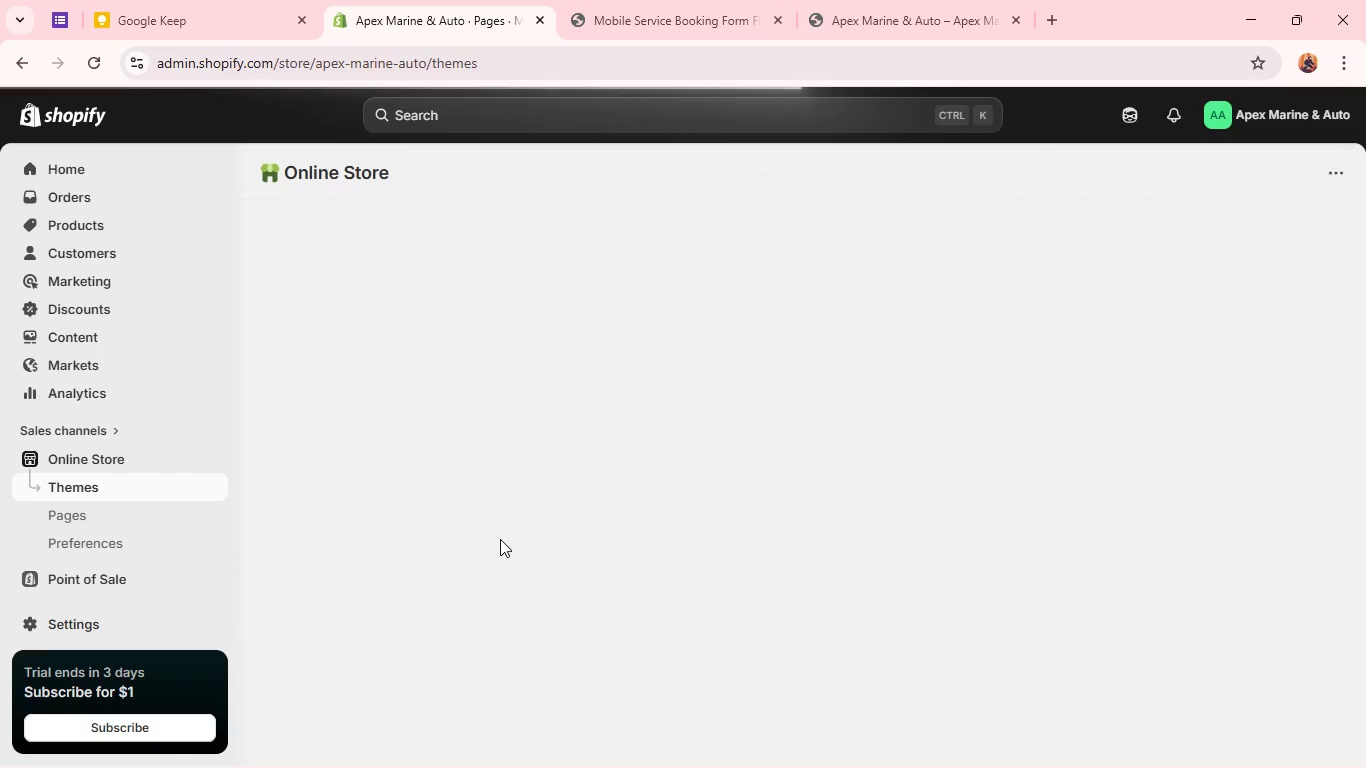 
scroll: coordinate [713, 518], scroll_direction: down, amount: 8.0
 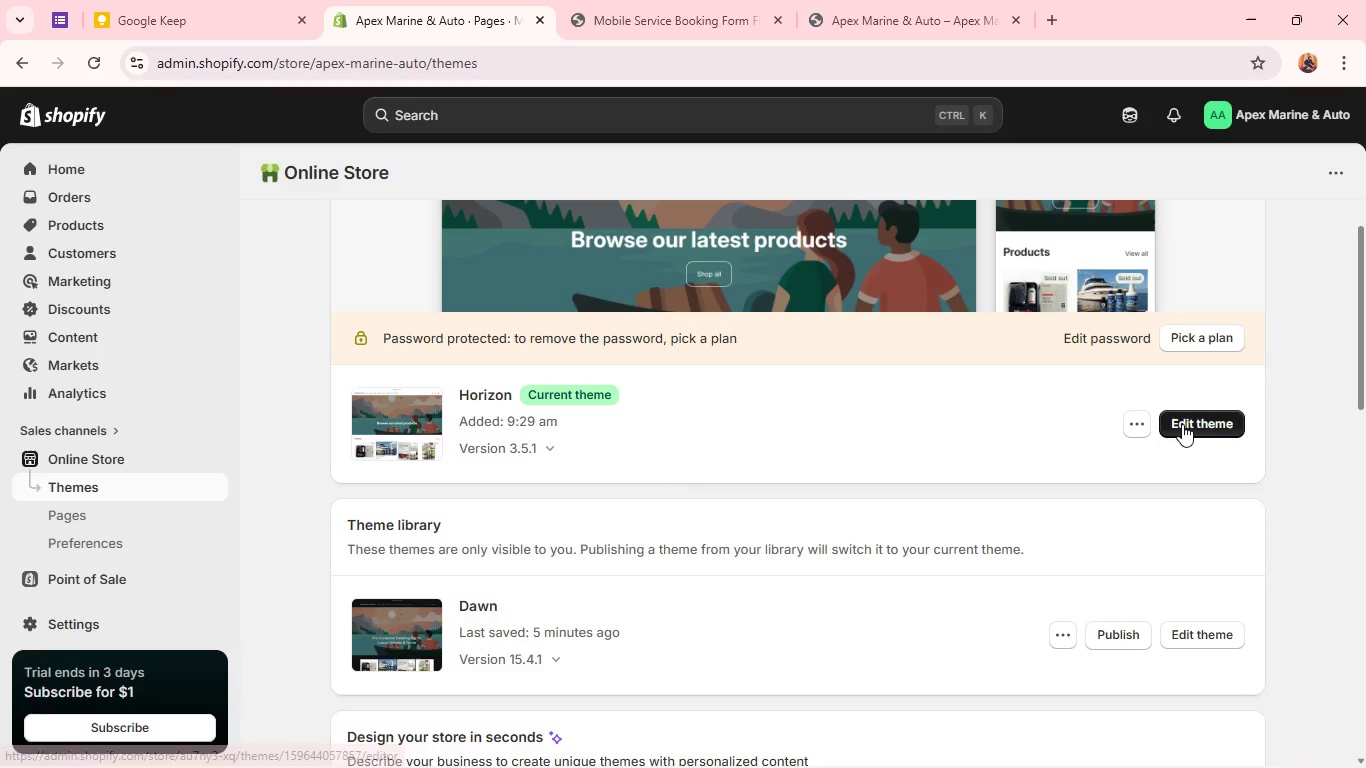 
left_click([1198, 428])
 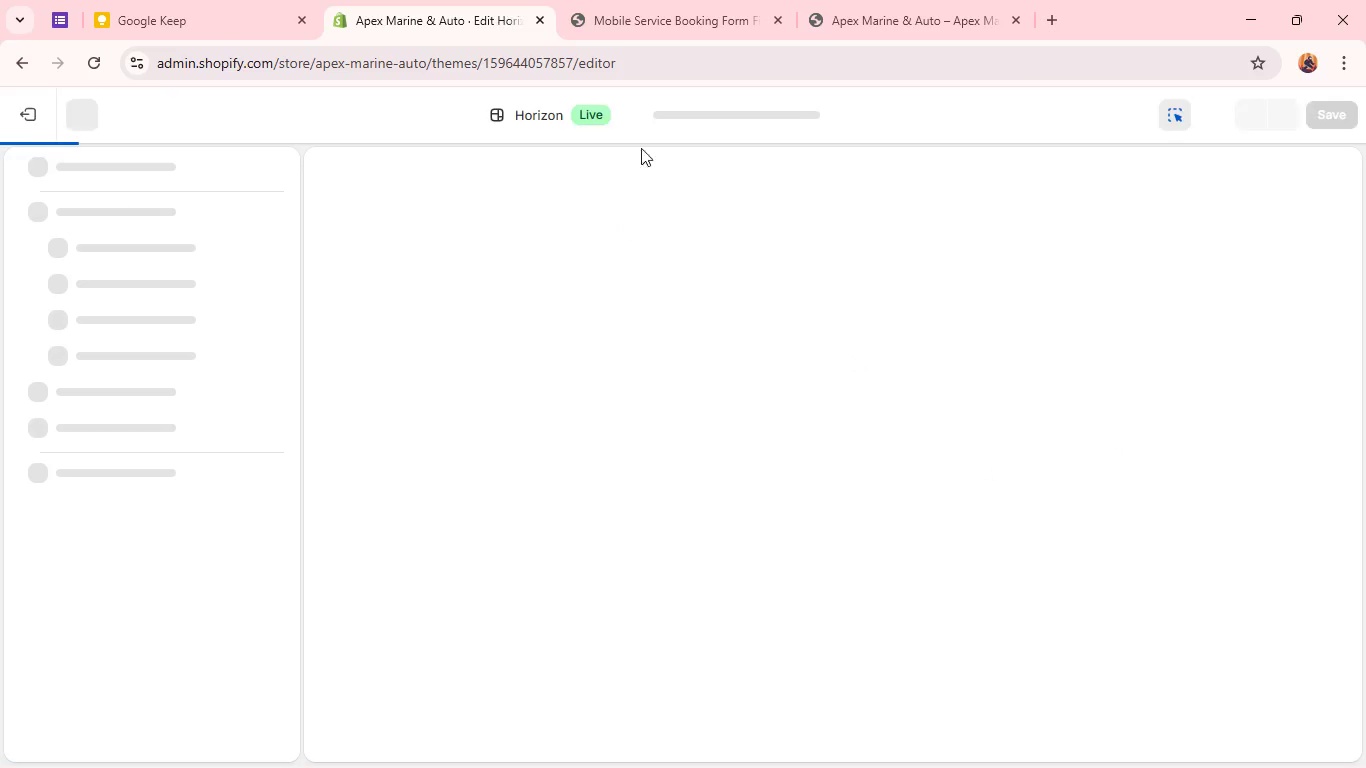 
mouse_move([666, 12])
 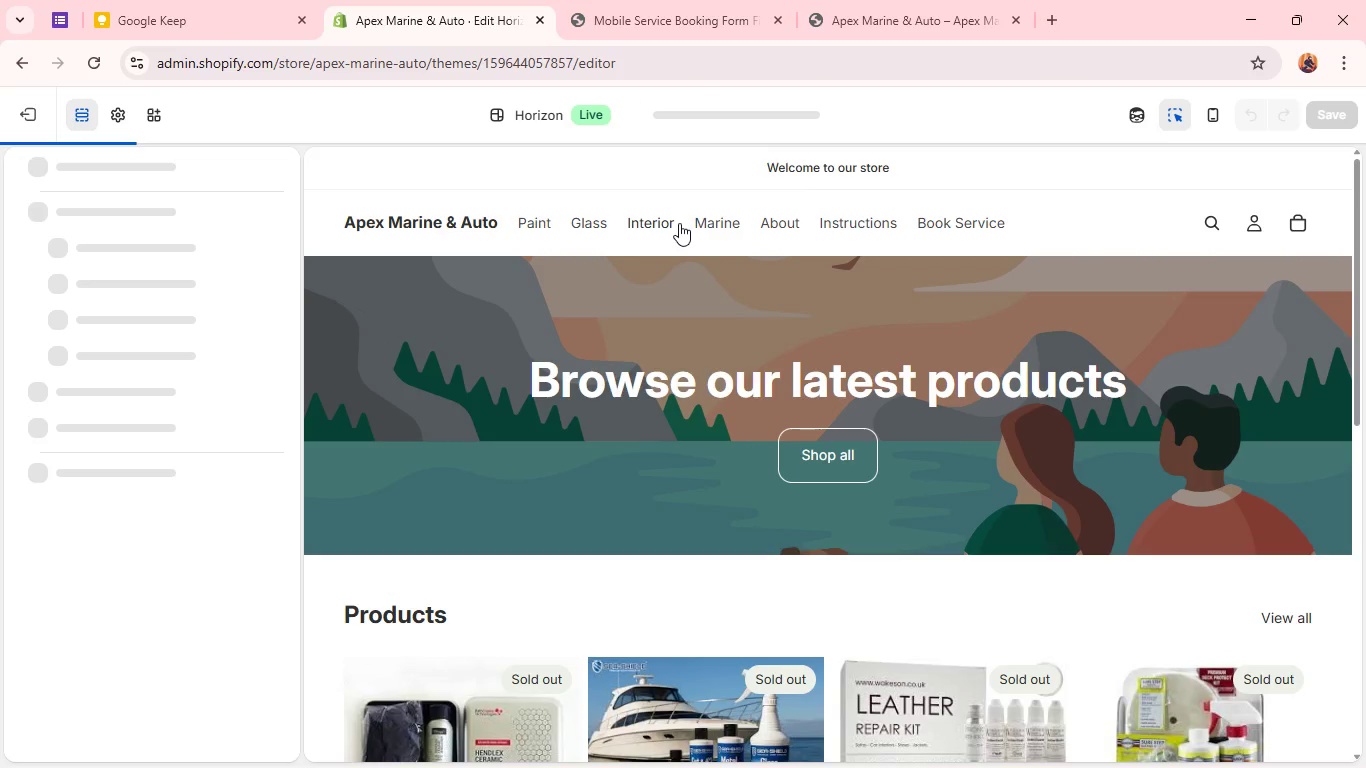 
left_click([679, 223])
 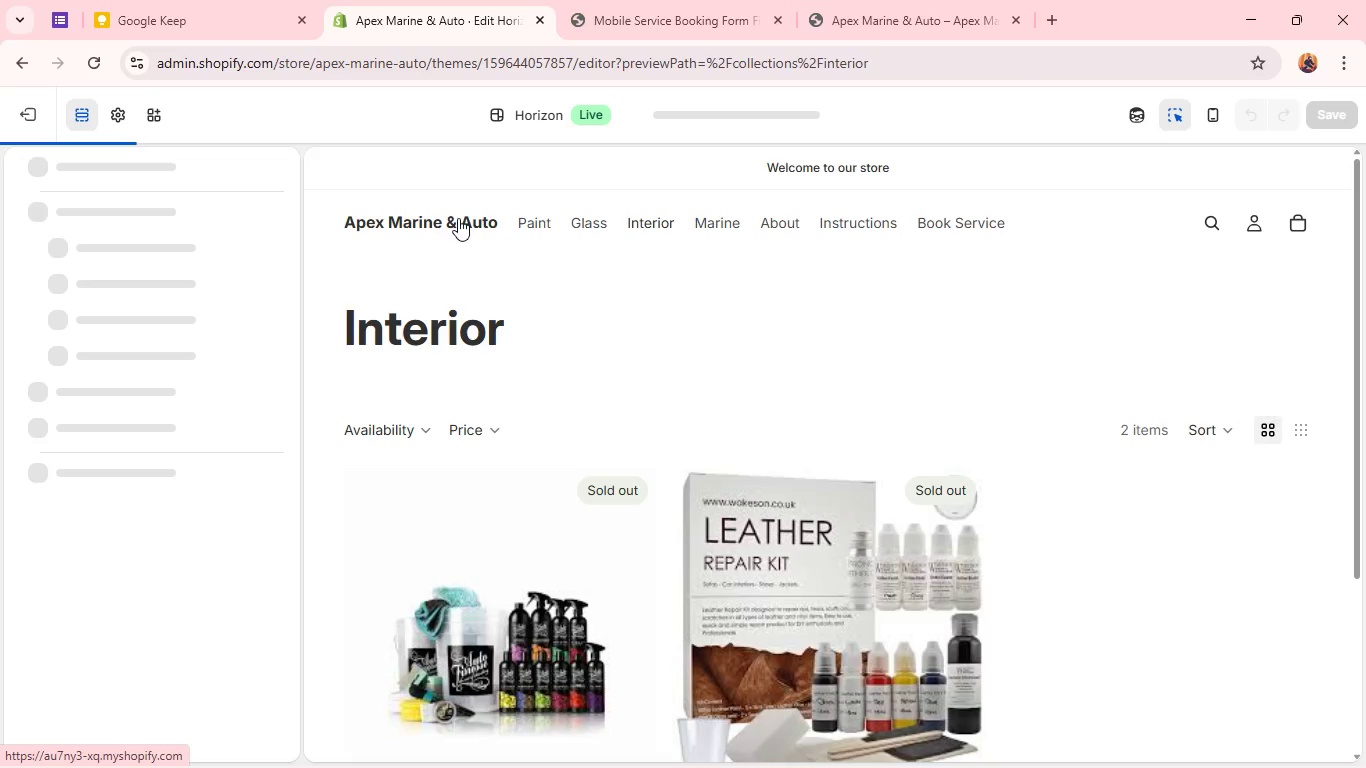 
wait(9.8)
 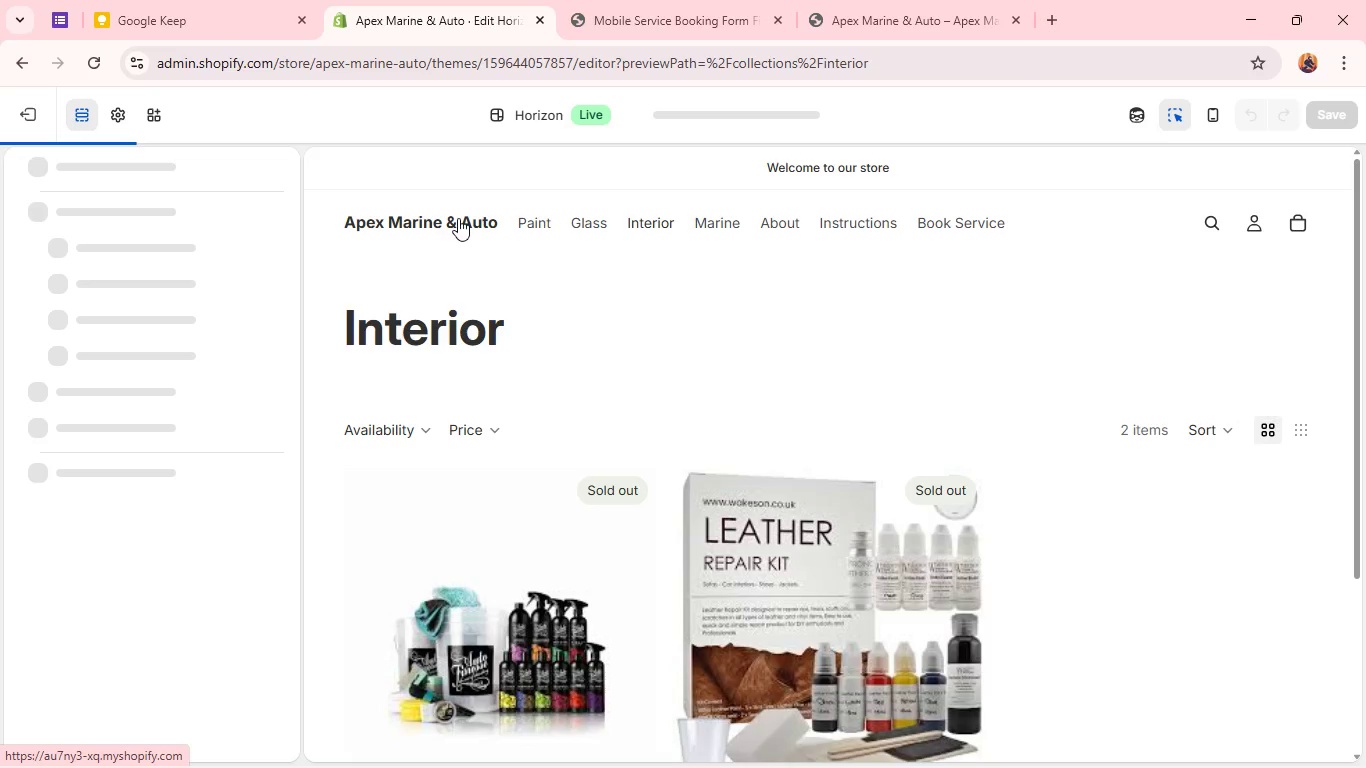 
left_click([468, 206])
 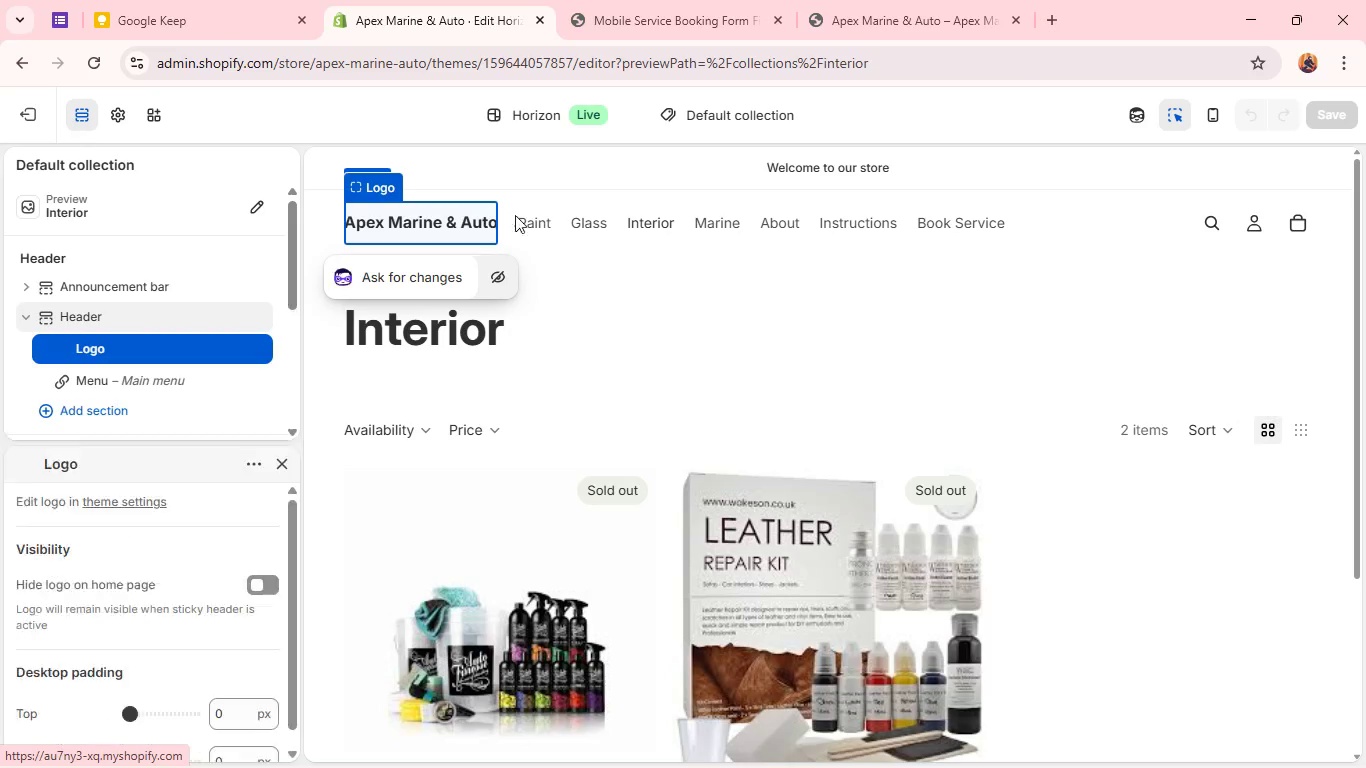 
left_click([584, 219])
 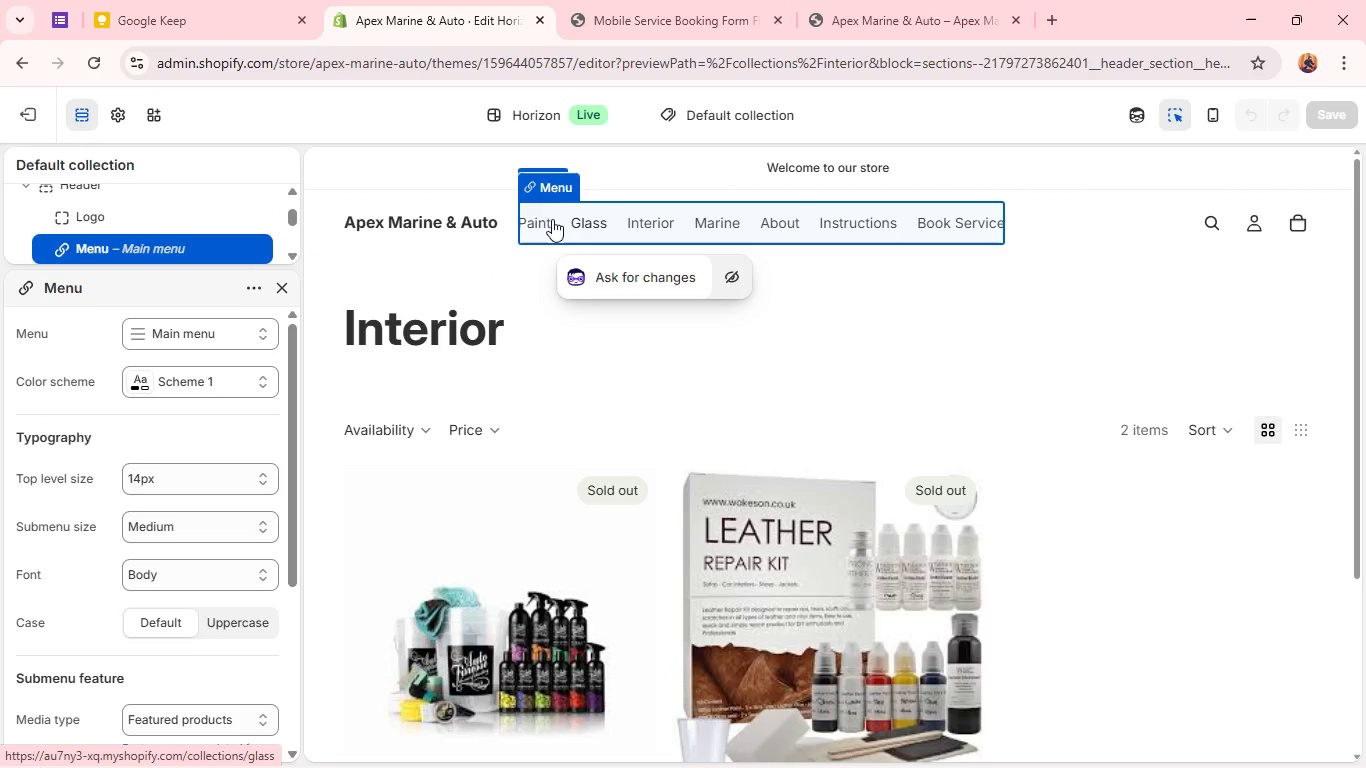 
left_click([412, 218])
 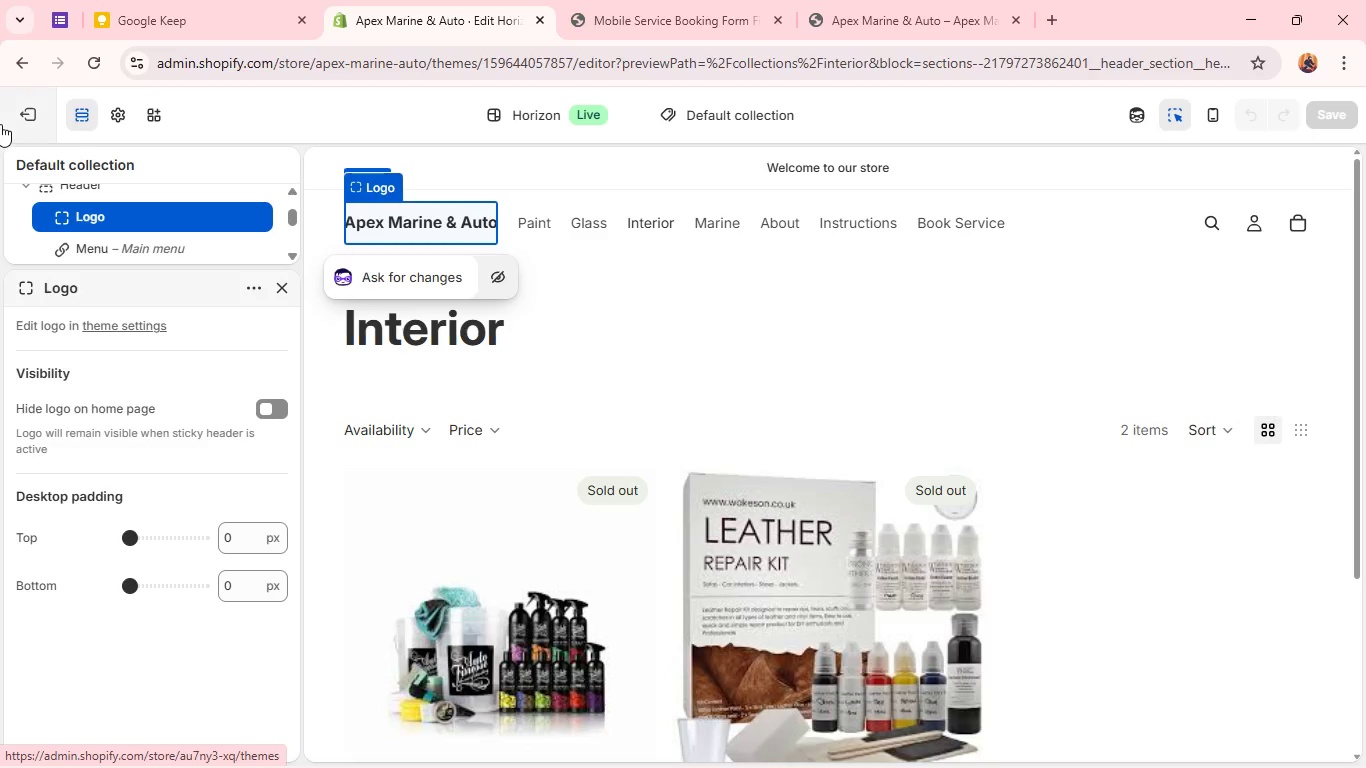 
left_click([12, 111])
 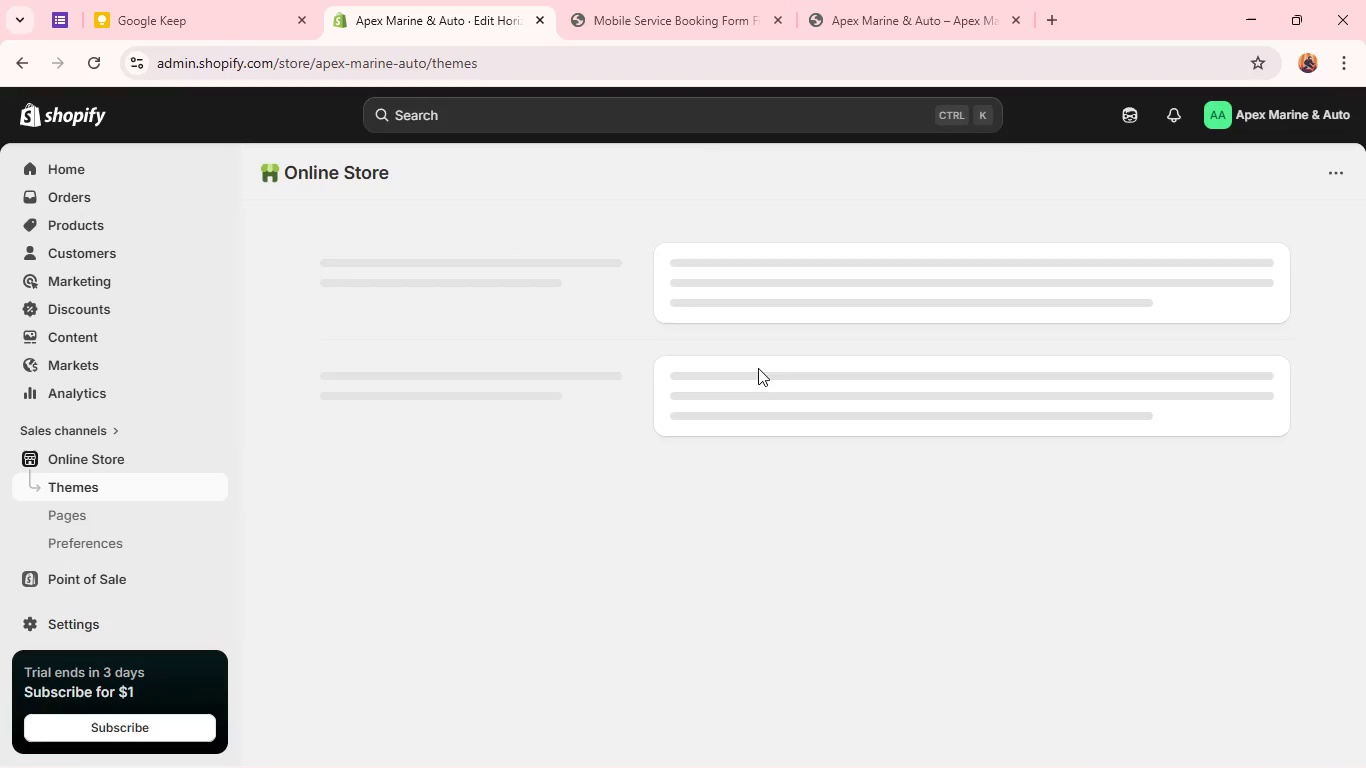 
scroll: coordinate [758, 368], scroll_direction: down, amount: 3.0
 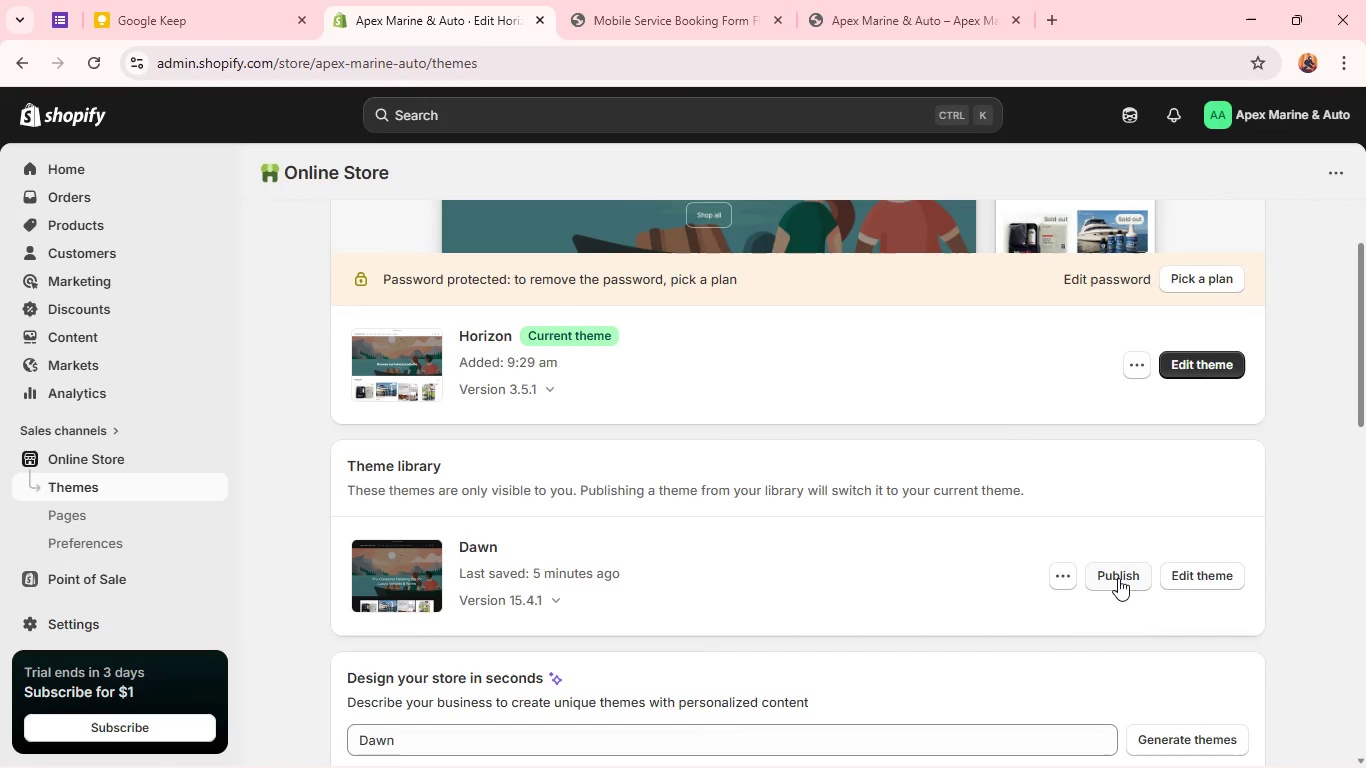 
left_click([1192, 573])
 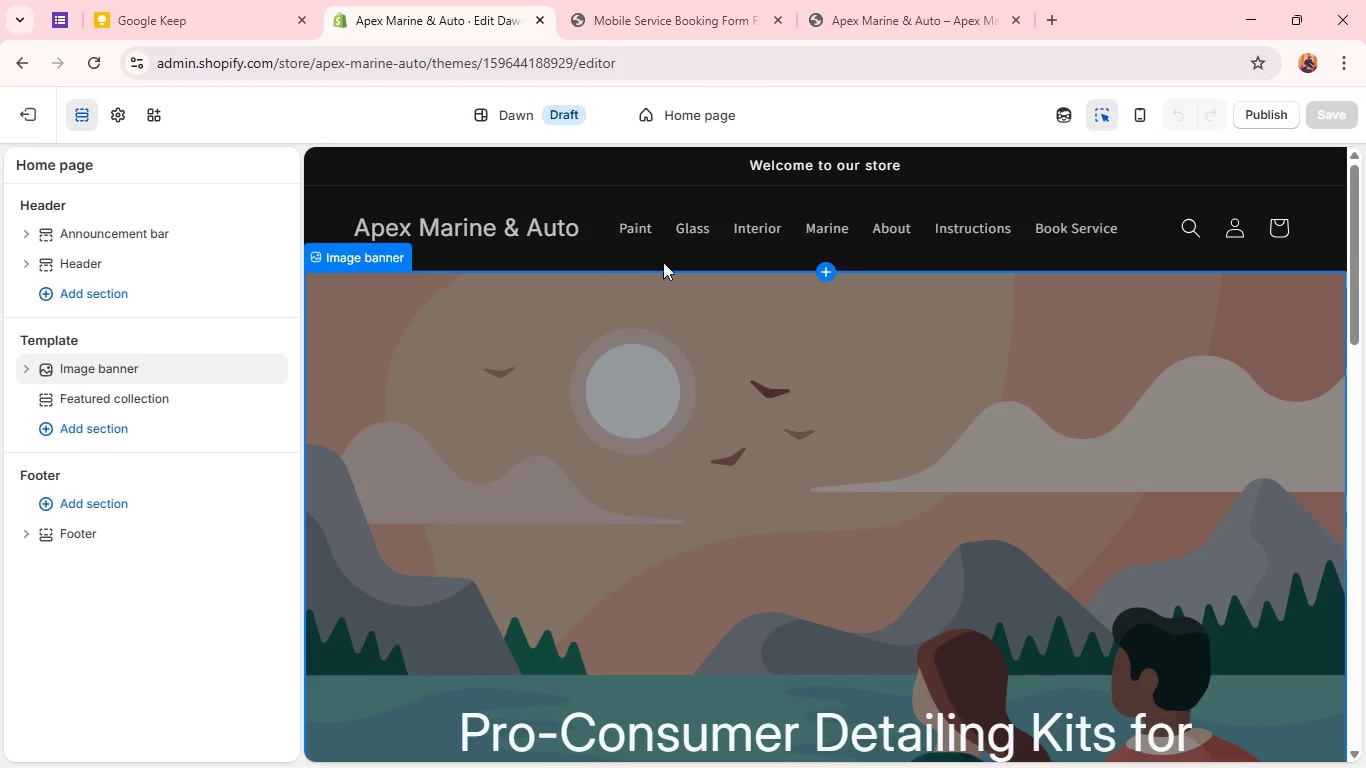 
left_click([805, 213])
 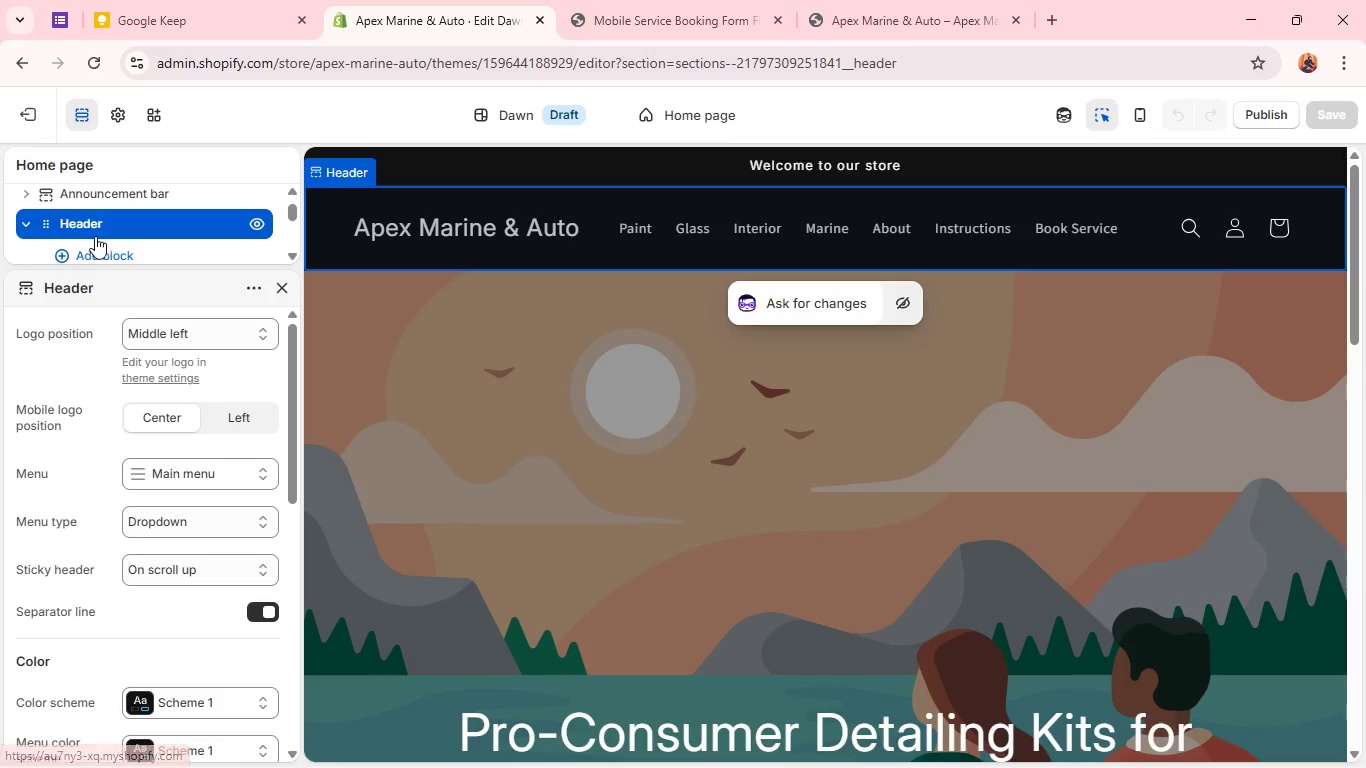 
scroll: coordinate [116, 233], scroll_direction: up, amount: 1.0
 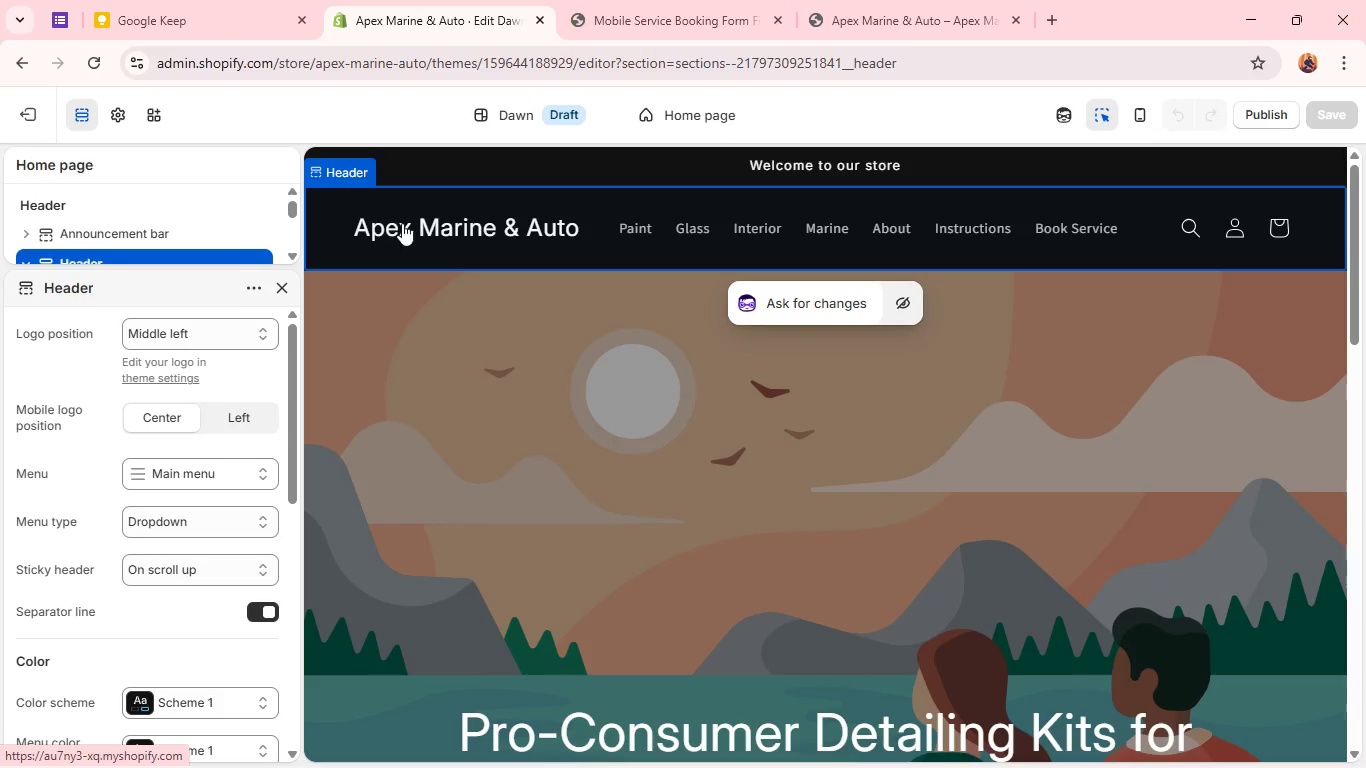 
left_click([1109, 224])
 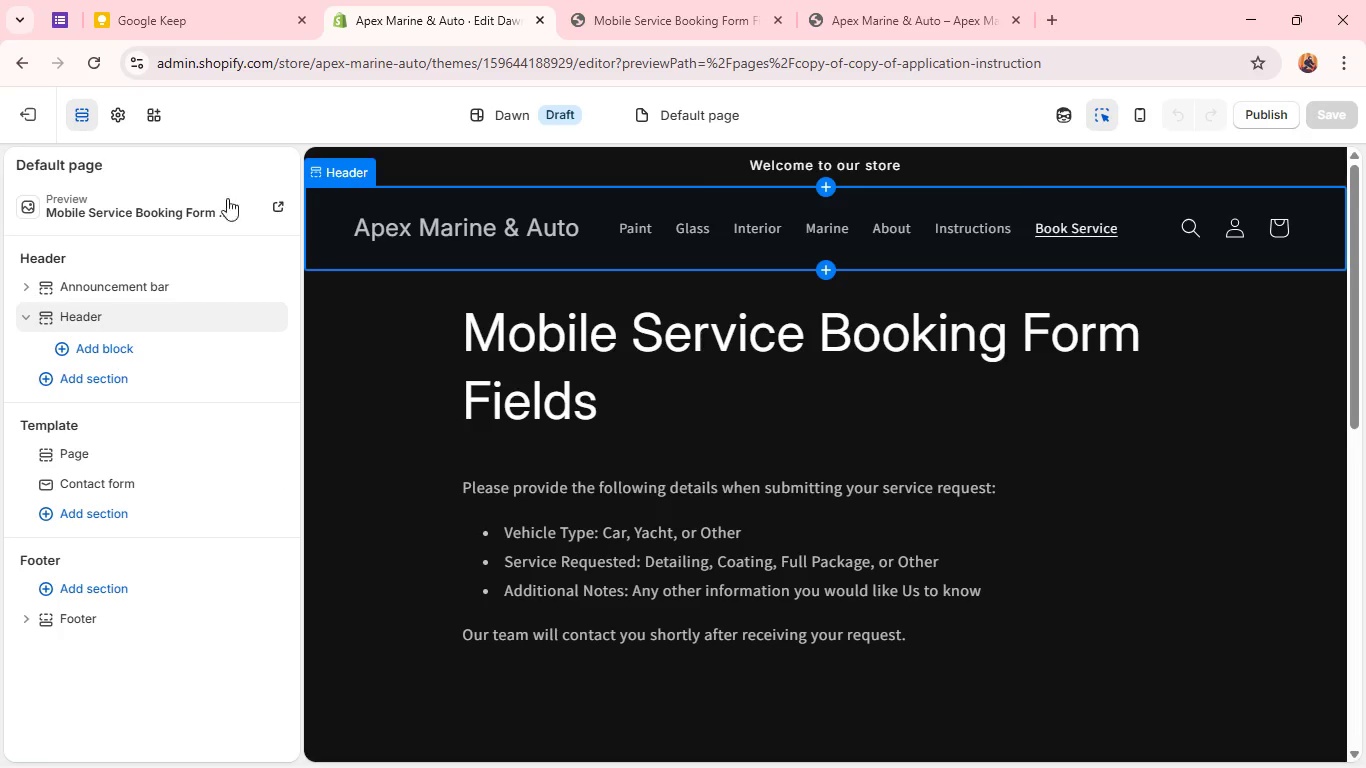 
left_click([155, 198])
 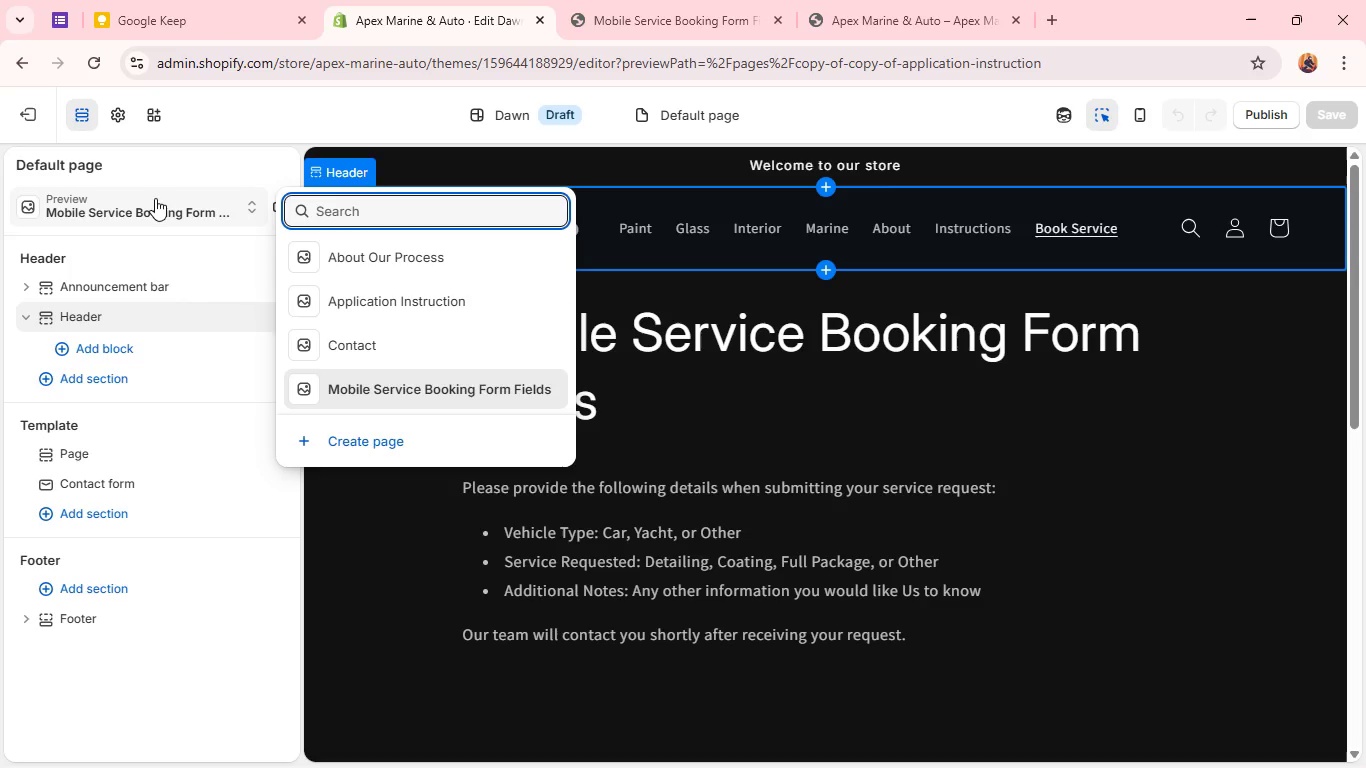 
wait(5.11)
 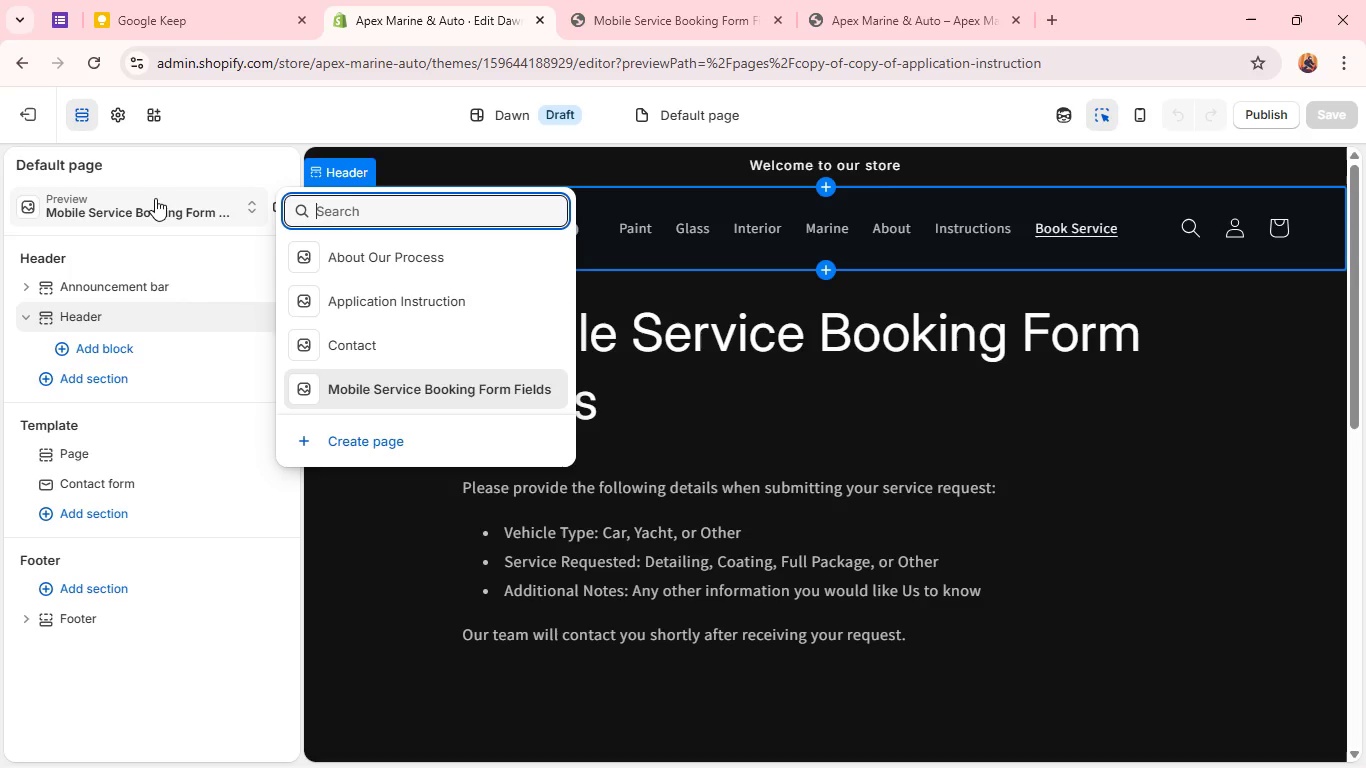 
scroll: coordinate [850, 558], scroll_direction: down, amount: 2.0
 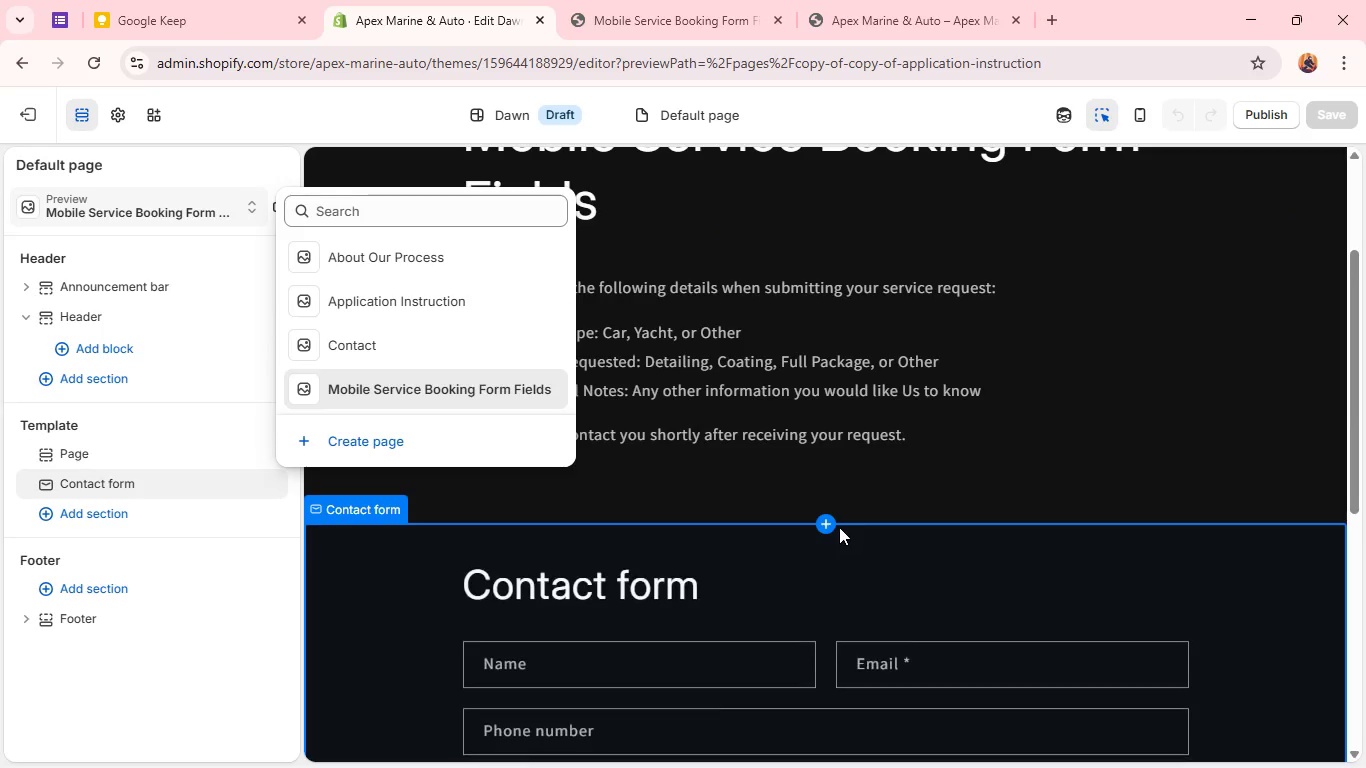 
scroll: coordinate [838, 520], scroll_direction: up, amount: 3.0
 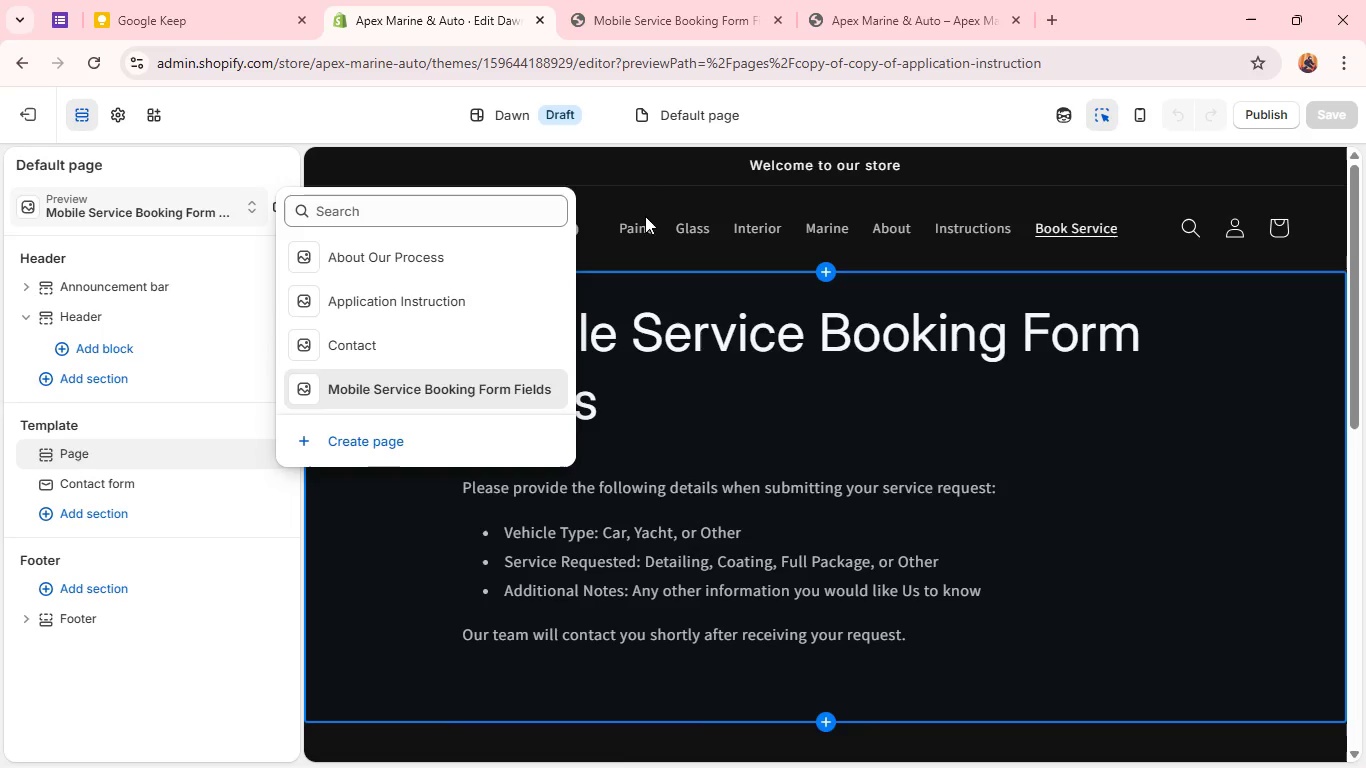 
left_click([644, 0])
 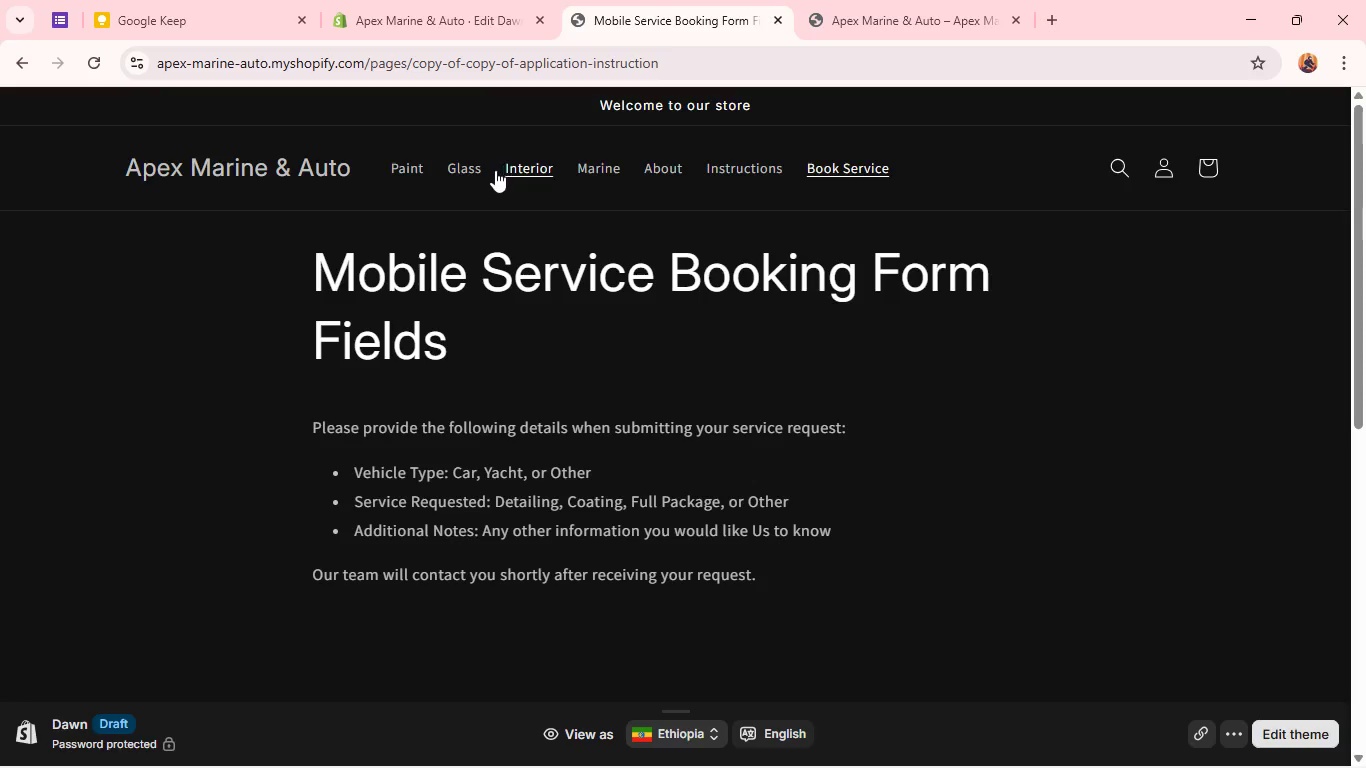 
left_click([477, 165])
 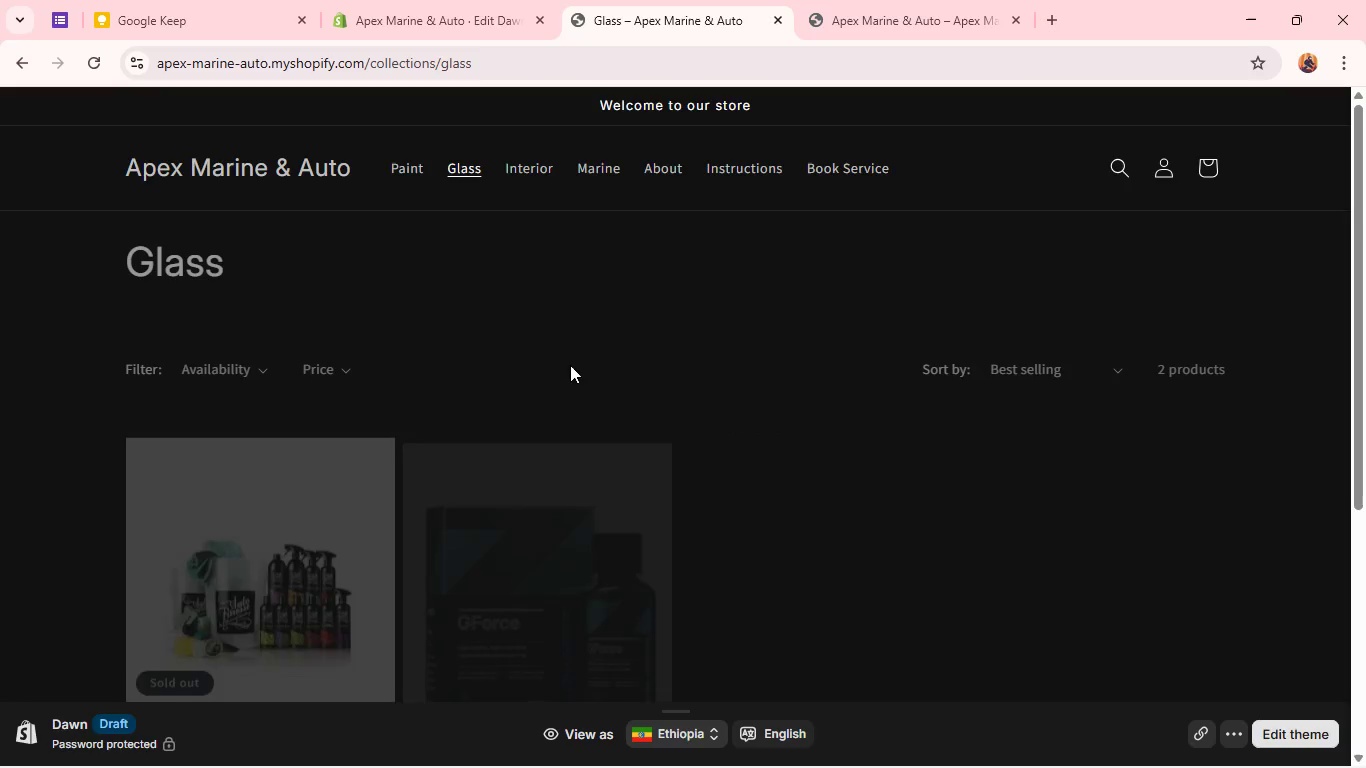 
scroll: coordinate [569, 365], scroll_direction: down, amount: 10.0
 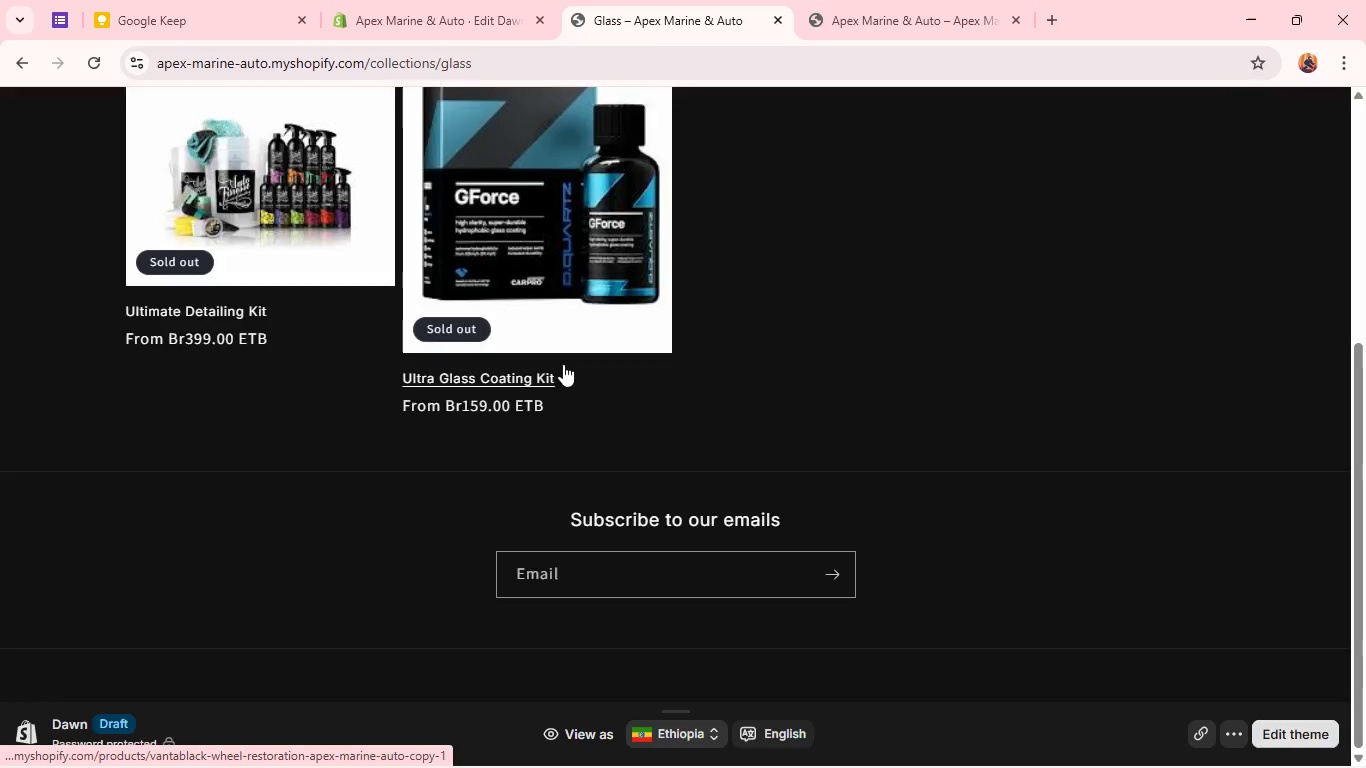 
scroll: coordinate [563, 364], scroll_direction: up, amount: 8.0
 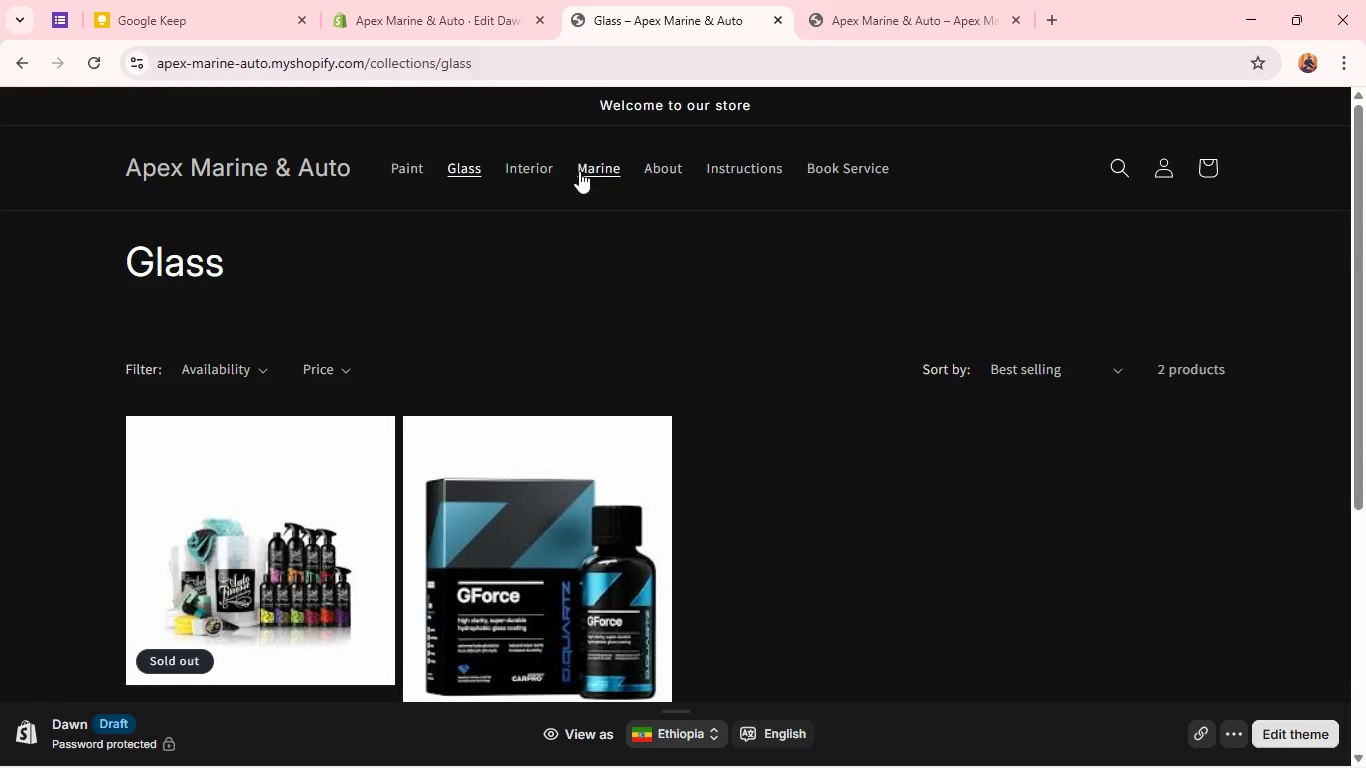 
left_click([579, 171])
 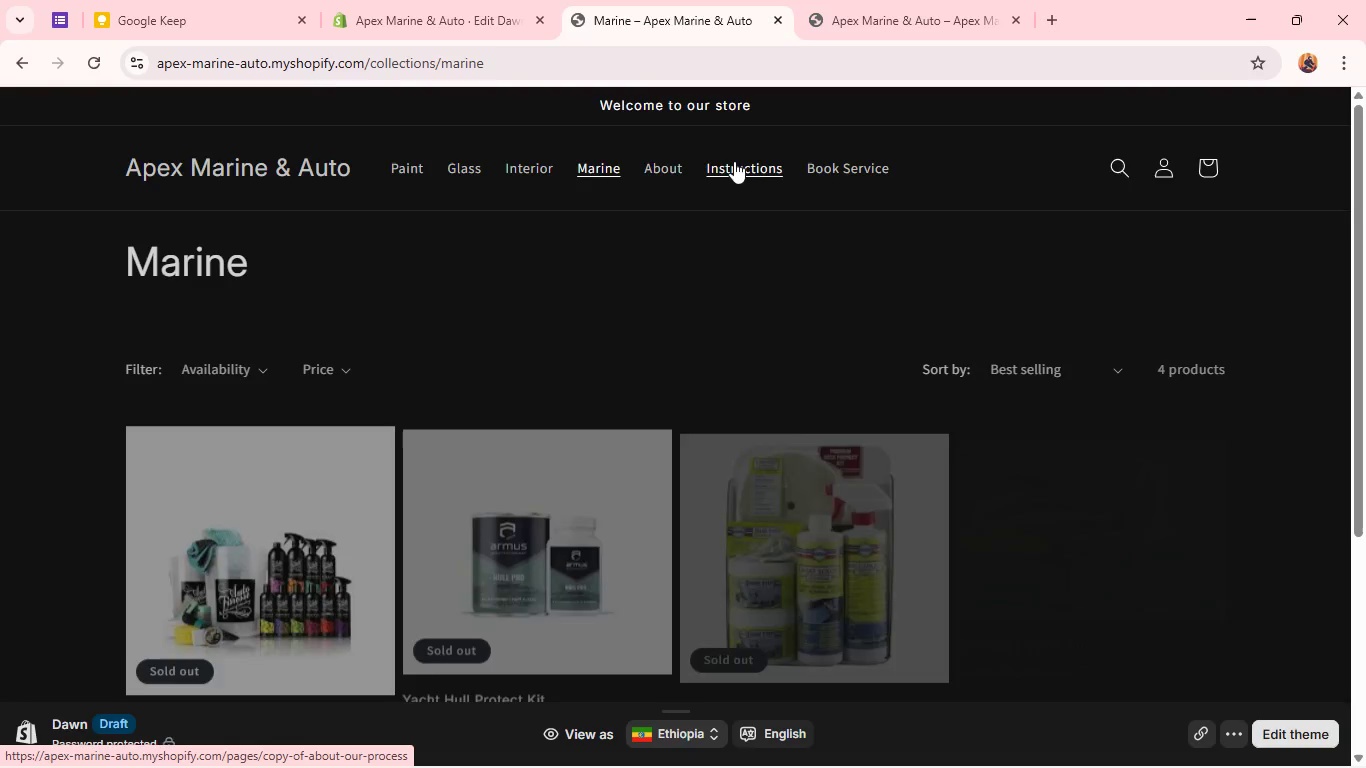 
left_click([734, 161])
 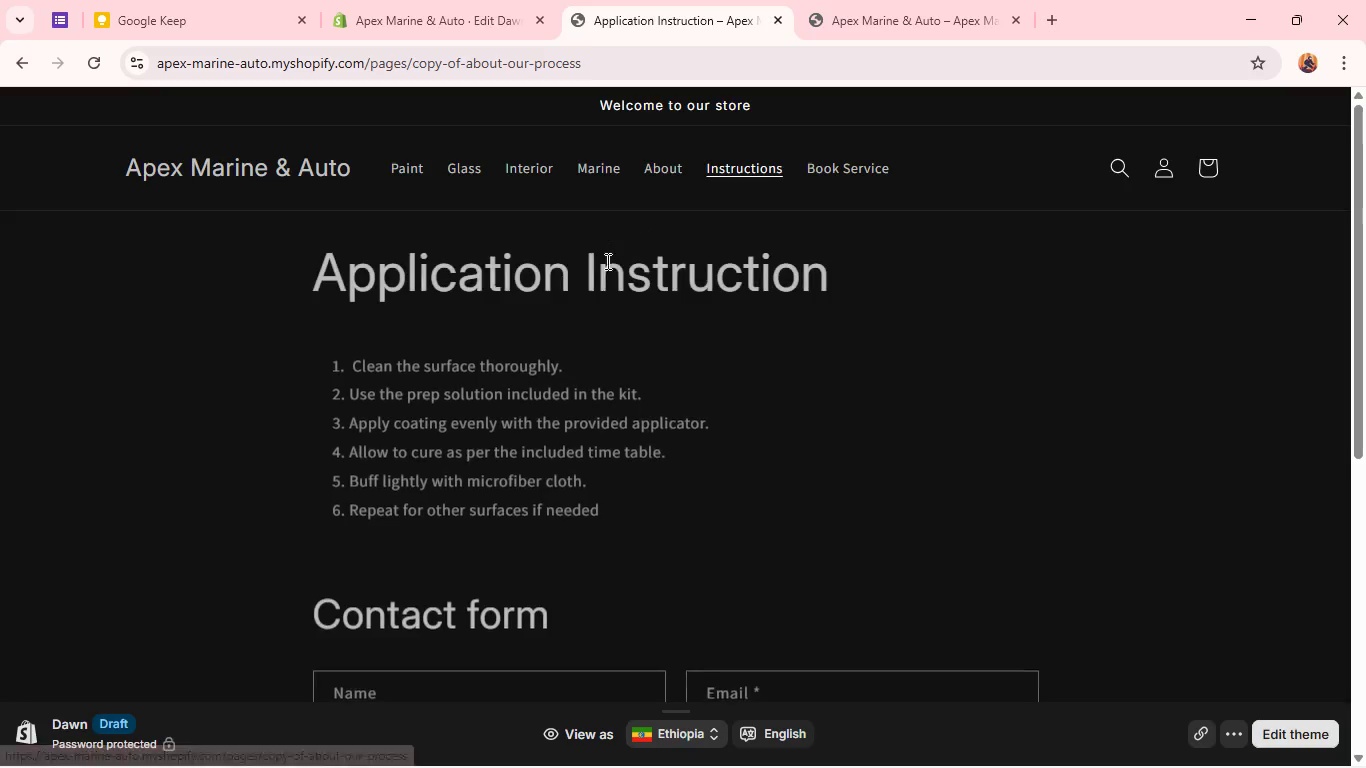 
scroll: coordinate [593, 297], scroll_direction: down, amount: 4.0
 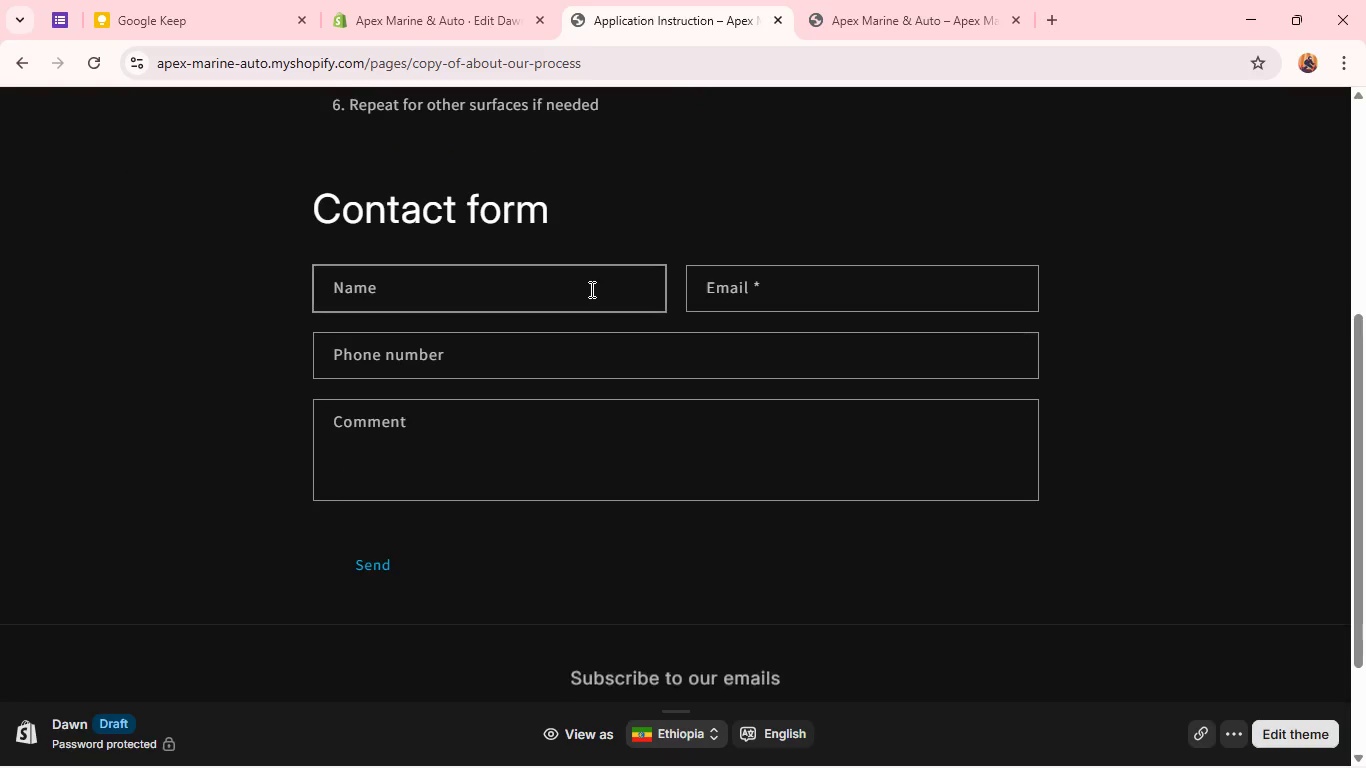 
scroll: coordinate [674, 204], scroll_direction: up, amount: 4.0
 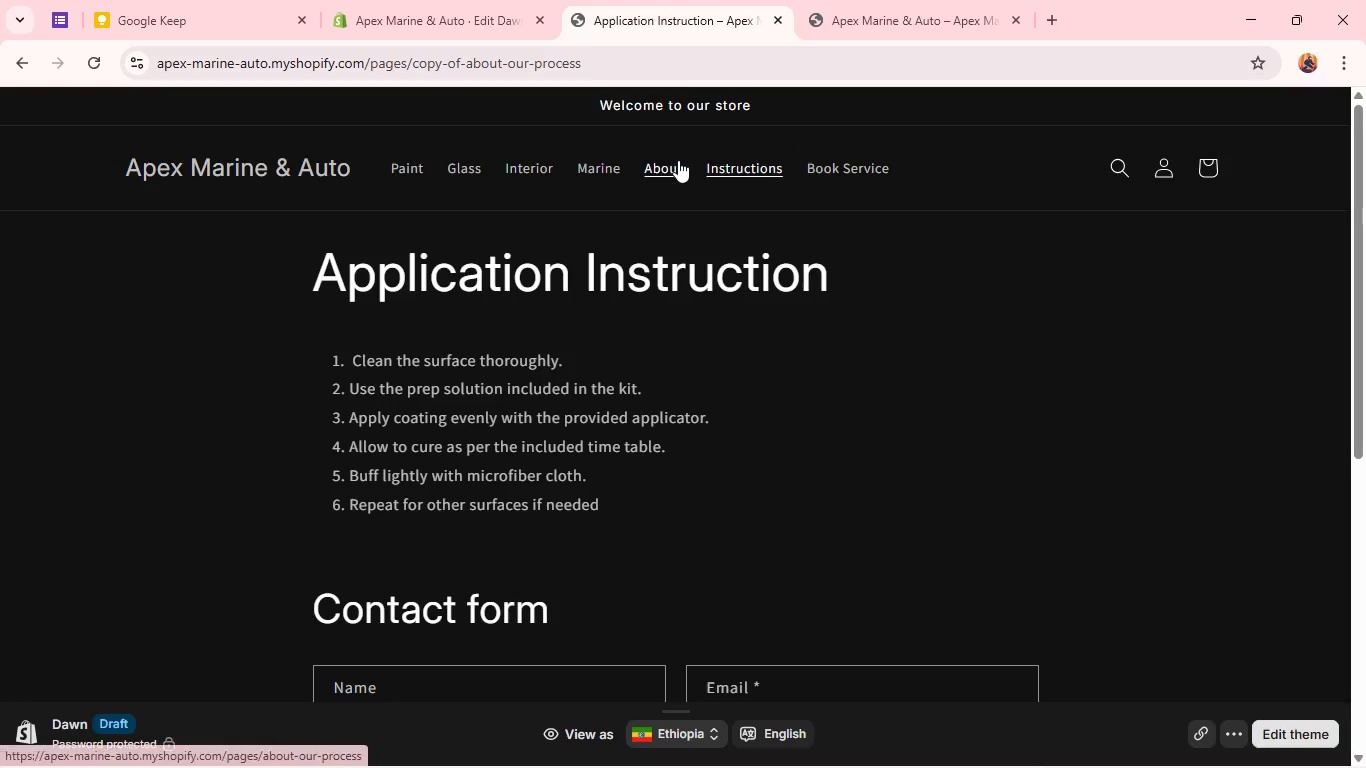 
left_click([678, 160])
 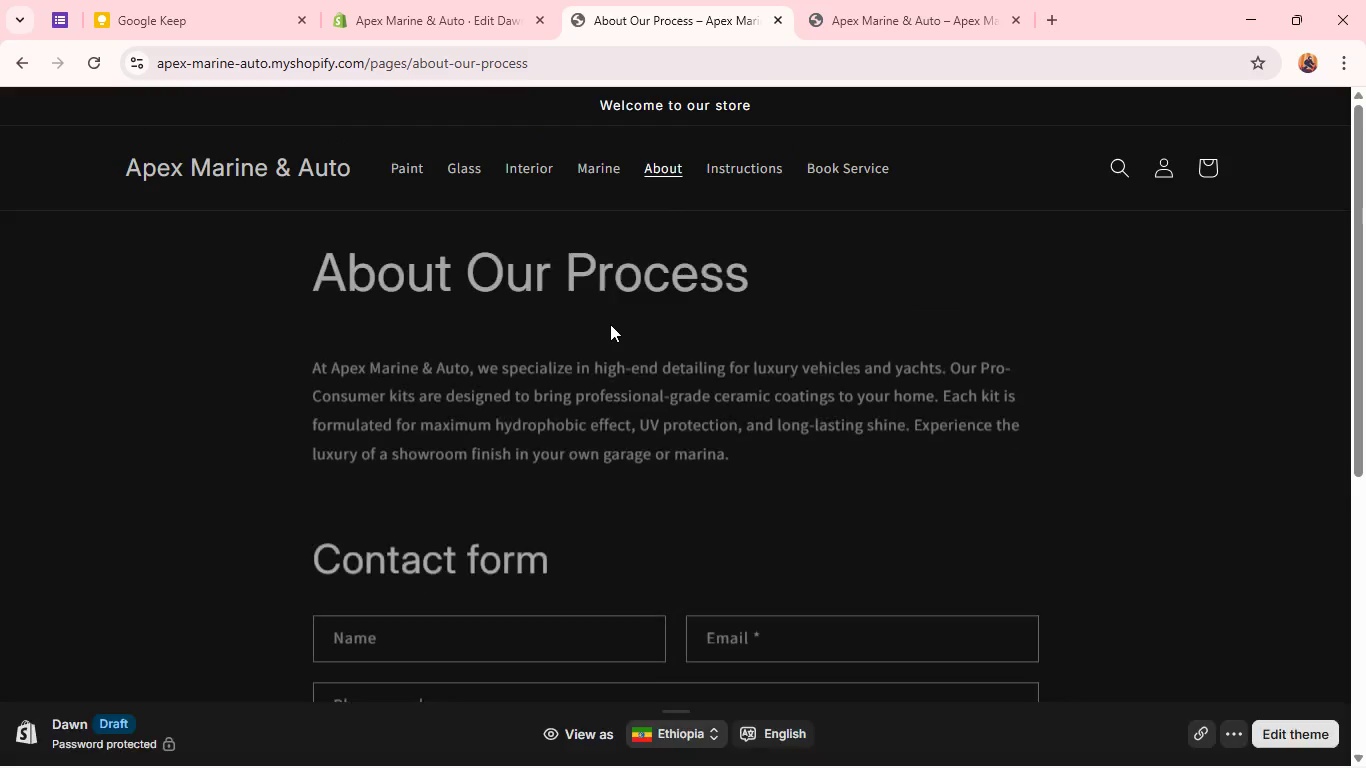 
scroll: coordinate [610, 324], scroll_direction: down, amount: 4.0
 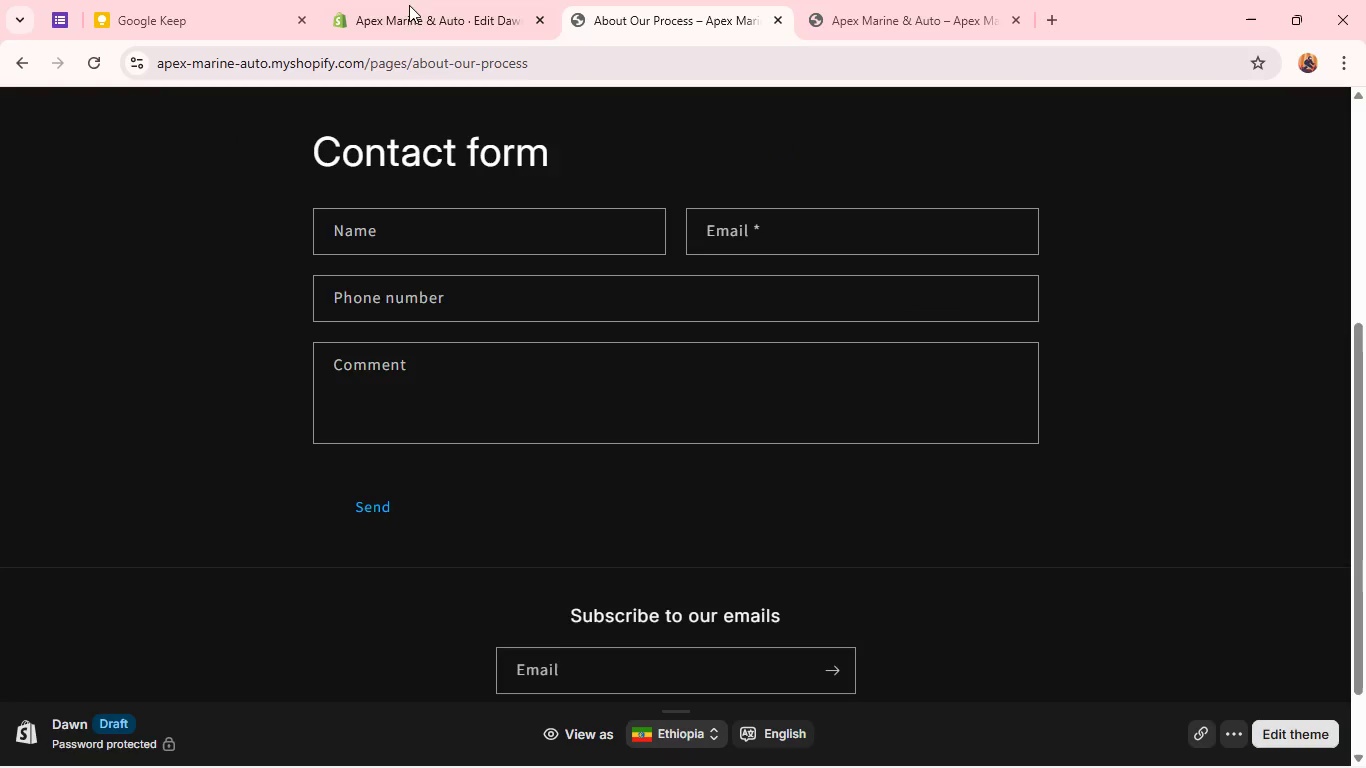 
left_click([399, 0])
 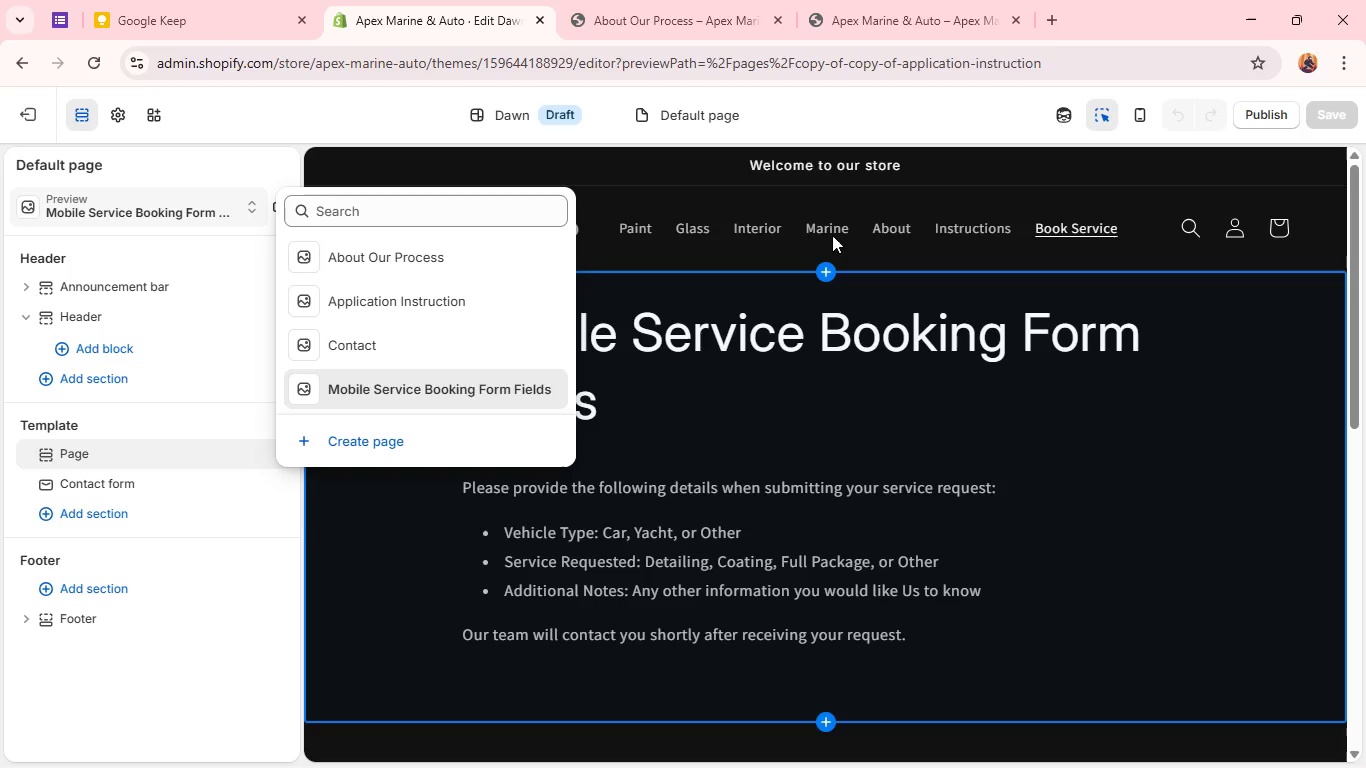 
left_click([907, 228])
 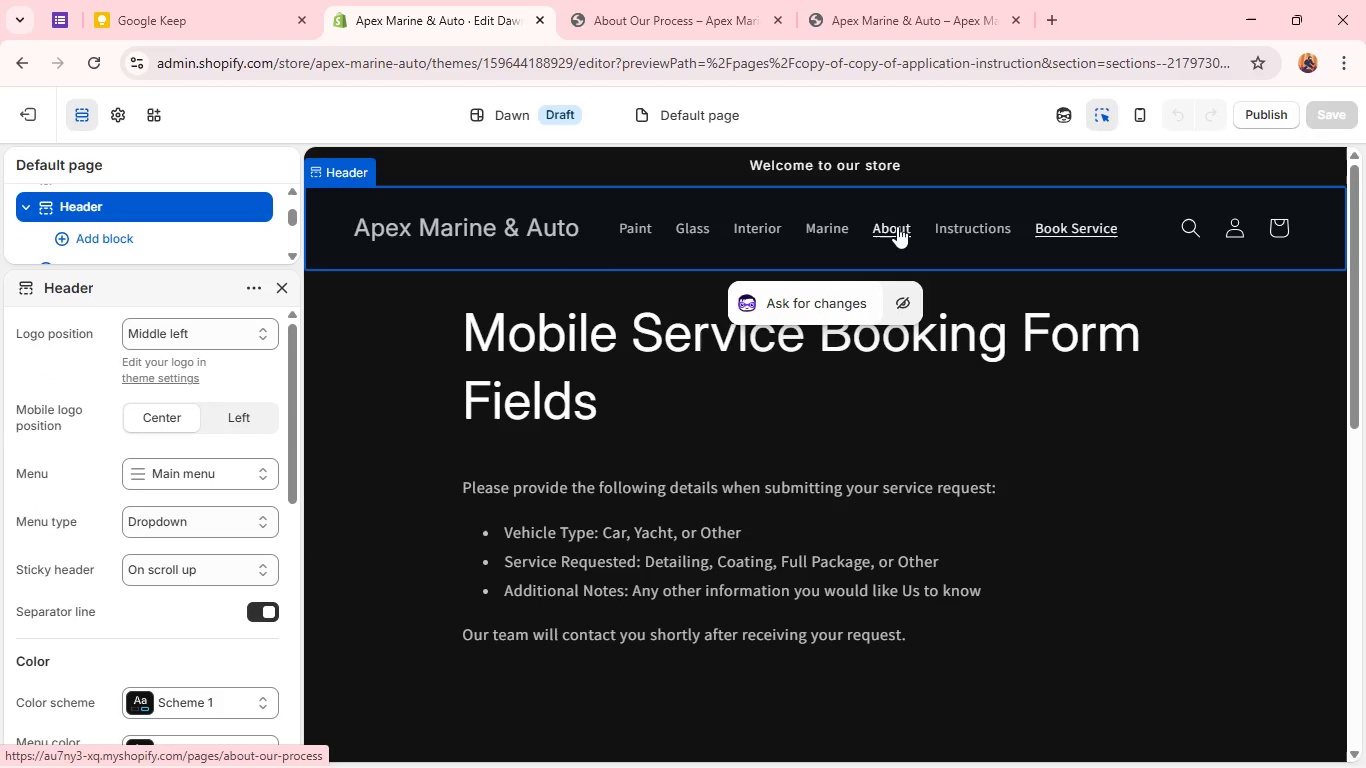 
left_click([897, 226])
 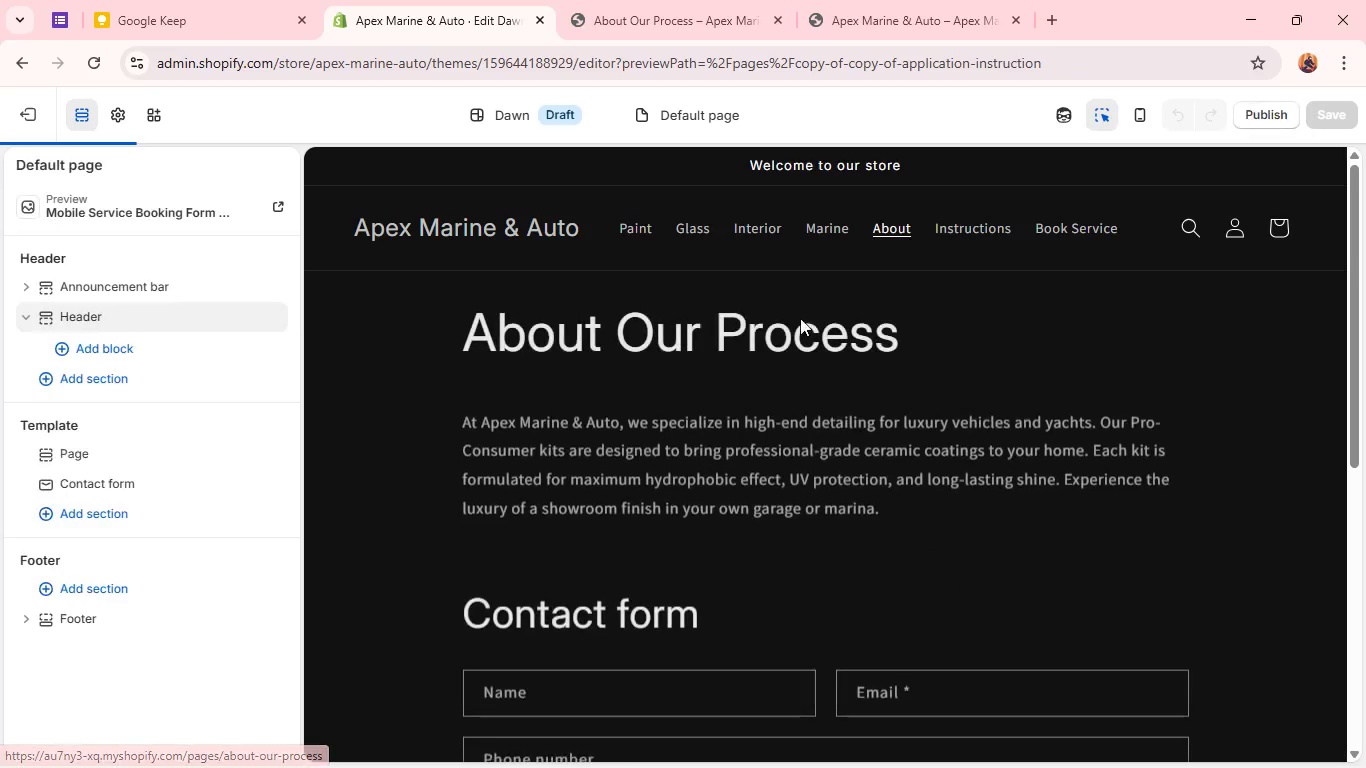 
left_click([662, 398])
 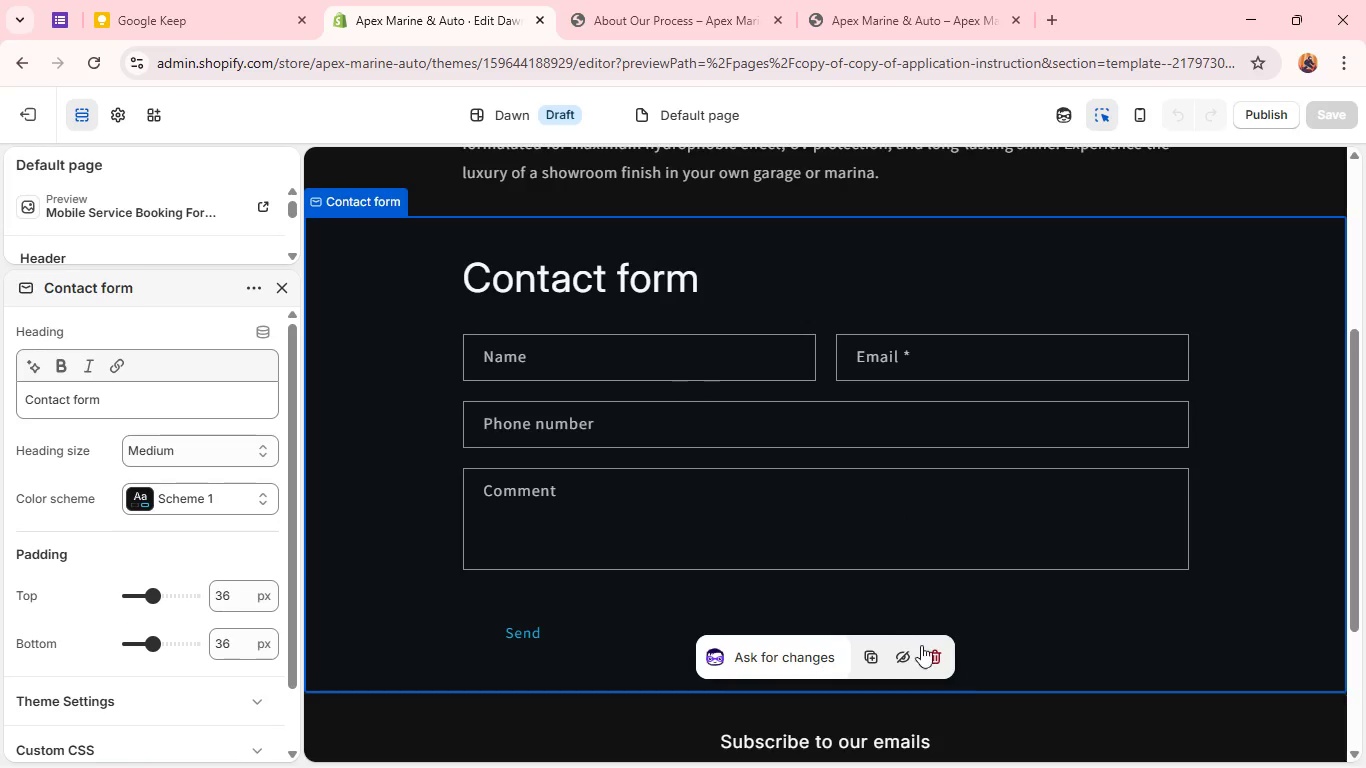 
scroll: coordinate [669, 396], scroll_direction: down, amount: 3.0
 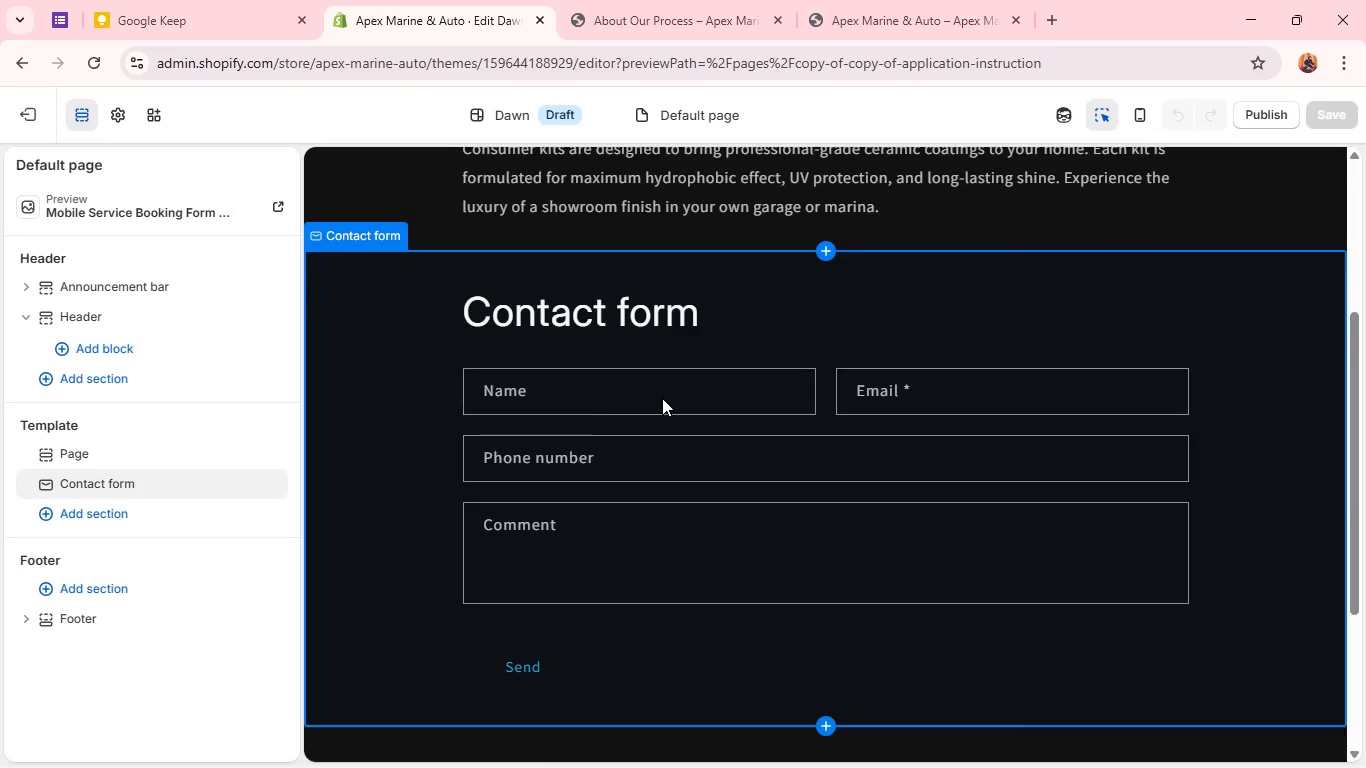 
wait(5.03)
 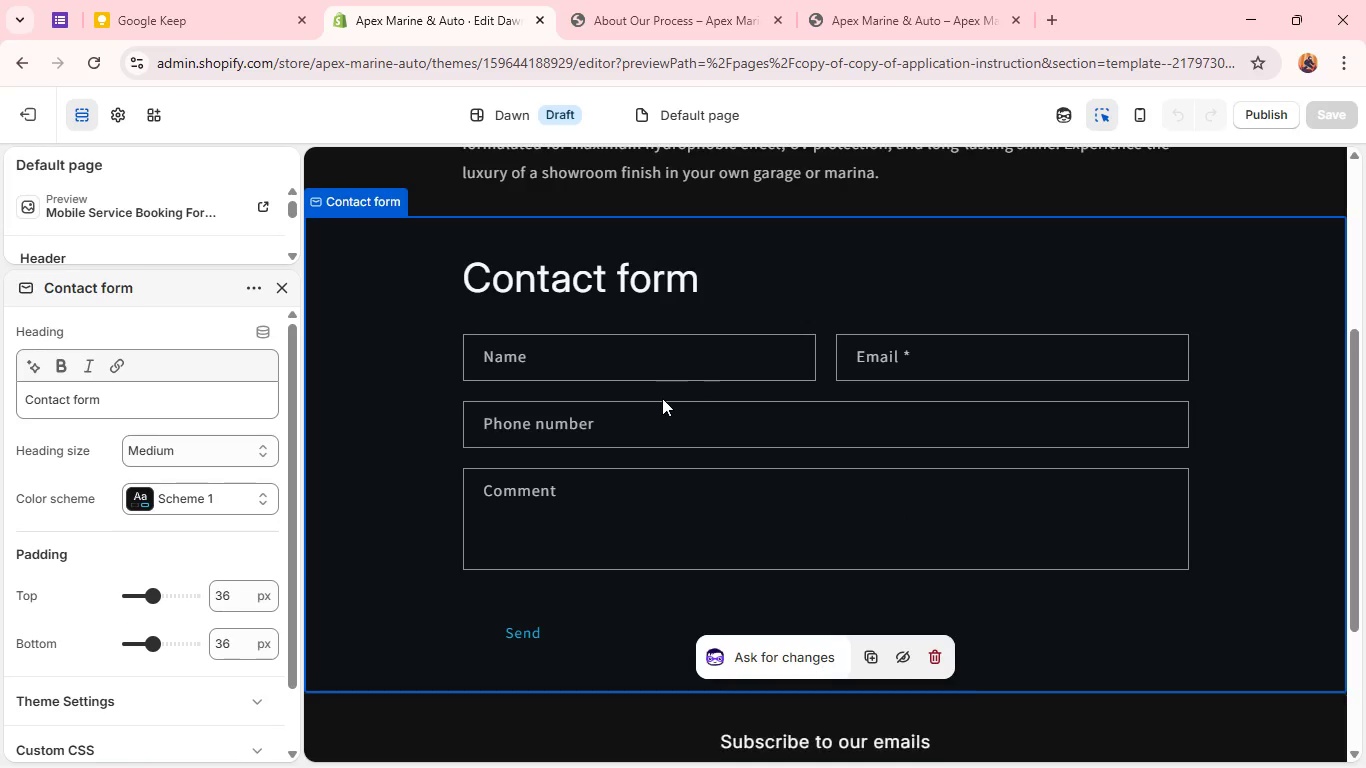 
left_click([929, 657])
 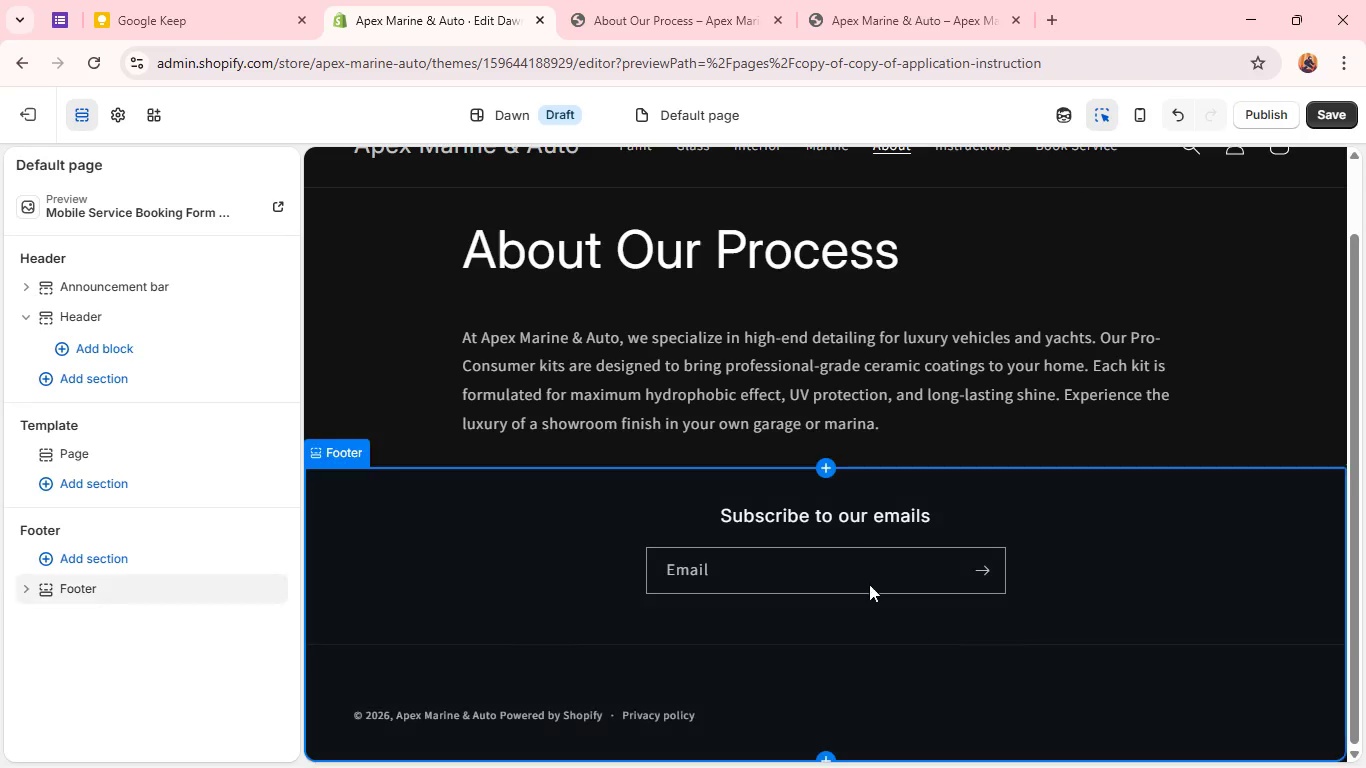 
scroll: coordinate [789, 470], scroll_direction: up, amount: 3.0
 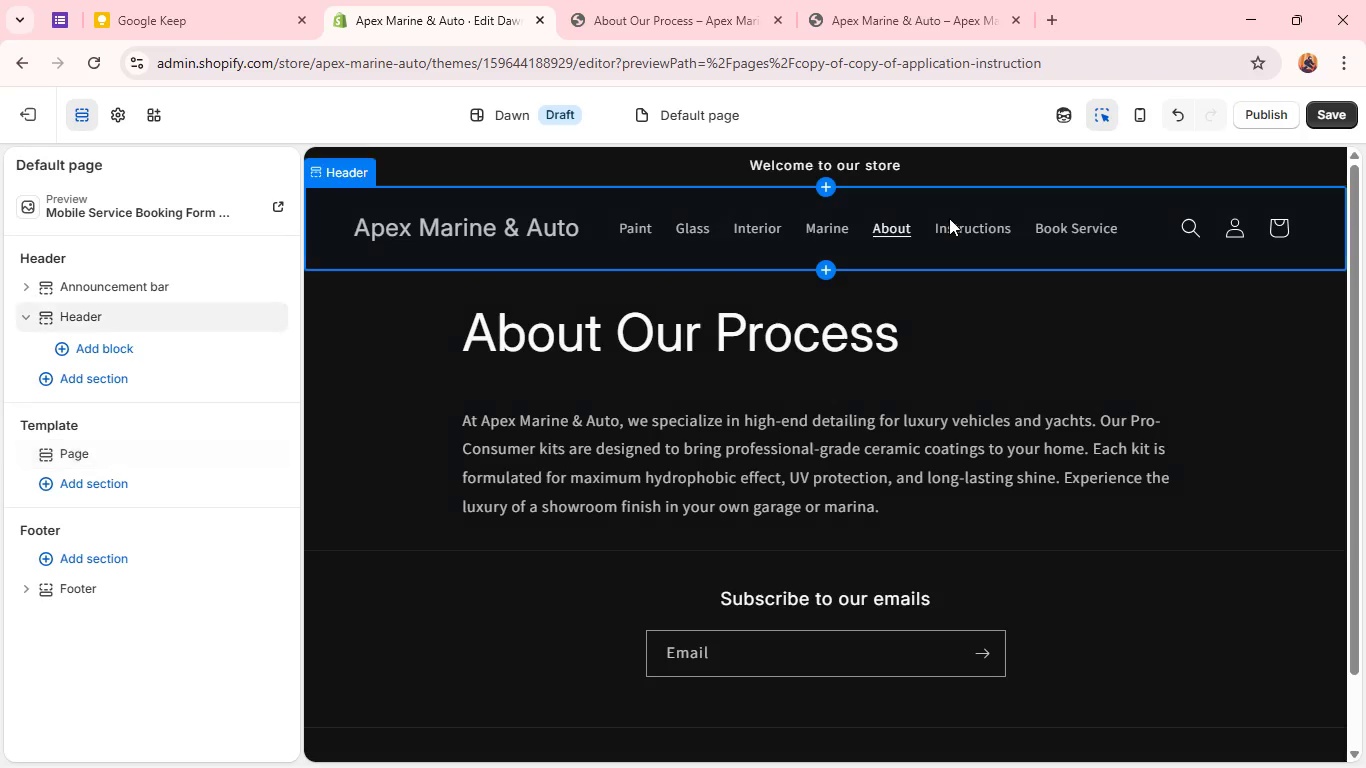 
left_click([955, 225])
 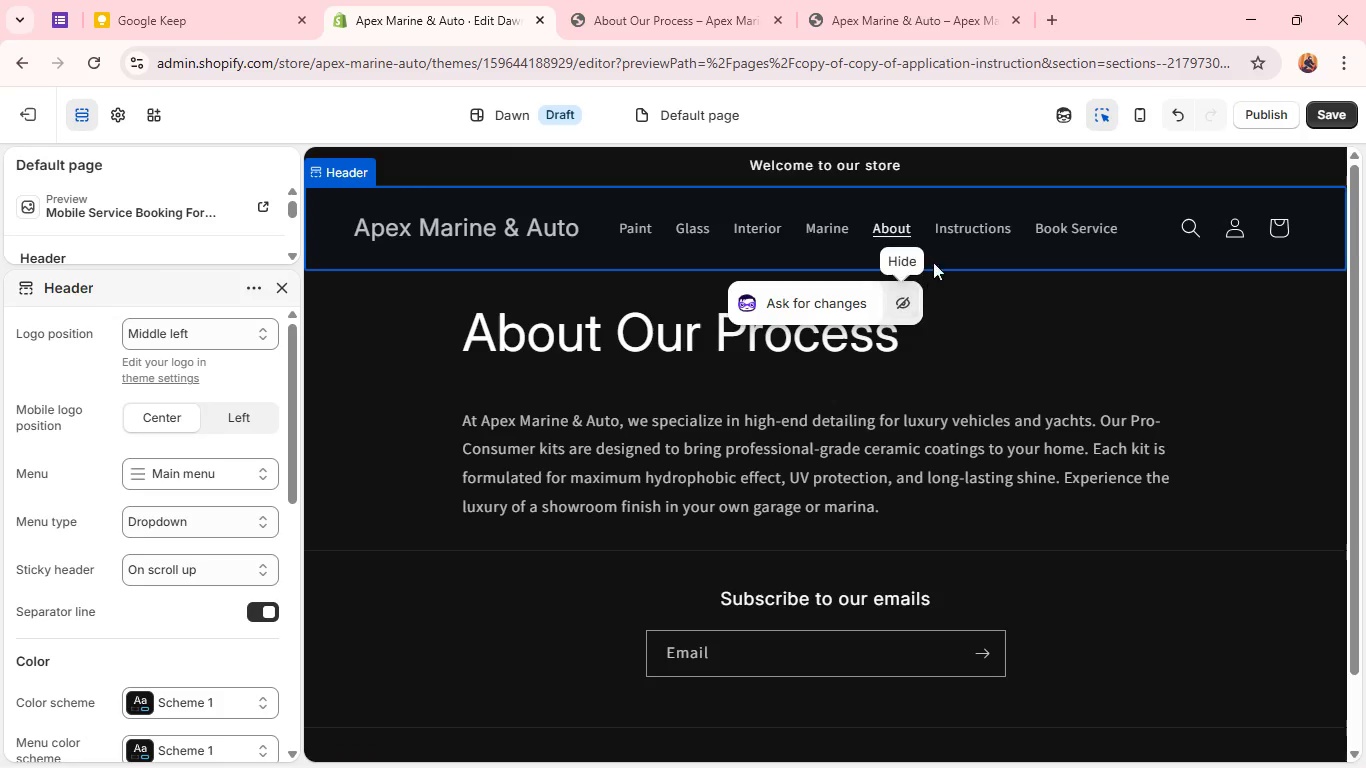 
left_click([969, 231])
 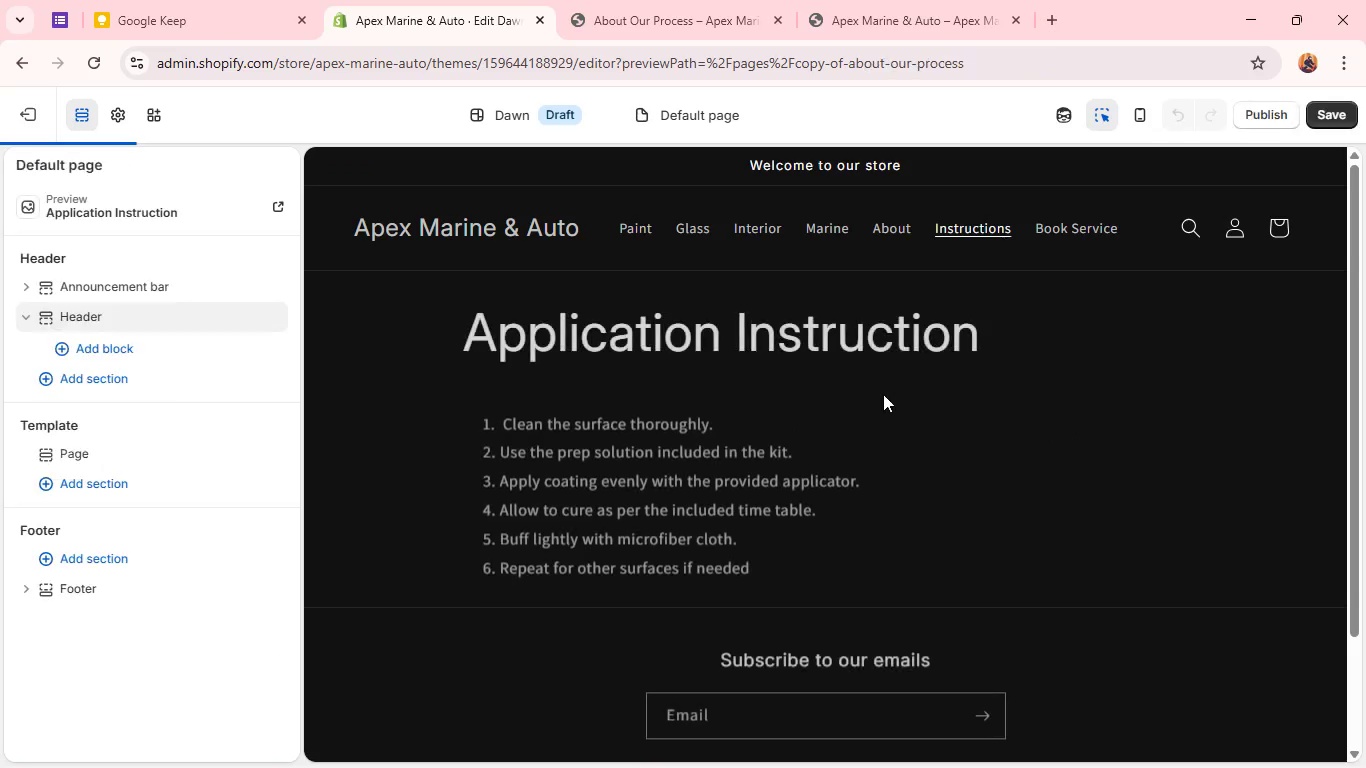 
scroll: coordinate [878, 392], scroll_direction: down, amount: 1.0
 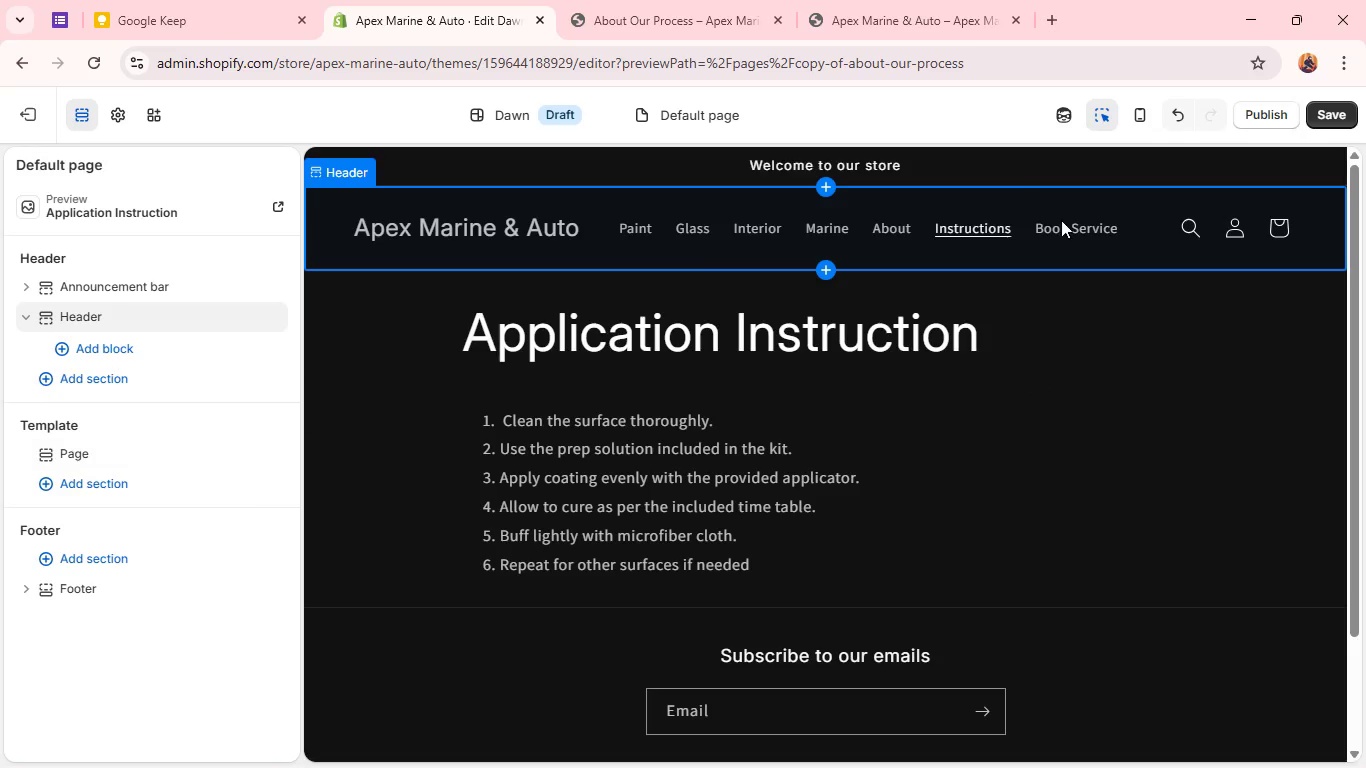 
left_click([1061, 222])
 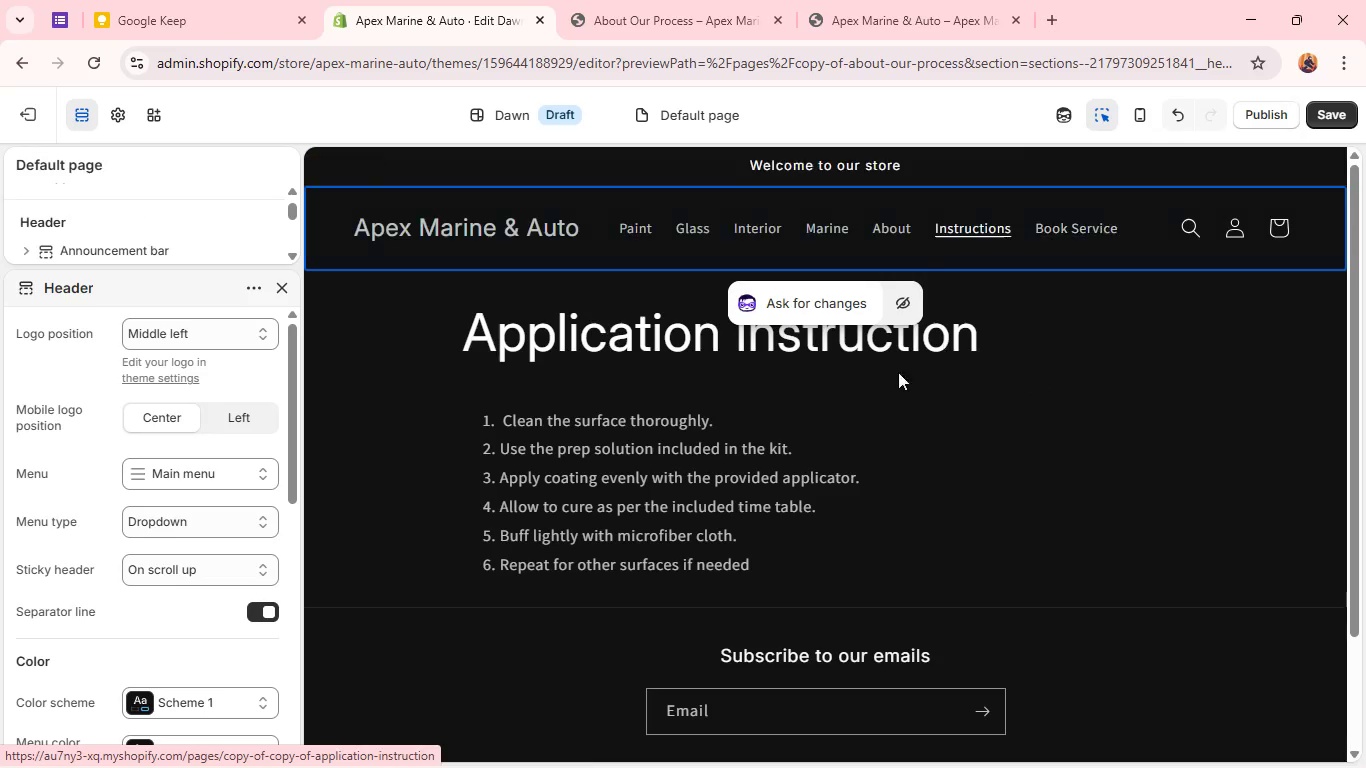 
scroll: coordinate [775, 423], scroll_direction: down, amount: 3.0
 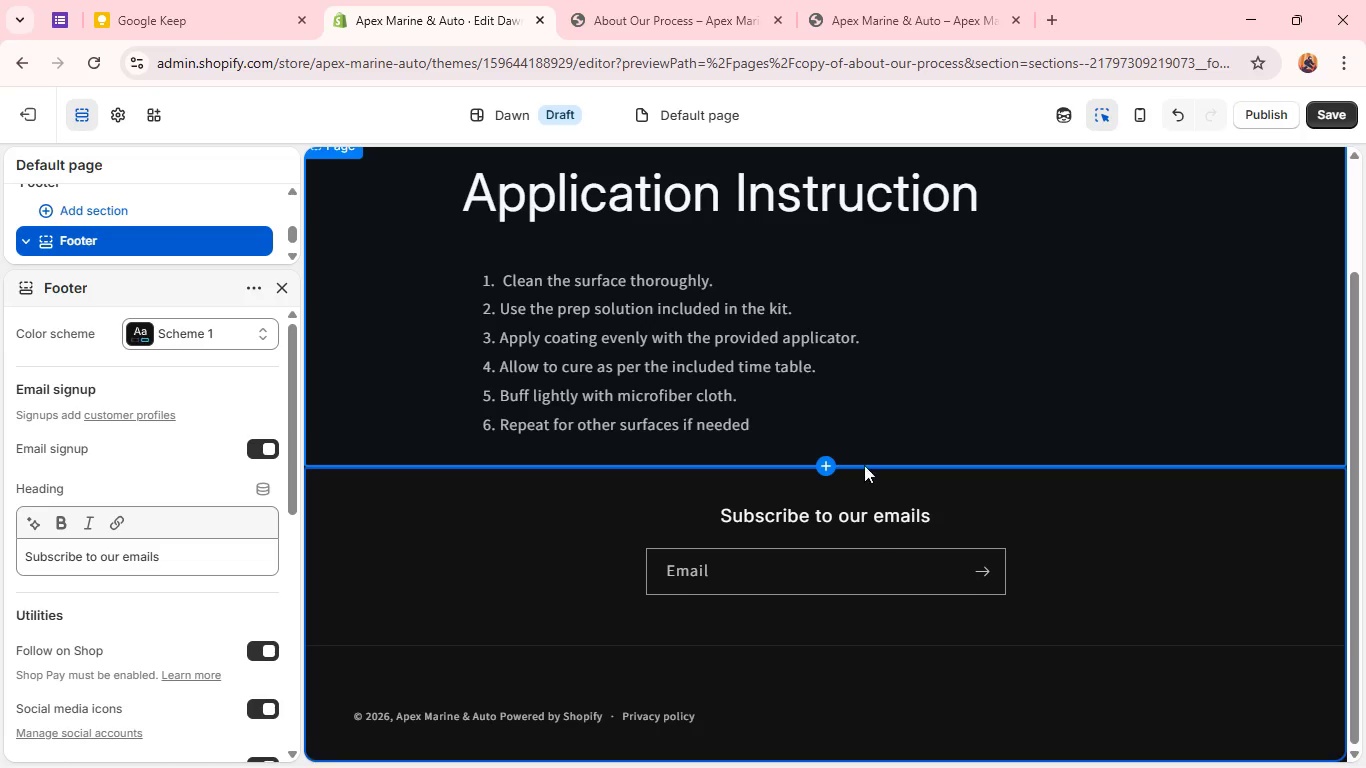 
wait(7.66)
 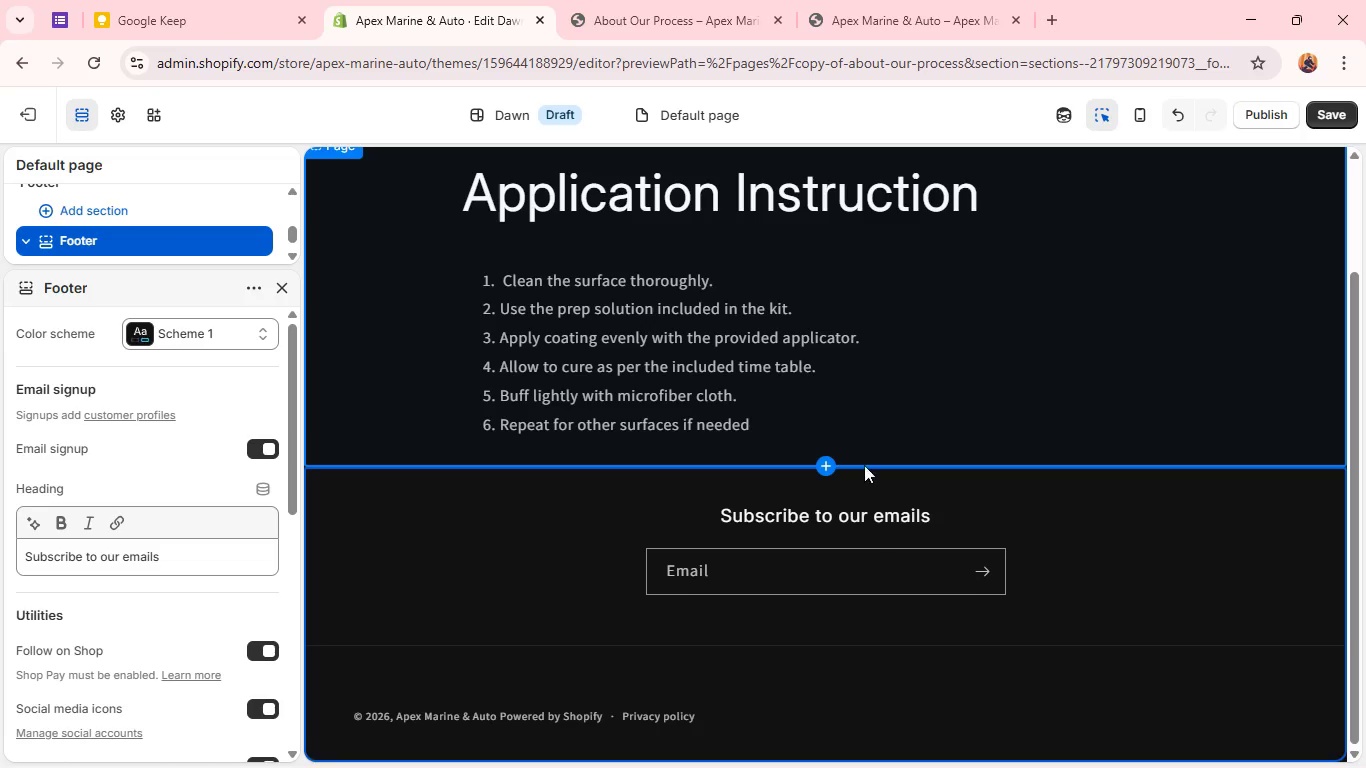 
left_click([699, 113])
 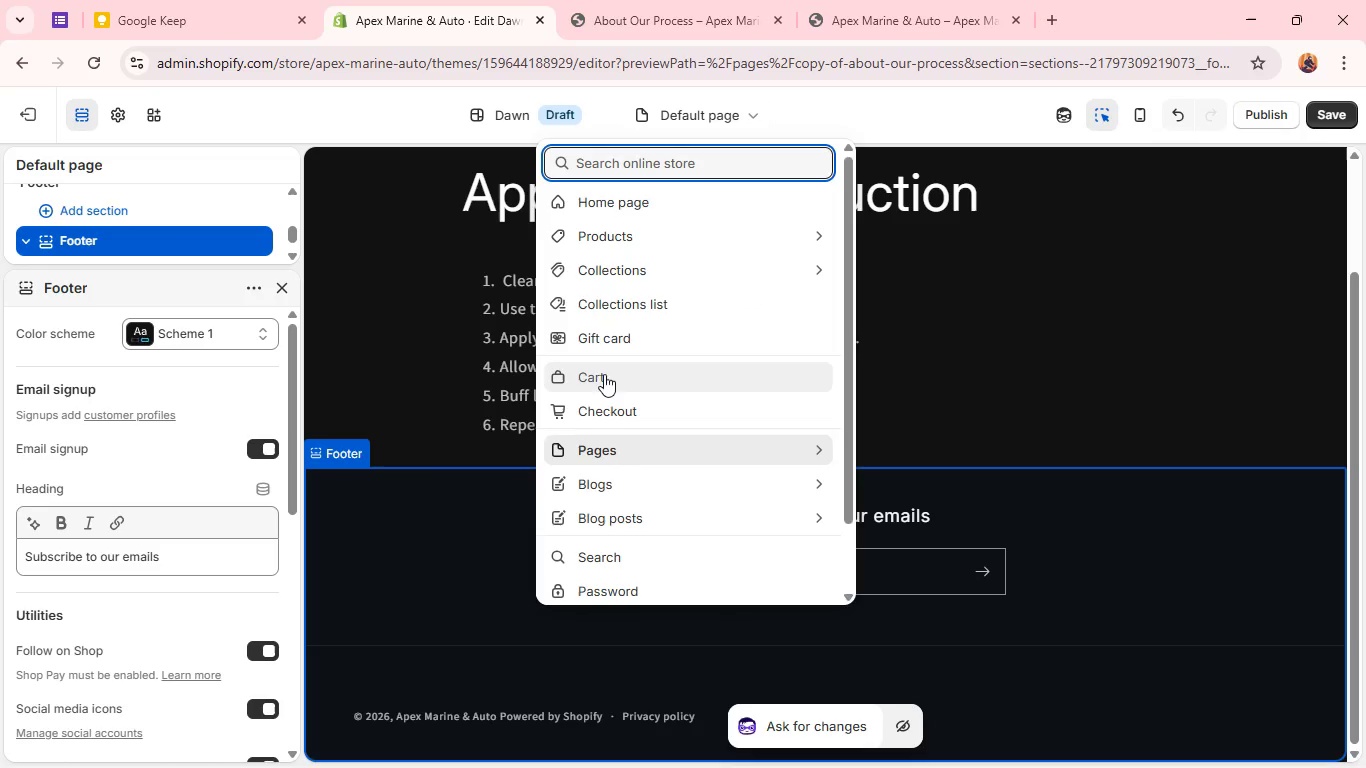 
scroll: coordinate [624, 499], scroll_direction: down, amount: 3.0
 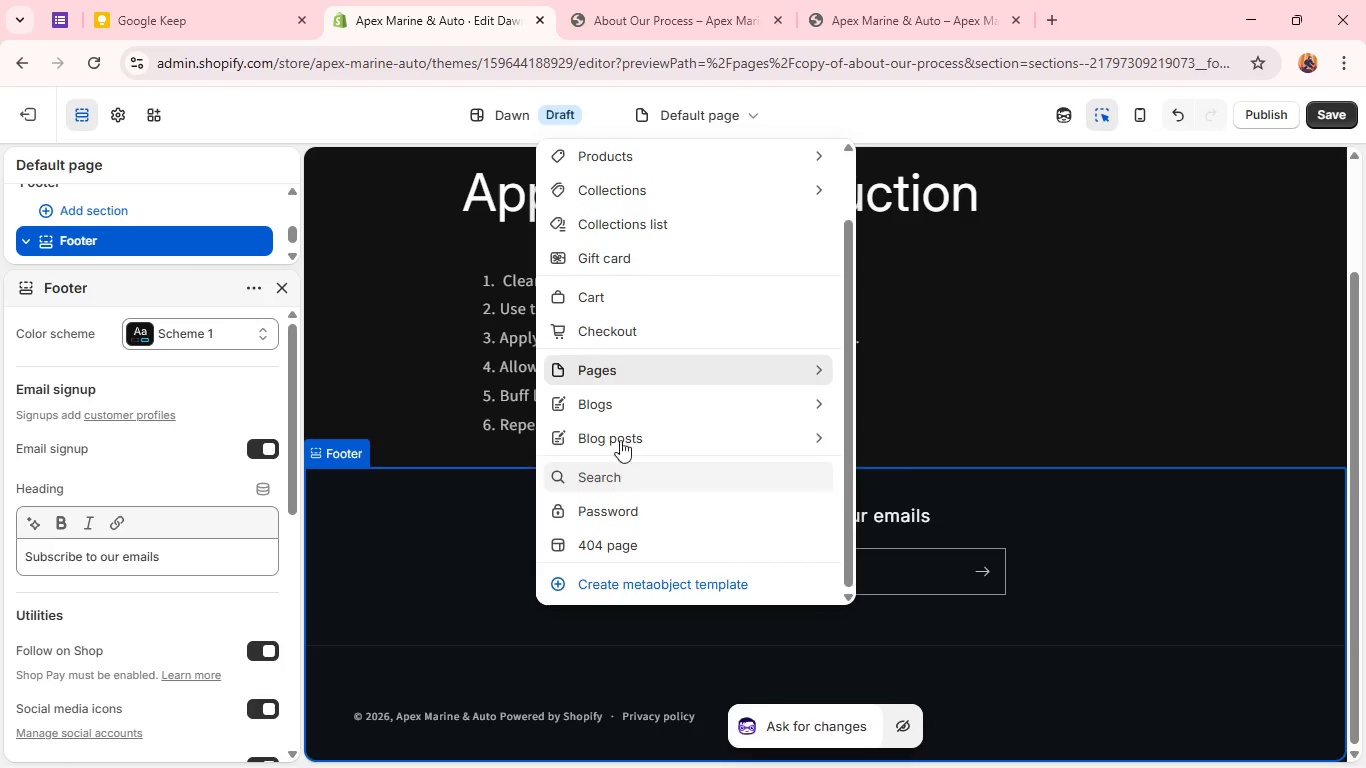 
scroll: coordinate [621, 432], scroll_direction: up, amount: 4.0
 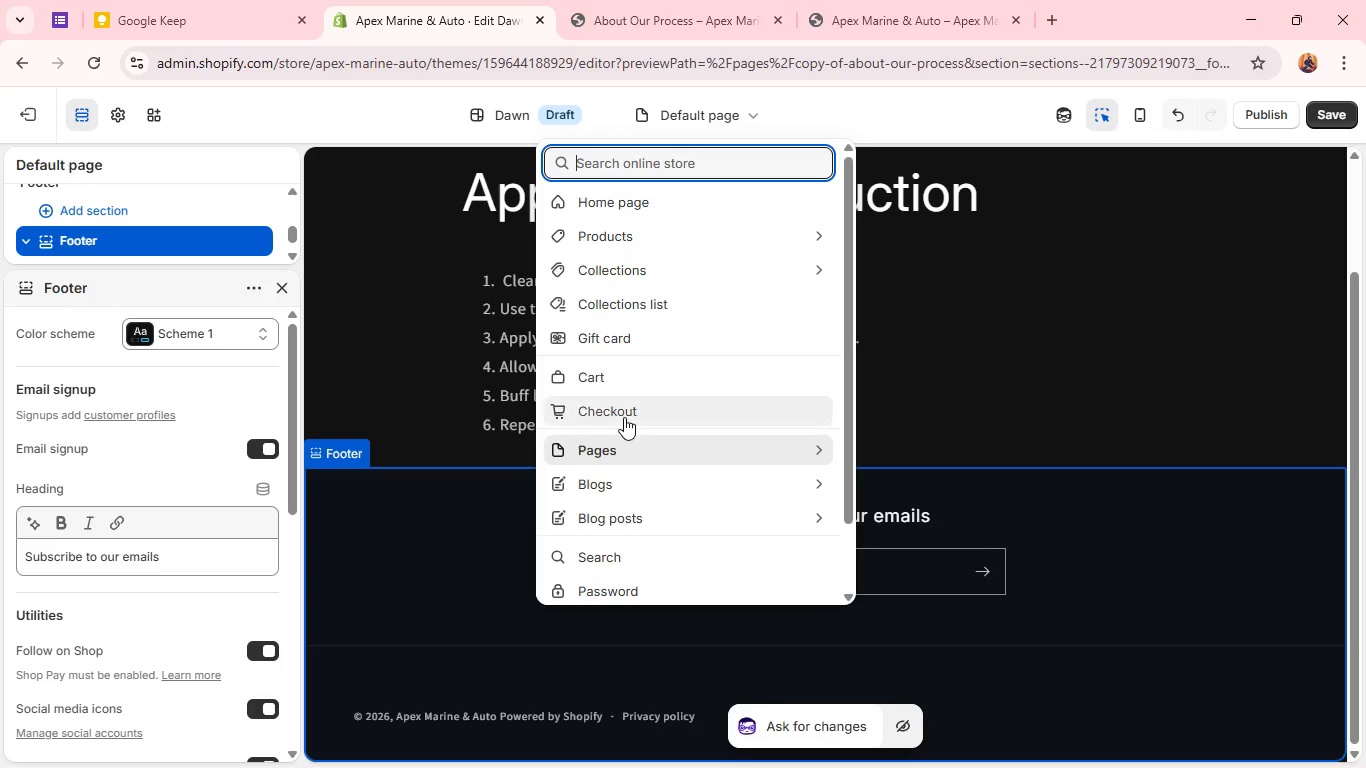 
scroll: coordinate [624, 414], scroll_direction: down, amount: 6.0
 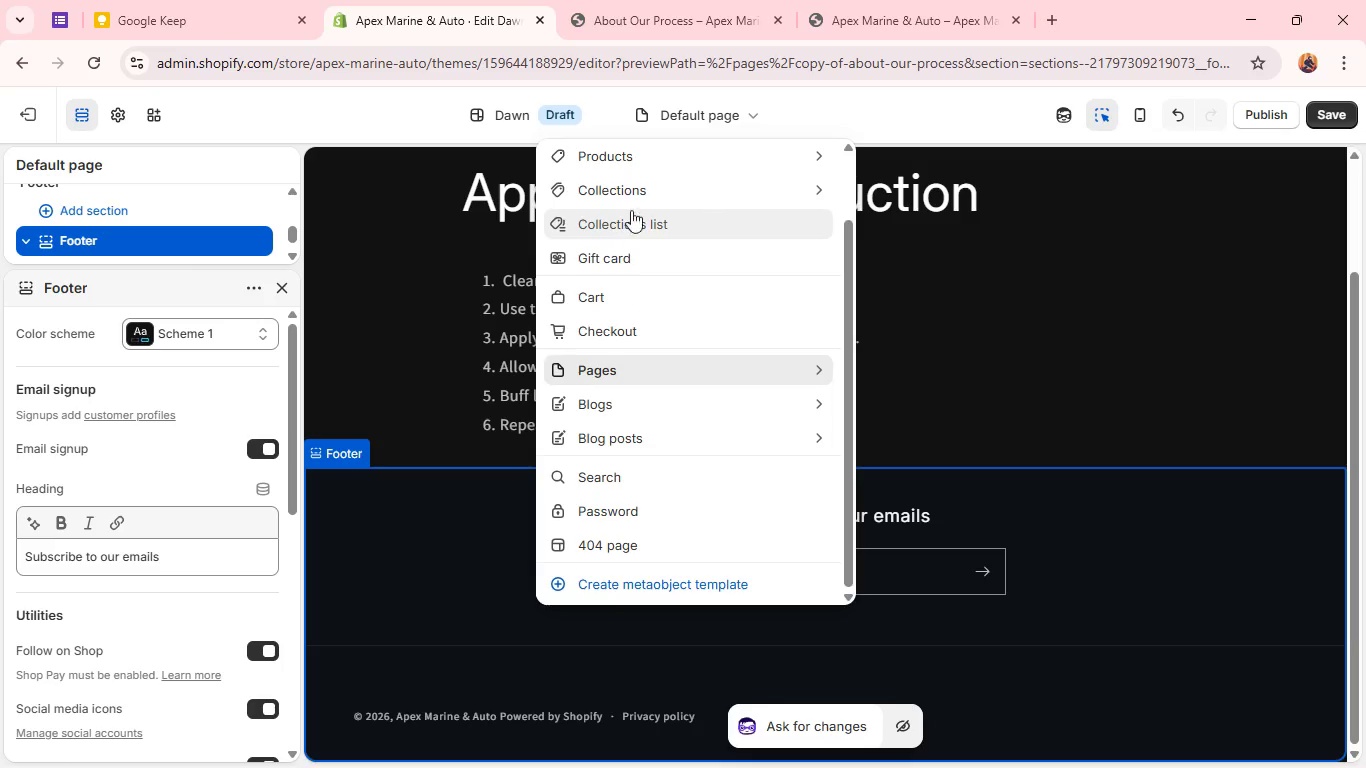 
scroll: coordinate [648, 201], scroll_direction: up, amount: 3.0
 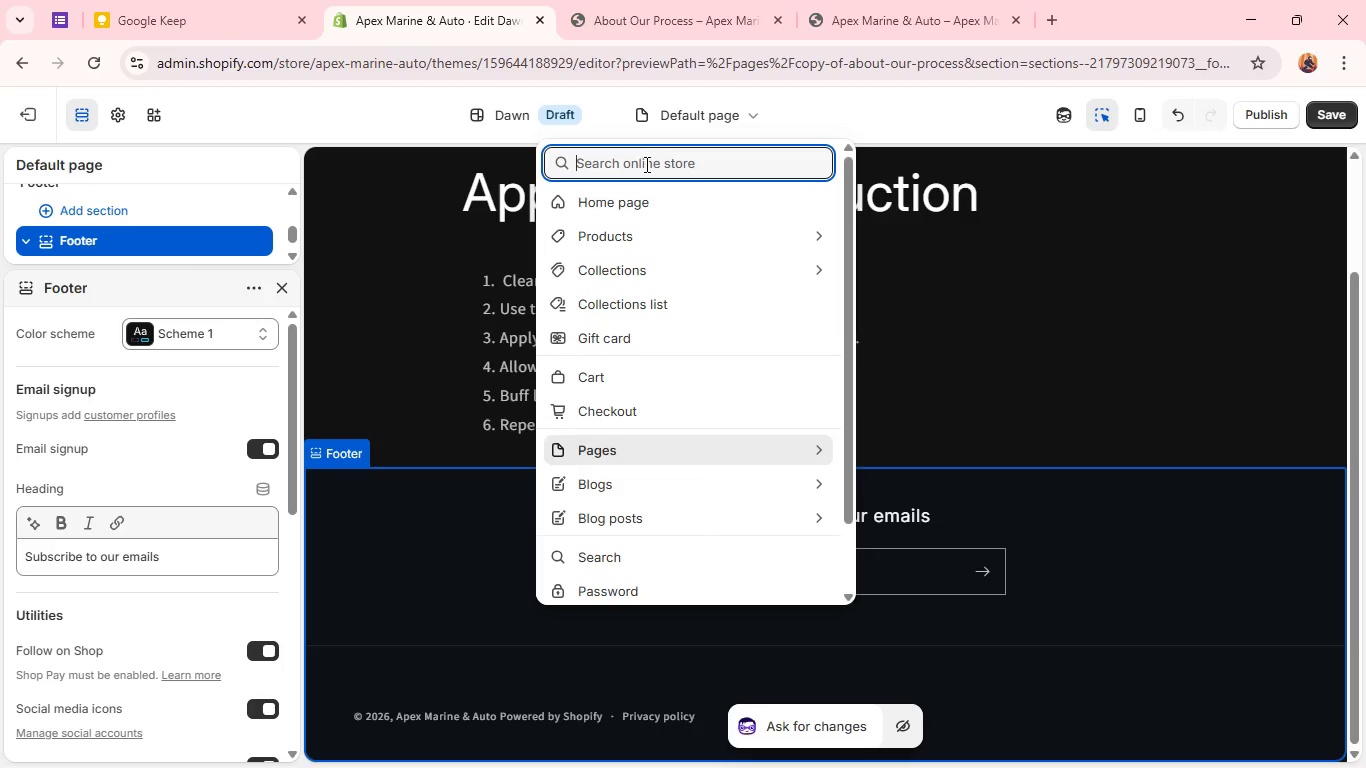 
left_click([645, 164])
 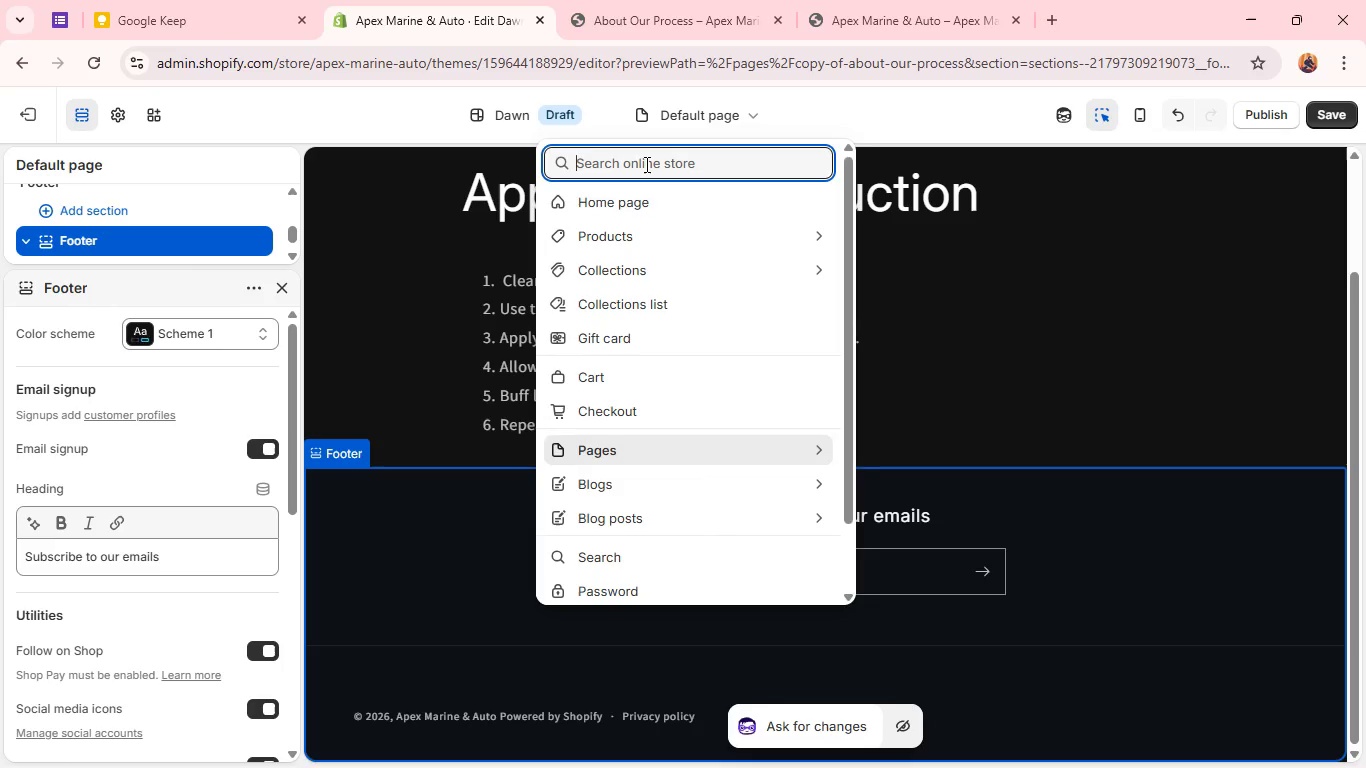 
key(Control+C)
 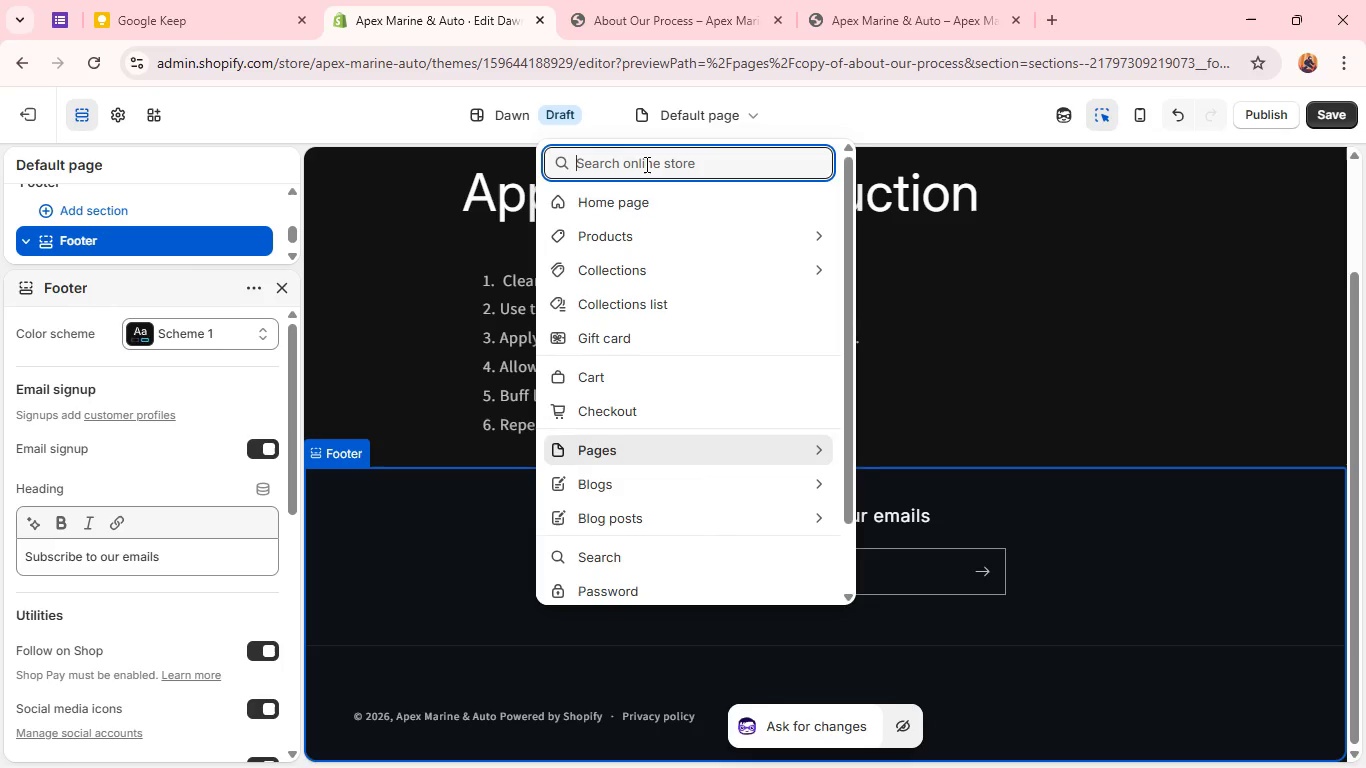 
left_click([645, 164])
 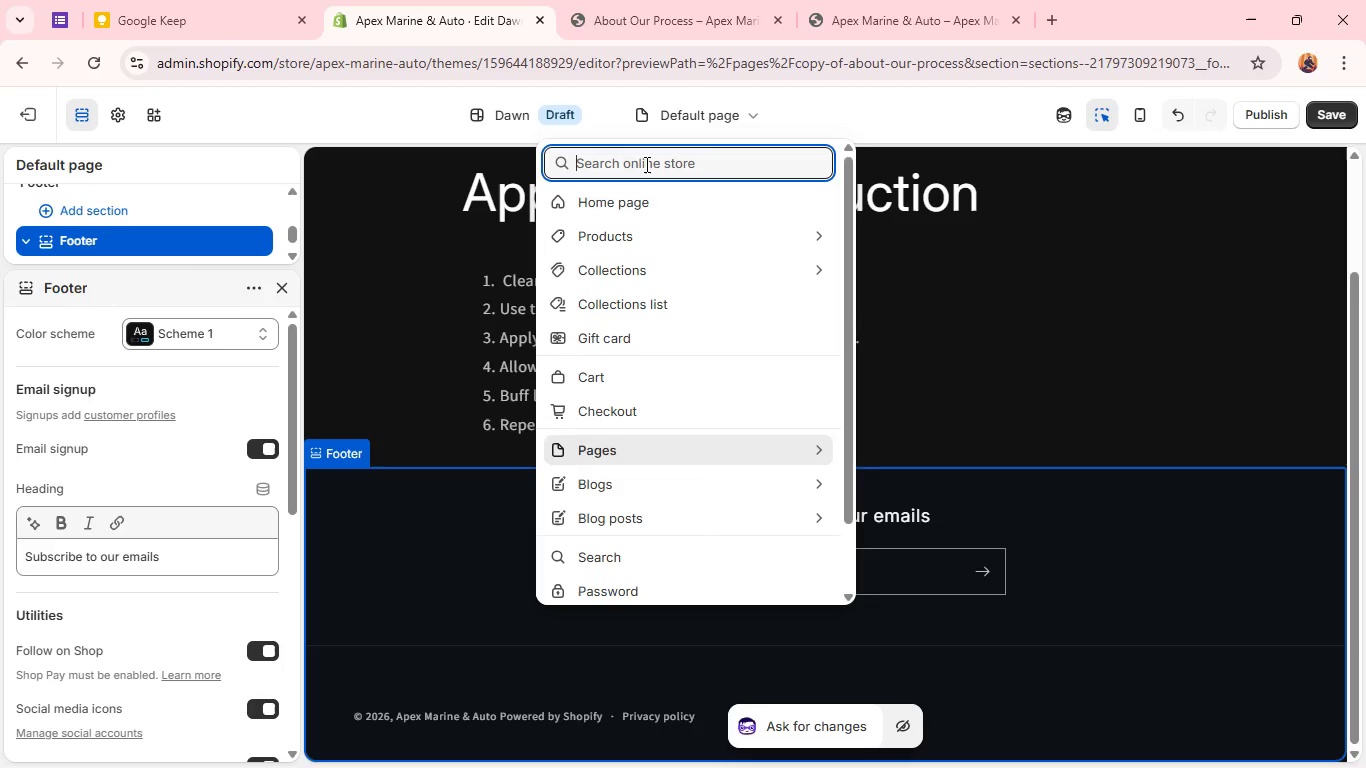 
key(C)
 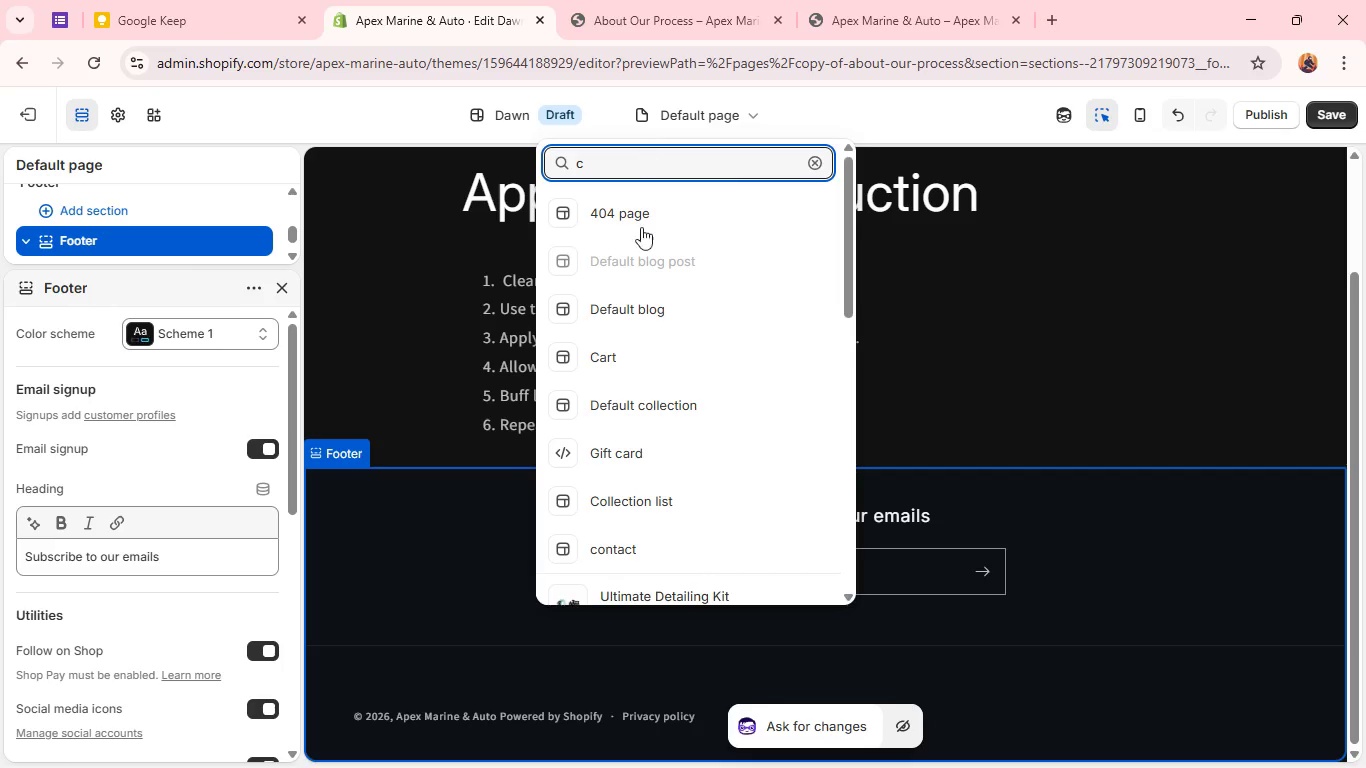 
left_click([641, 546])
 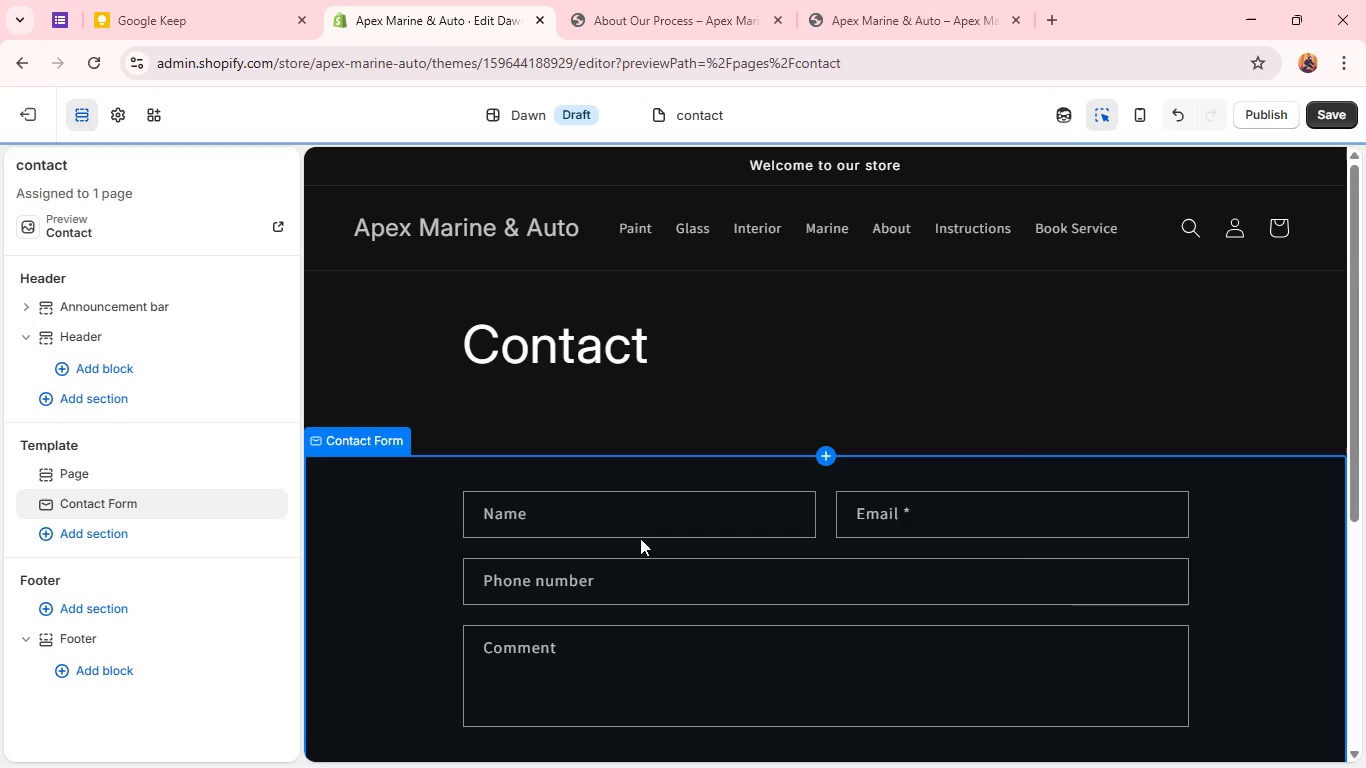 
scroll: coordinate [657, 399], scroll_direction: up, amount: 3.0
 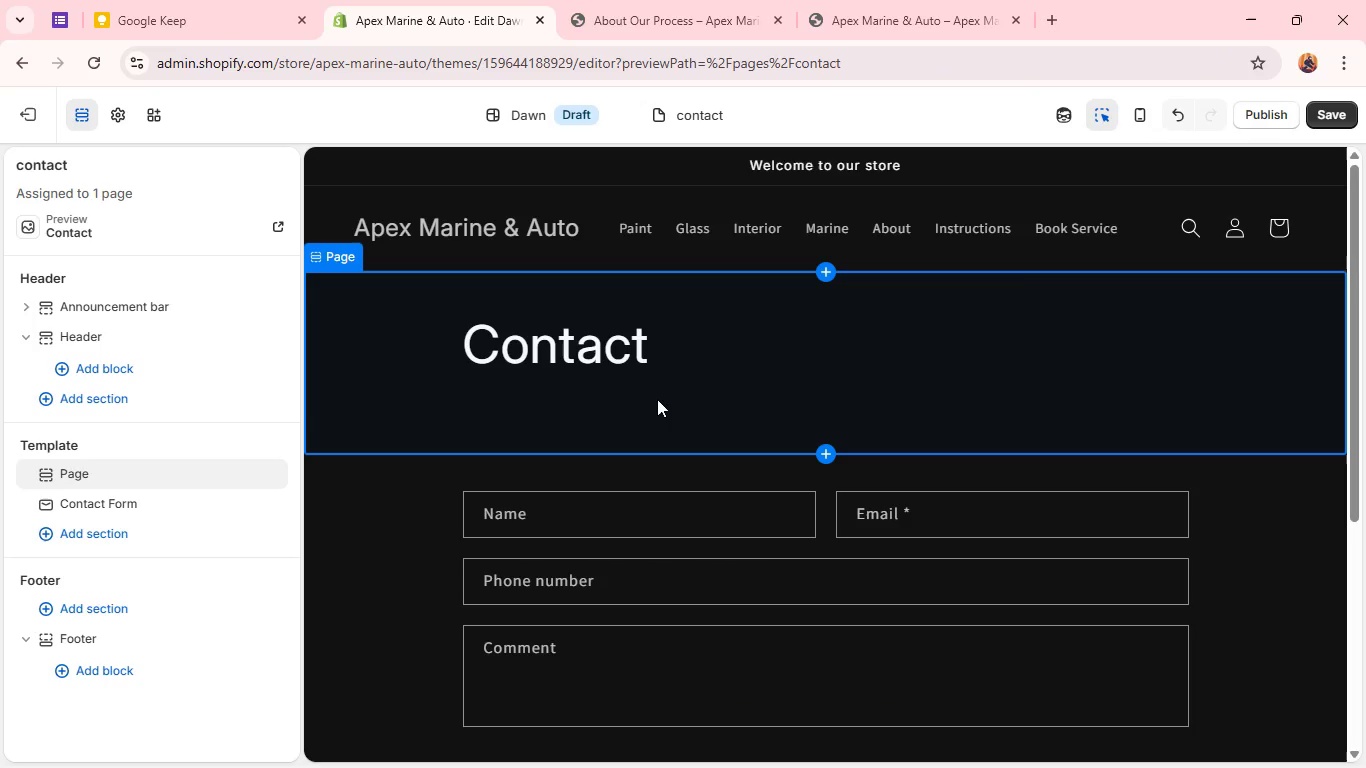 
left_click([657, 399])
 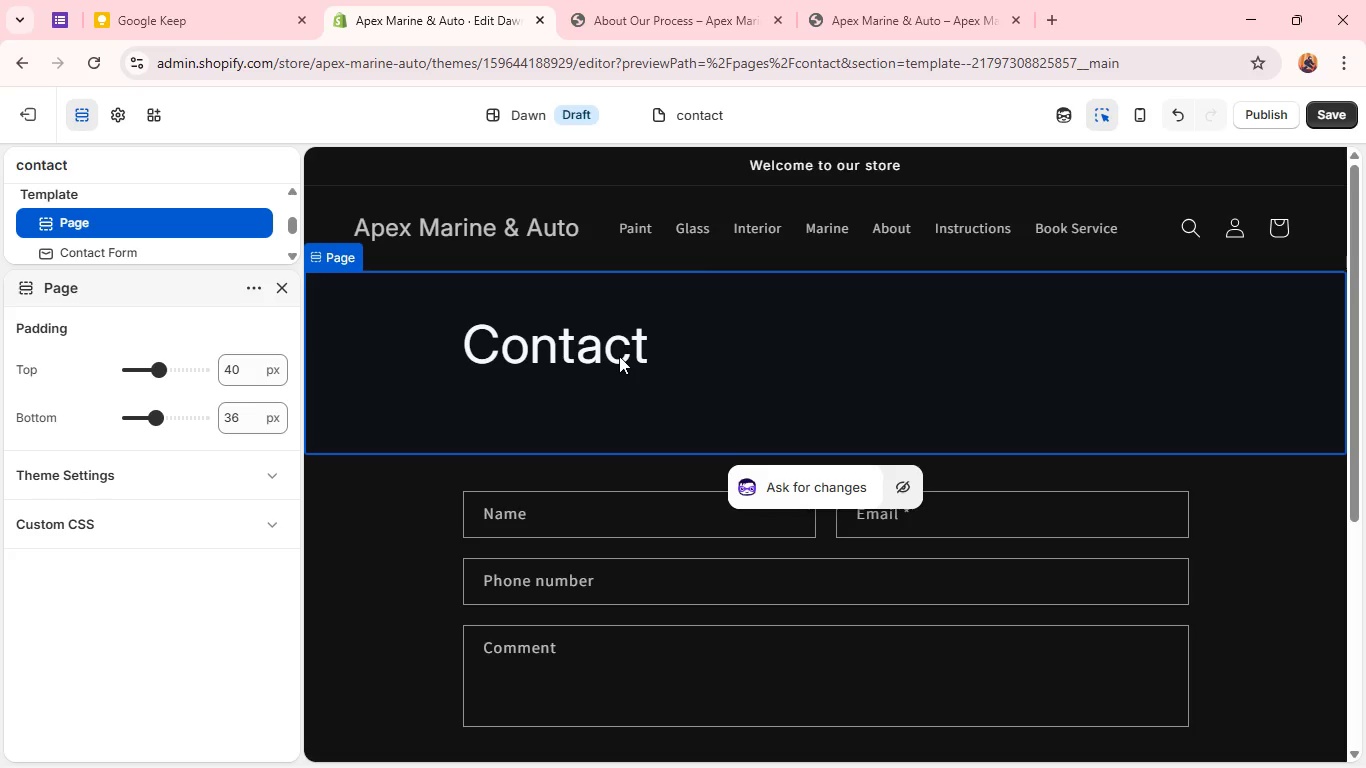 
wait(6.68)
 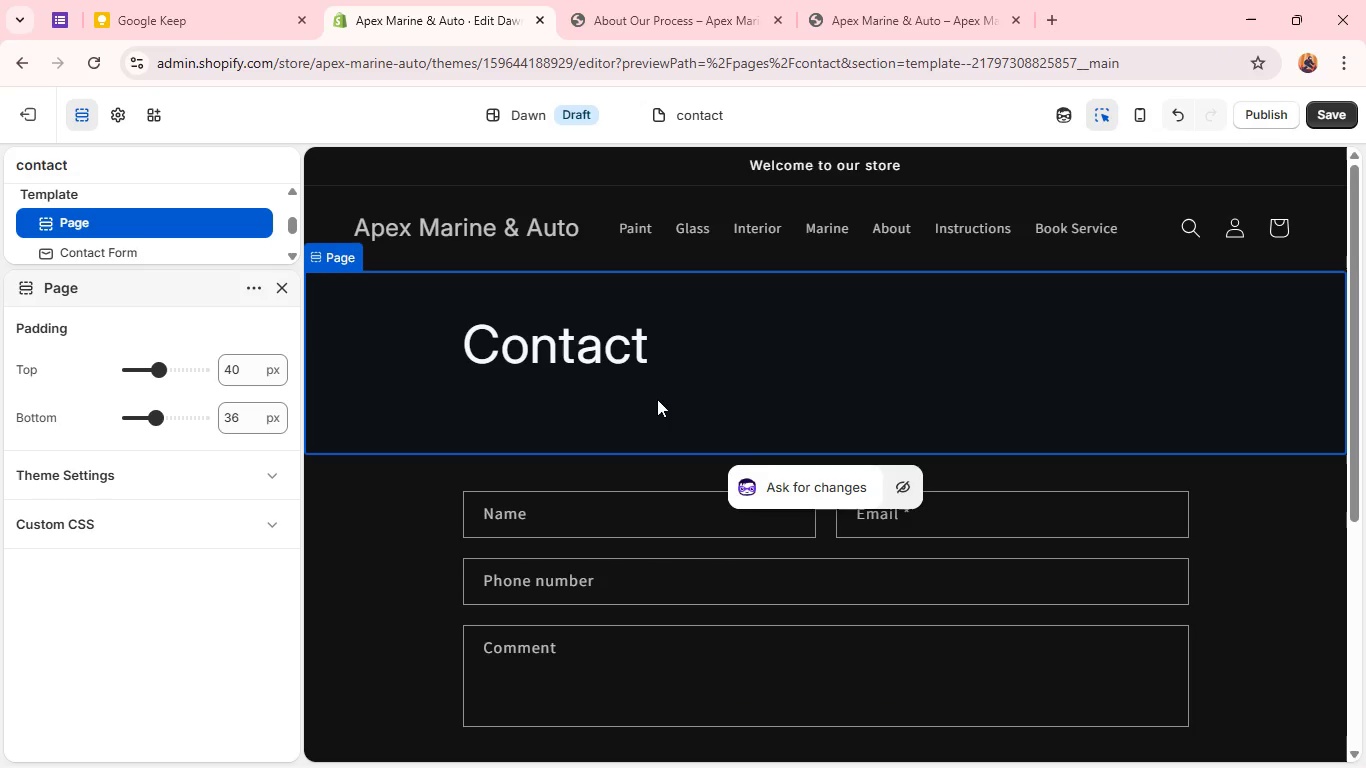 
mouse_move([66, 248])
 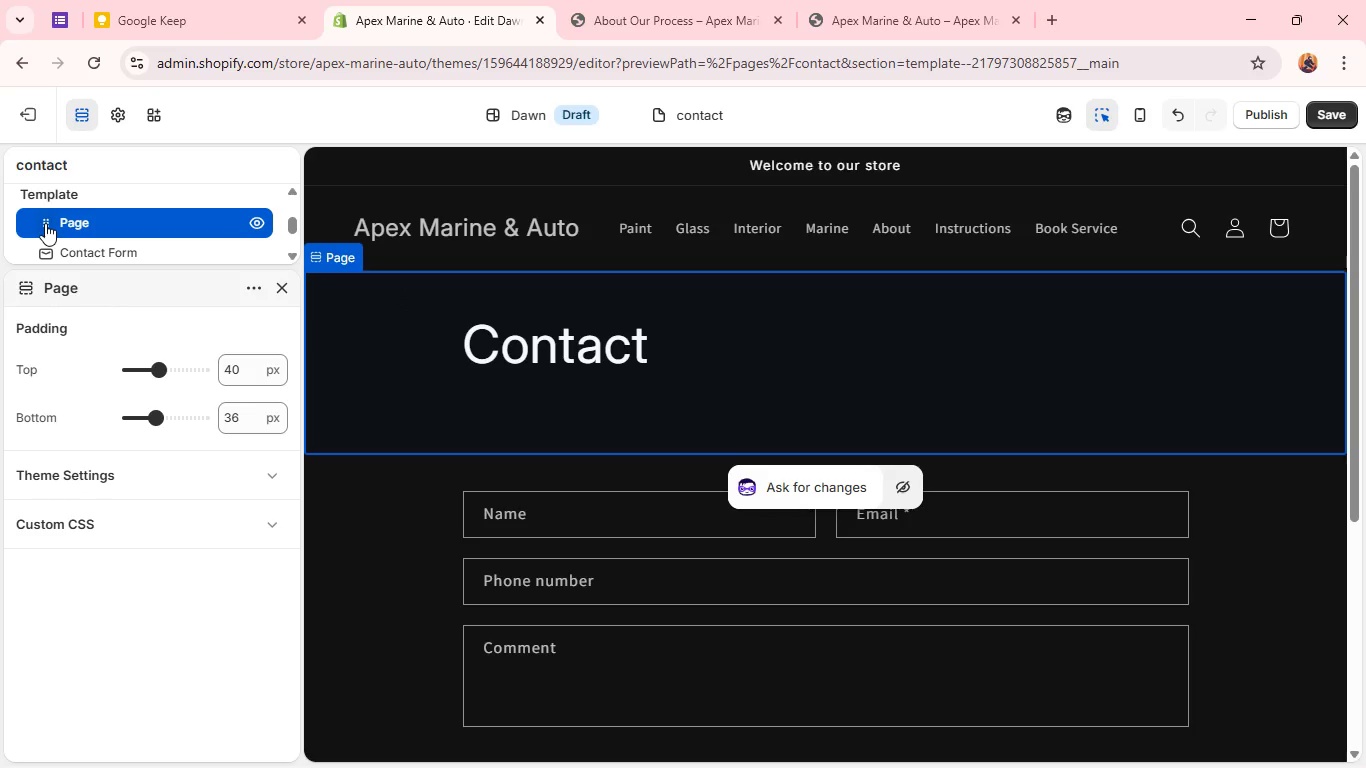 
left_click([45, 223])
 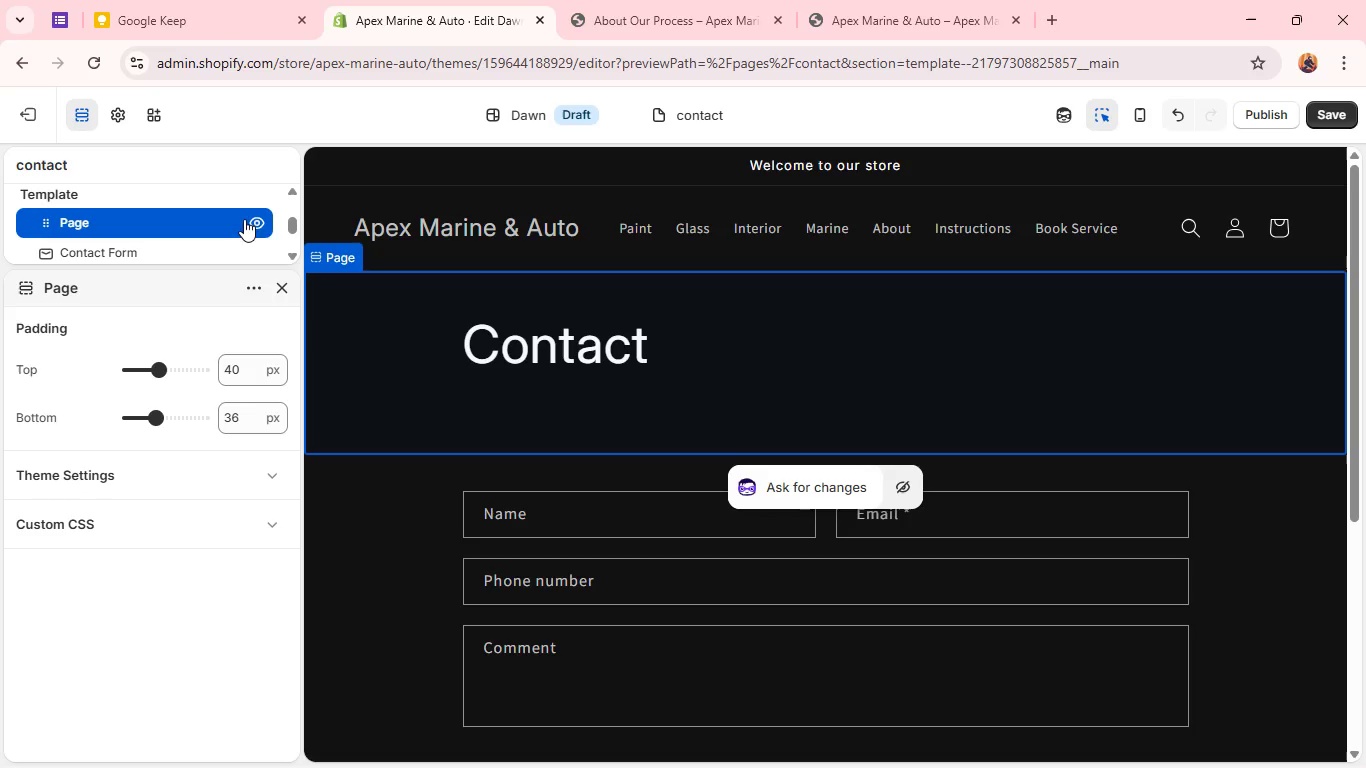 
left_click([250, 218])
 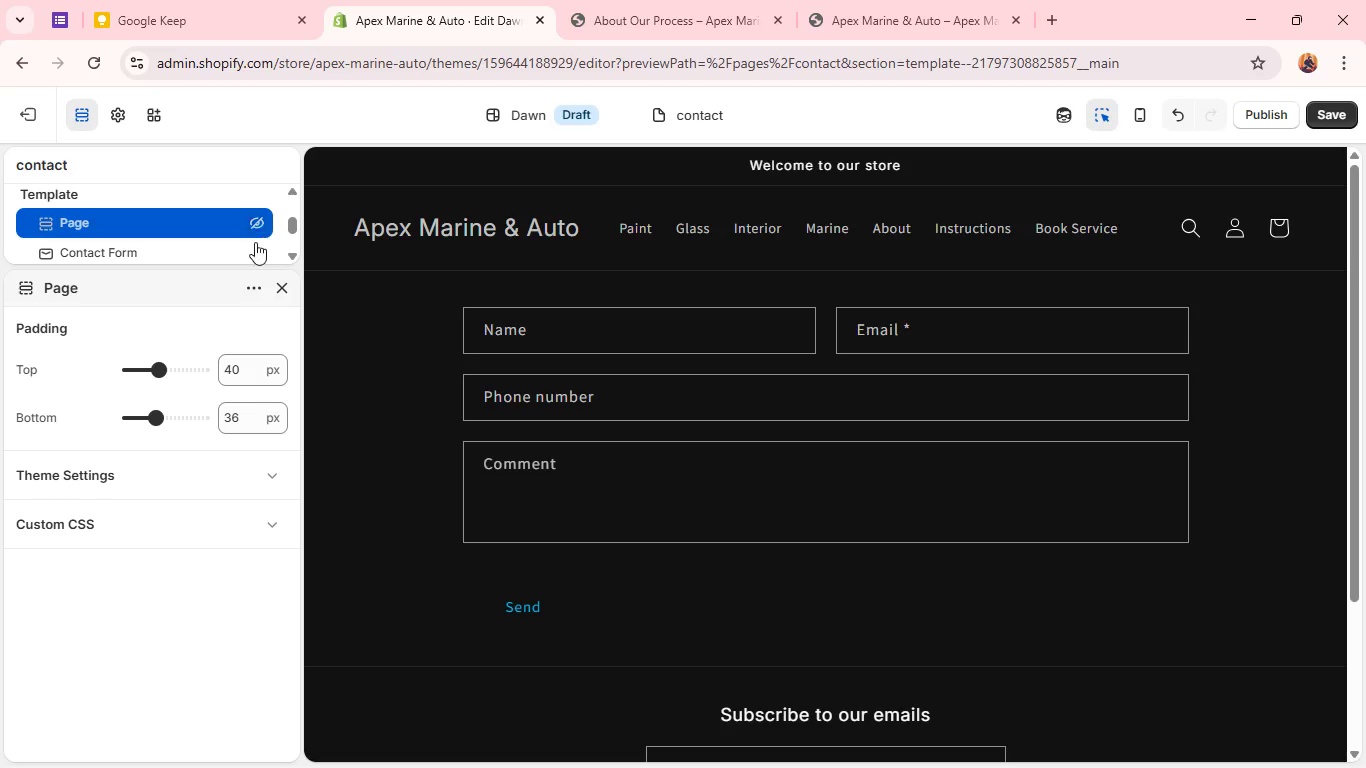 
scroll: coordinate [515, 408], scroll_direction: up, amount: 4.0
 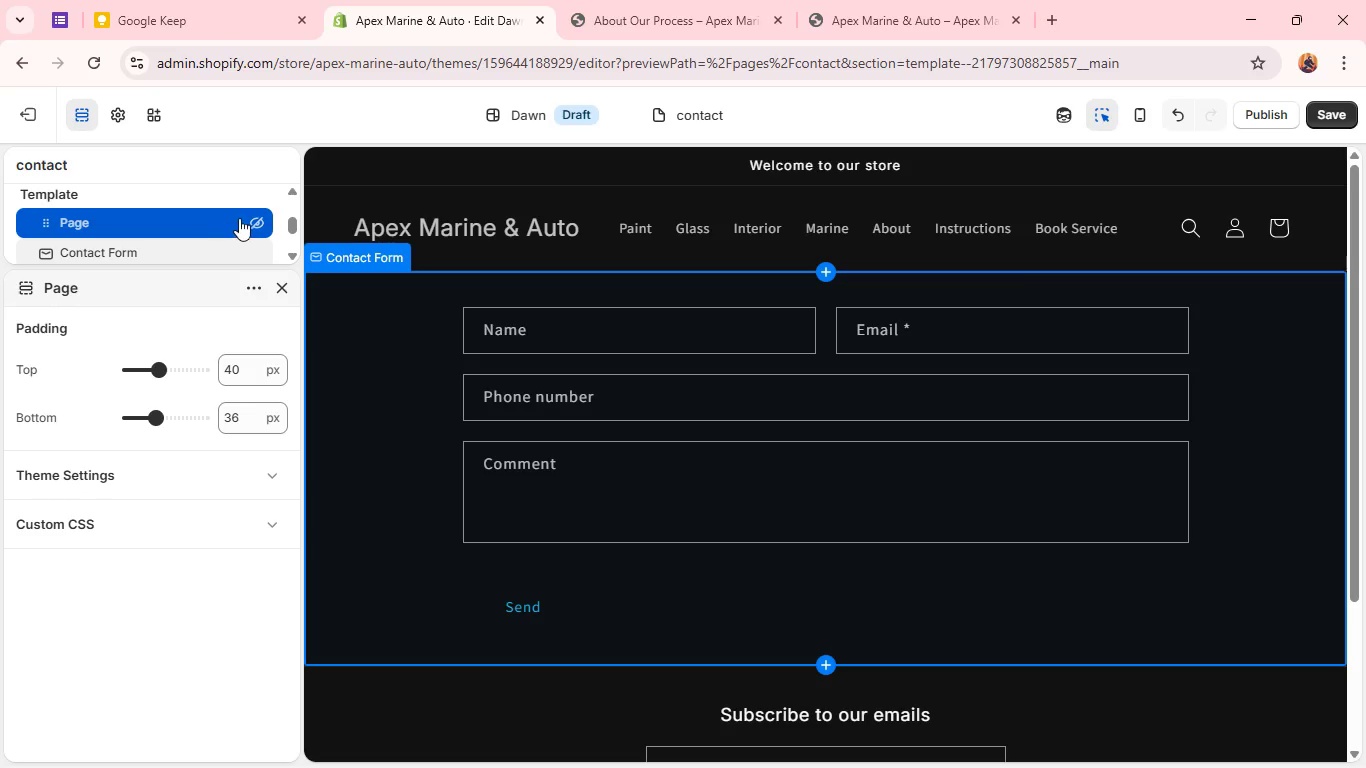 
left_click([255, 216])
 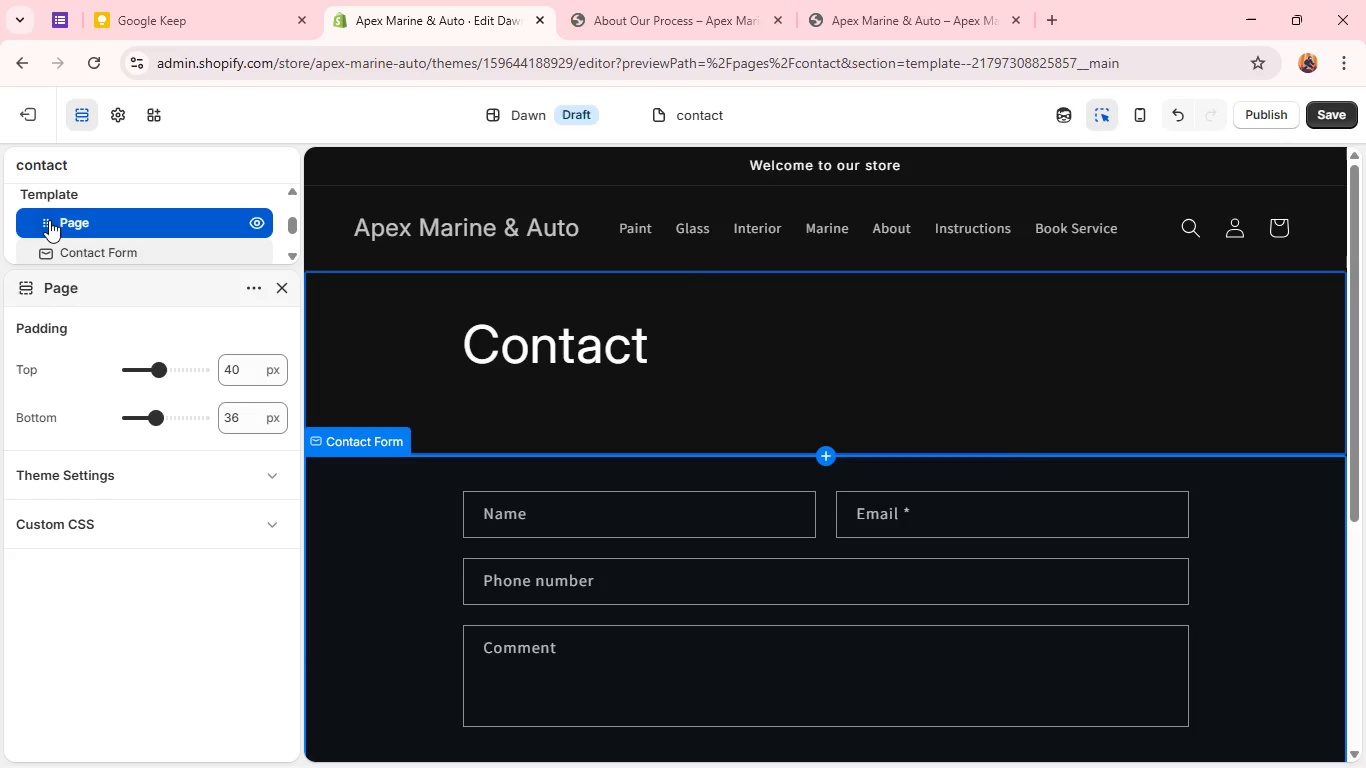 
left_click([46, 220])
 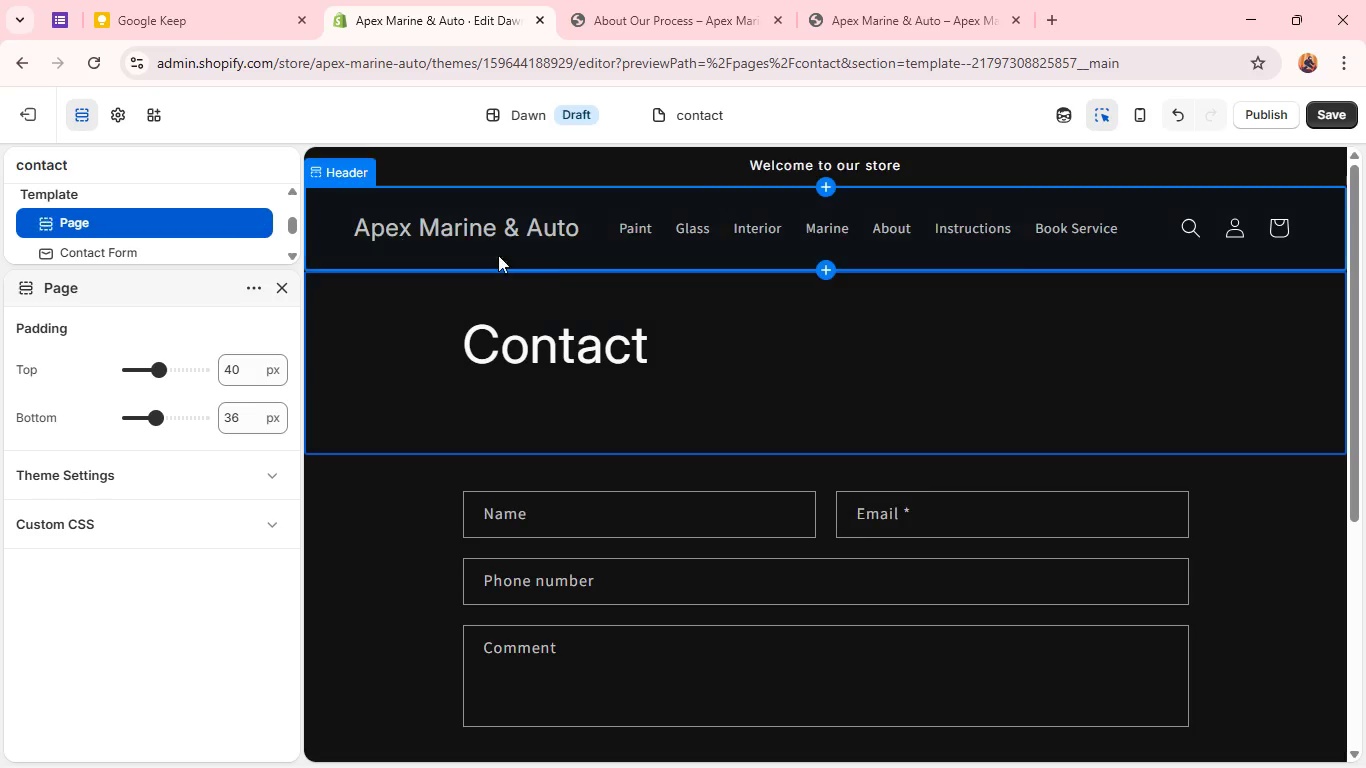 
left_click([639, 357])
 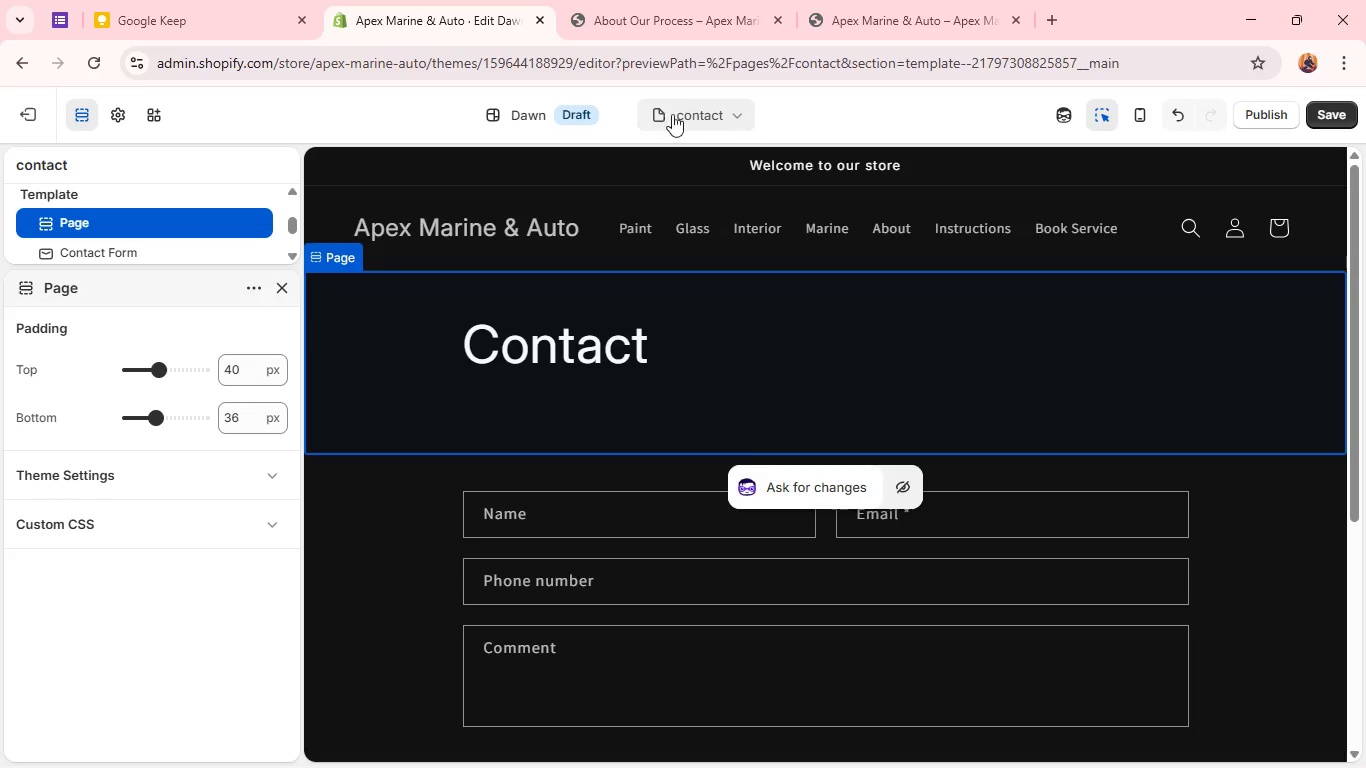 
left_click([680, 112])
 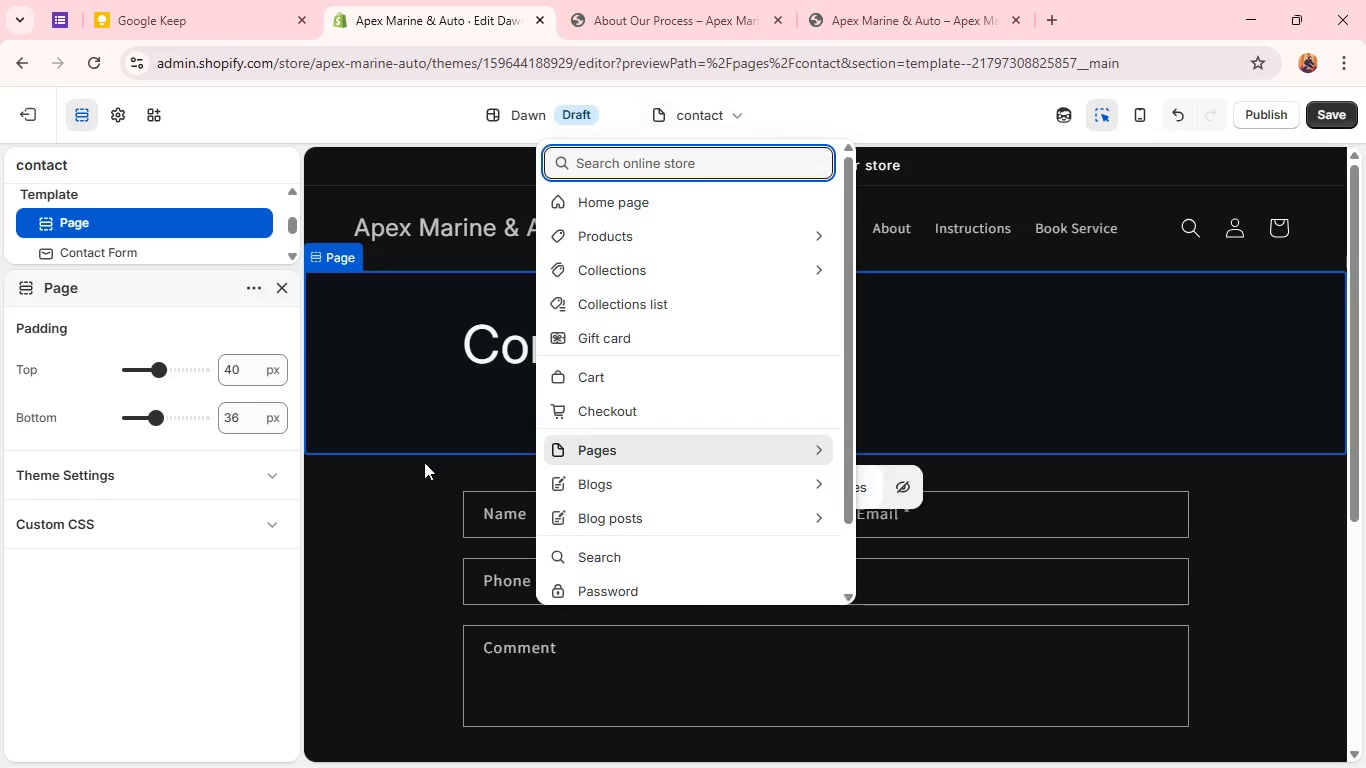 
left_click([418, 569])
 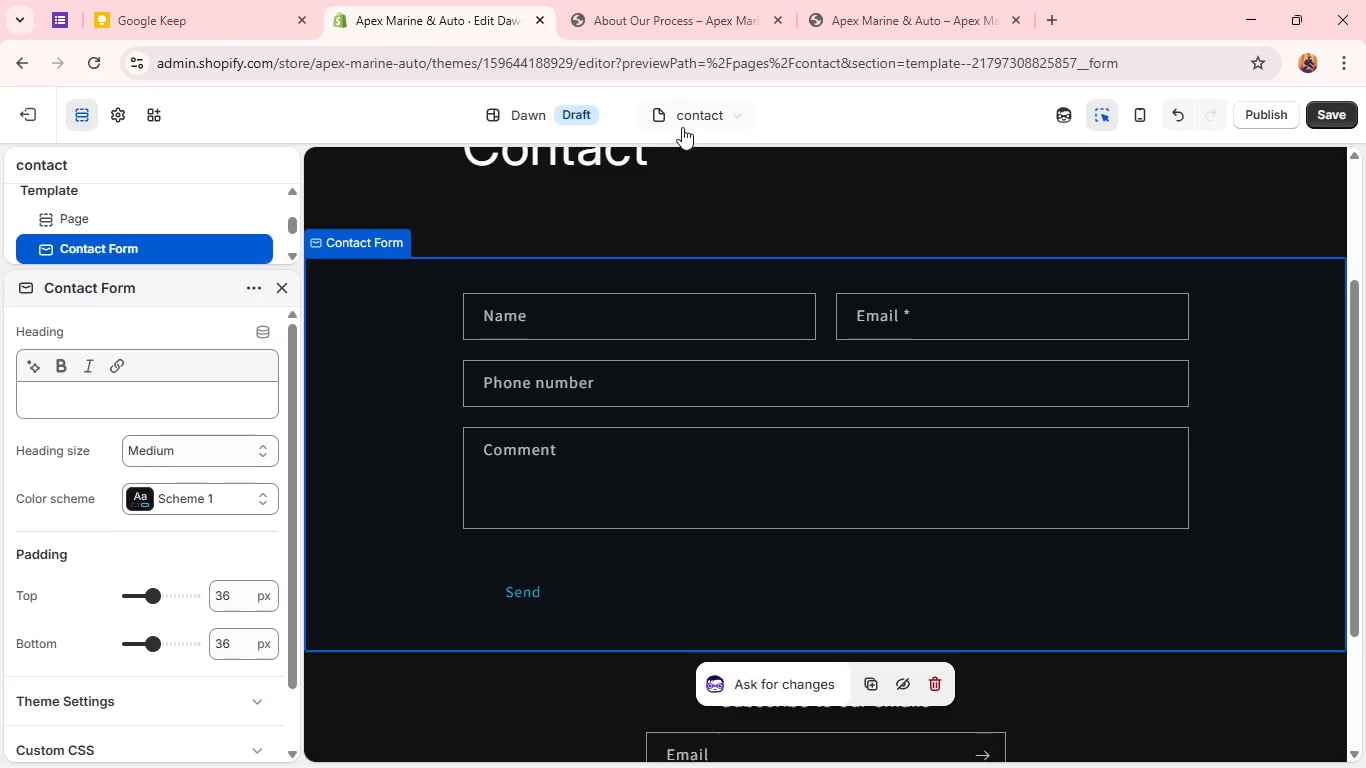 
left_click([579, 347])
 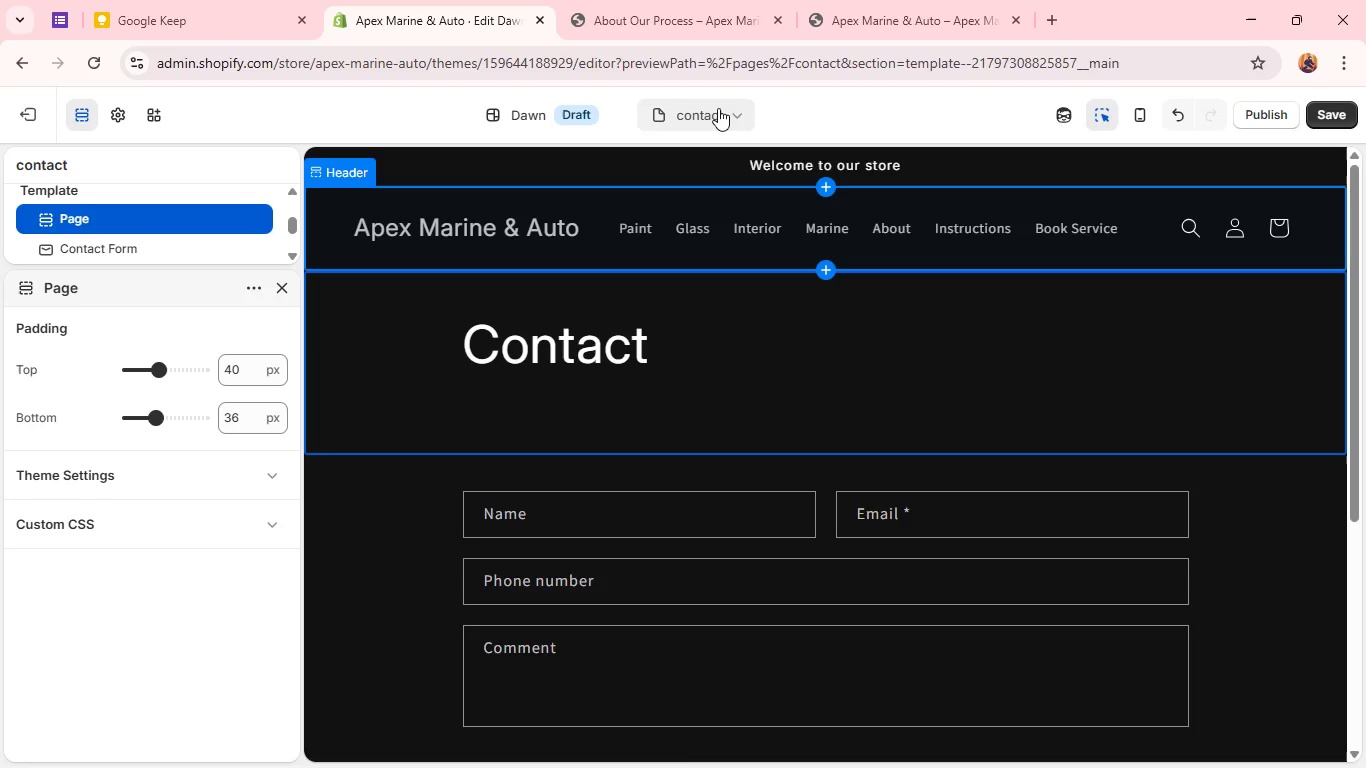 
scroll: coordinate [577, 299], scroll_direction: up, amount: 3.0
 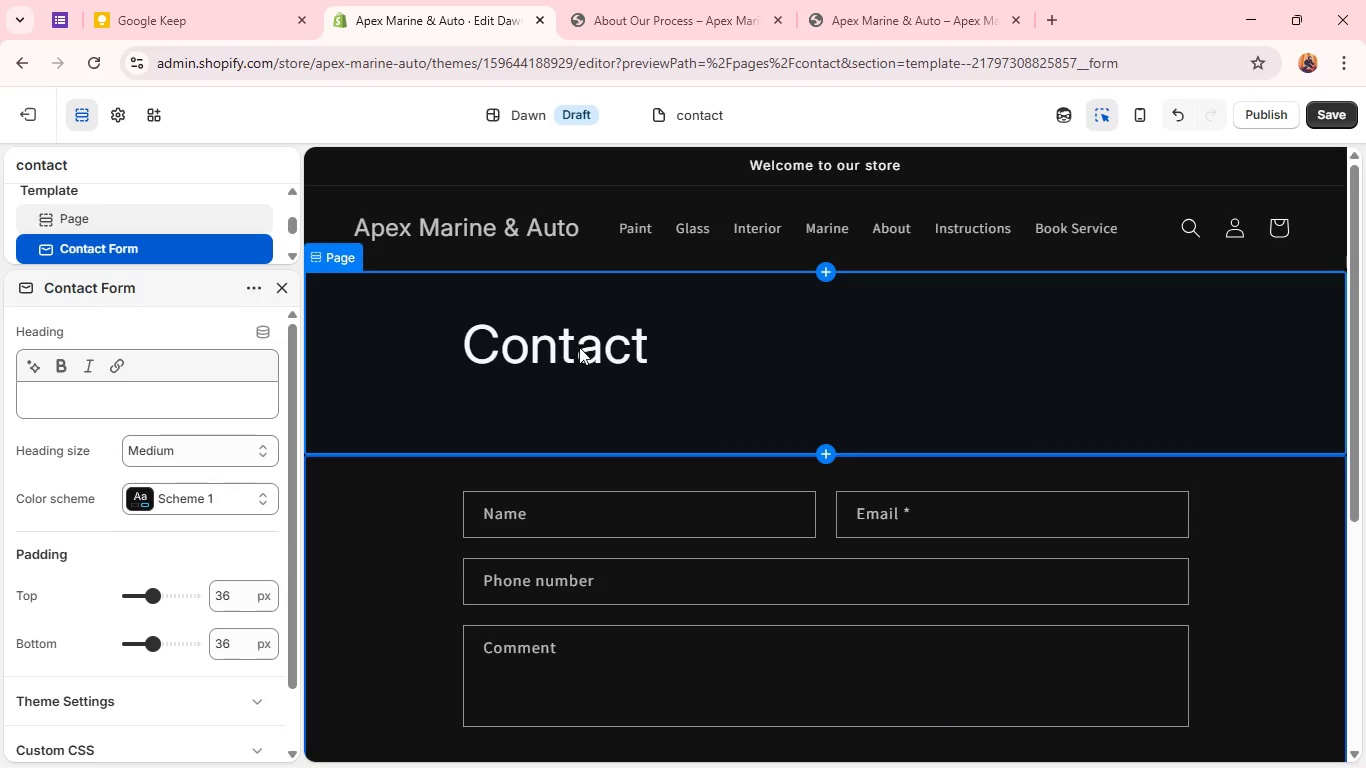 
left_click([714, 108])
 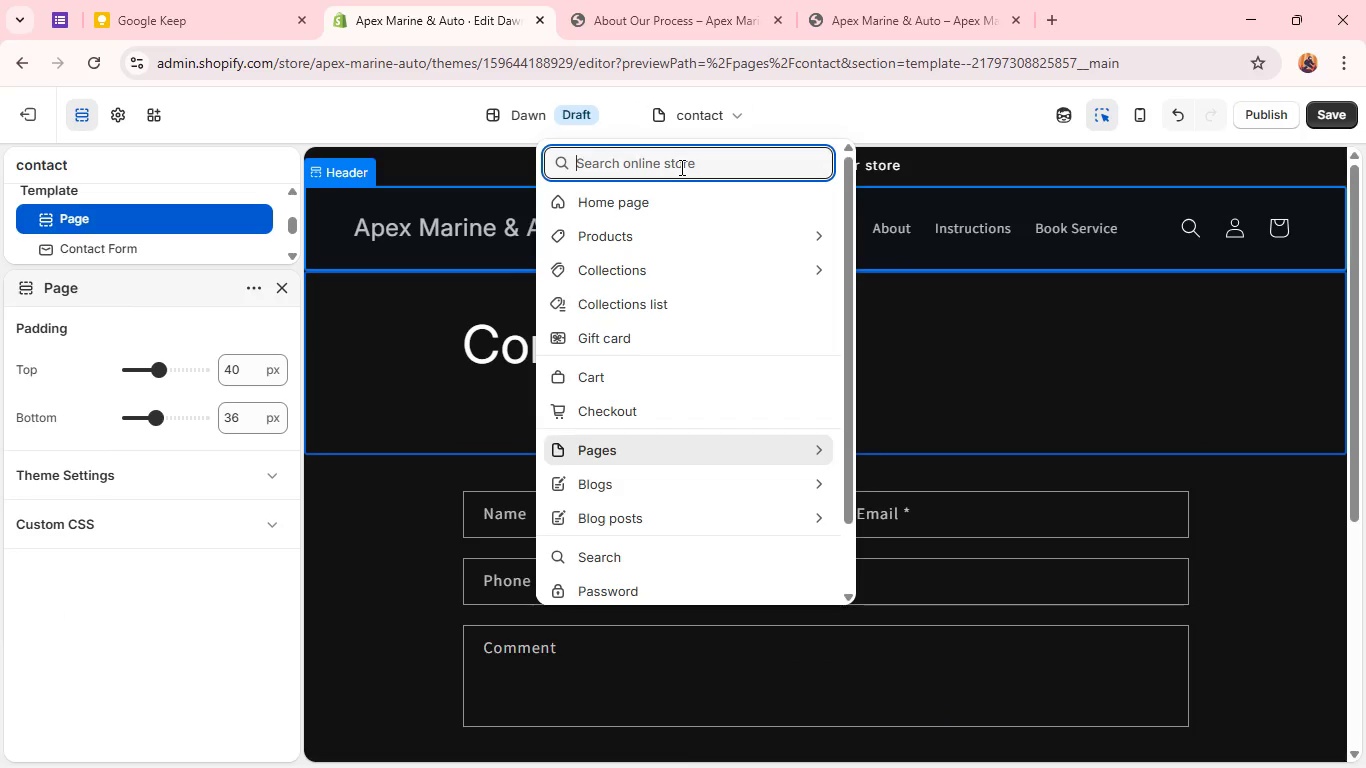 
type(mo)
 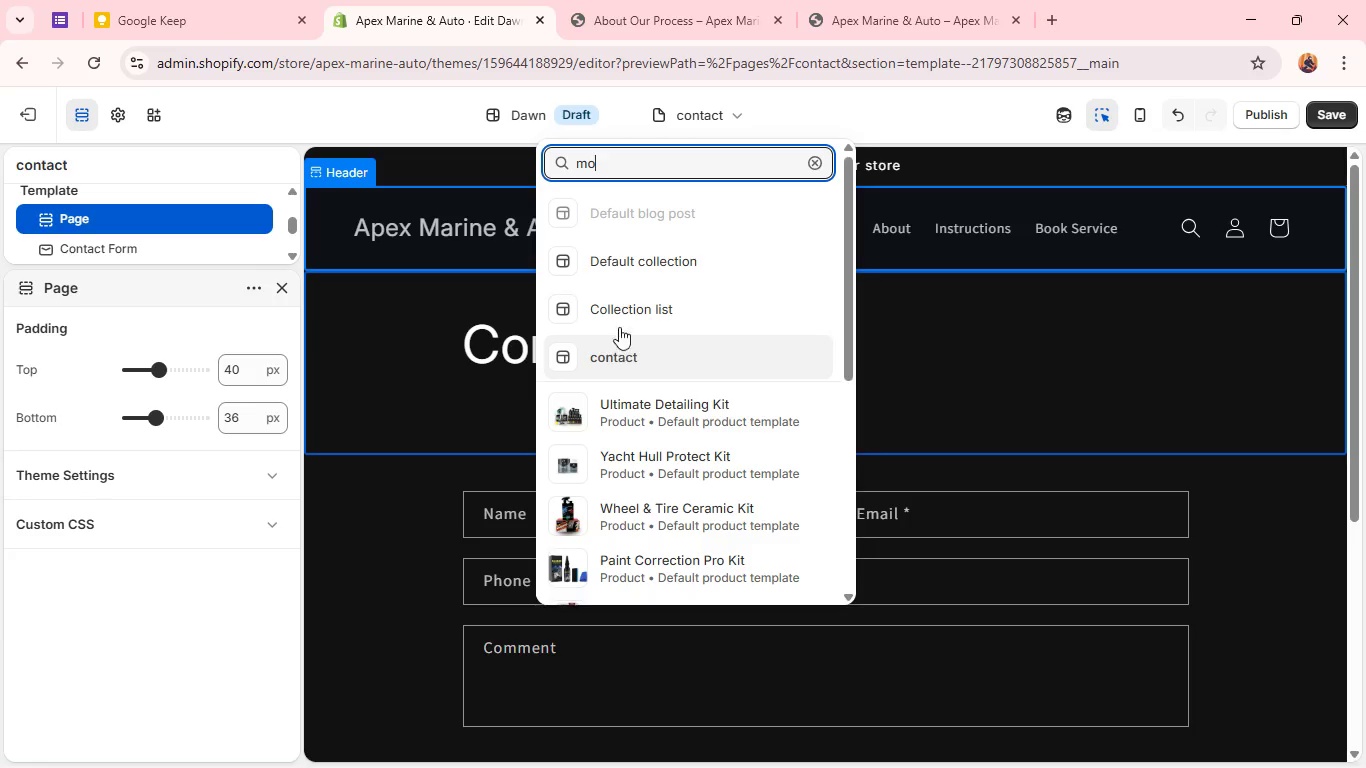 
scroll: coordinate [643, 301], scroll_direction: down, amount: 8.0
 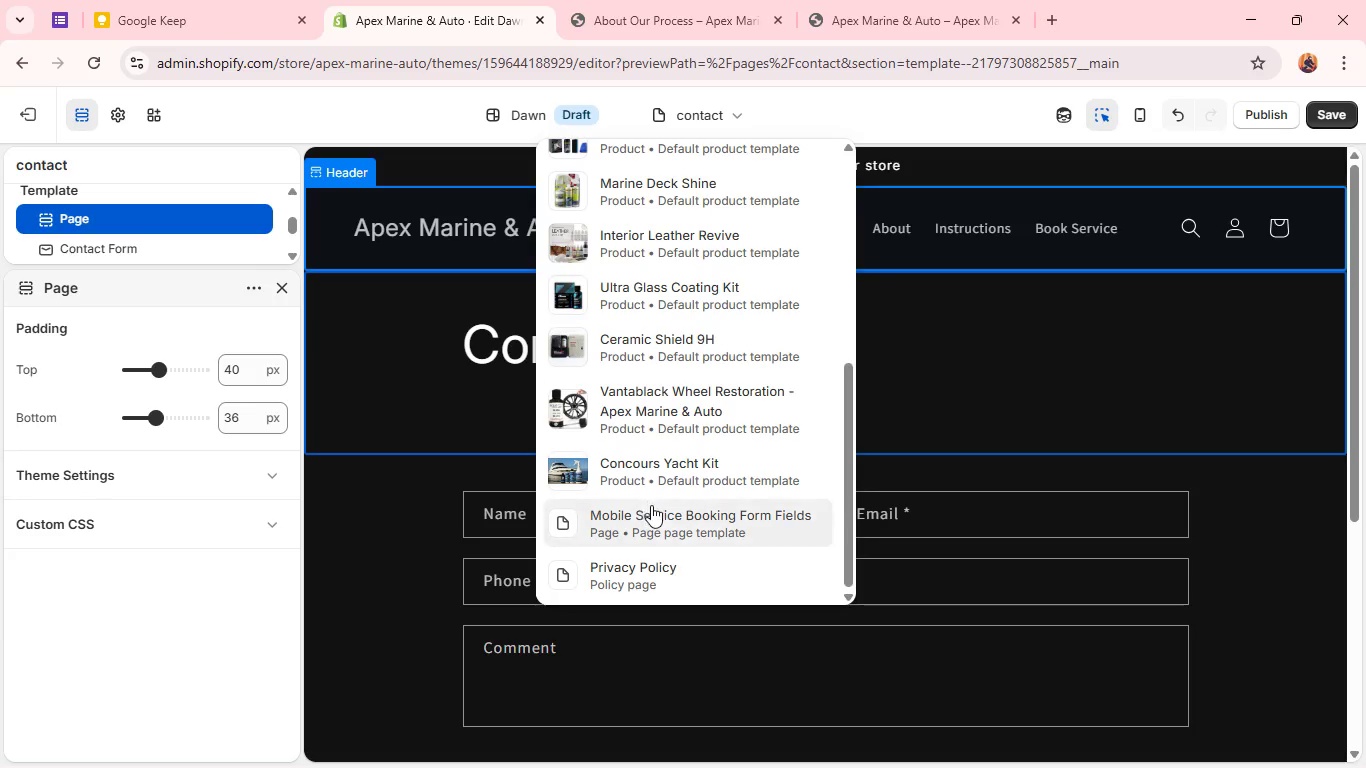 
left_click([653, 519])
 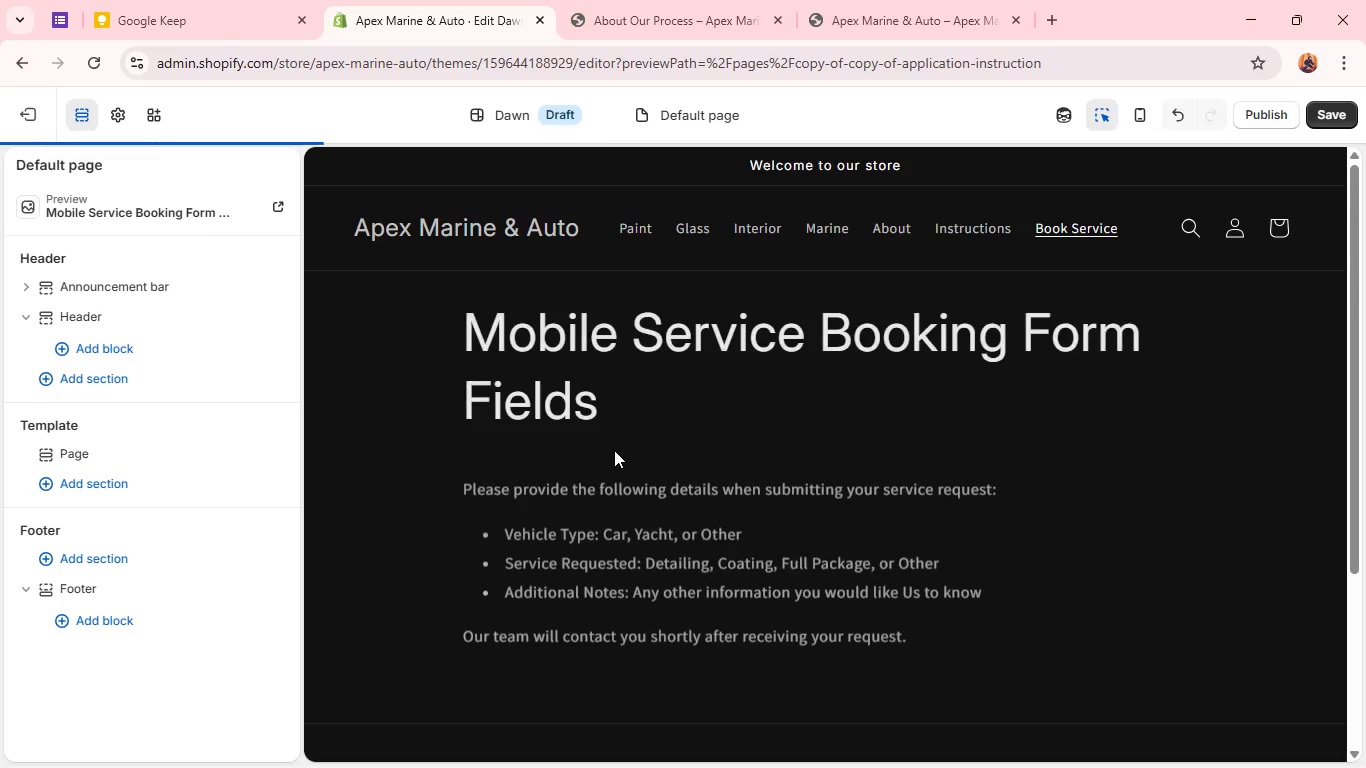 
scroll: coordinate [611, 434], scroll_direction: down, amount: 4.0
 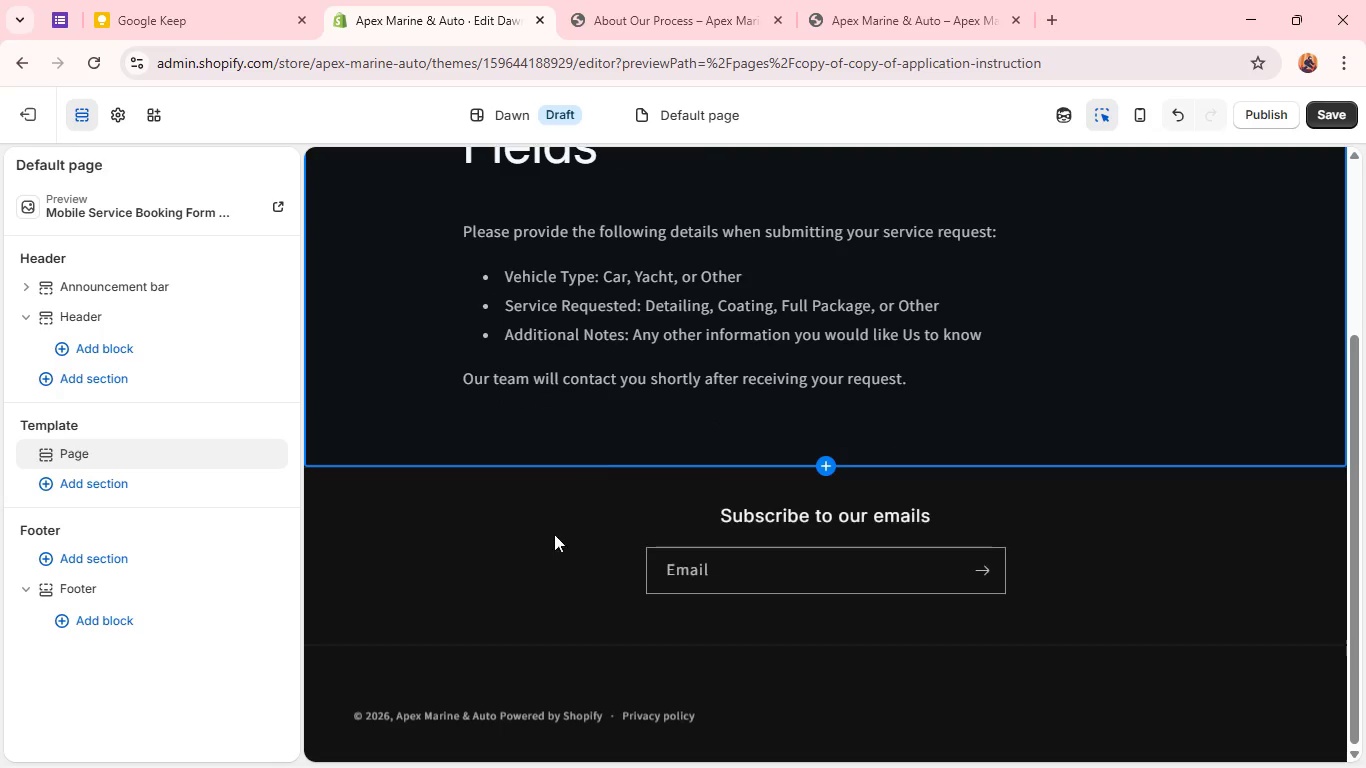 
left_click([553, 553])
 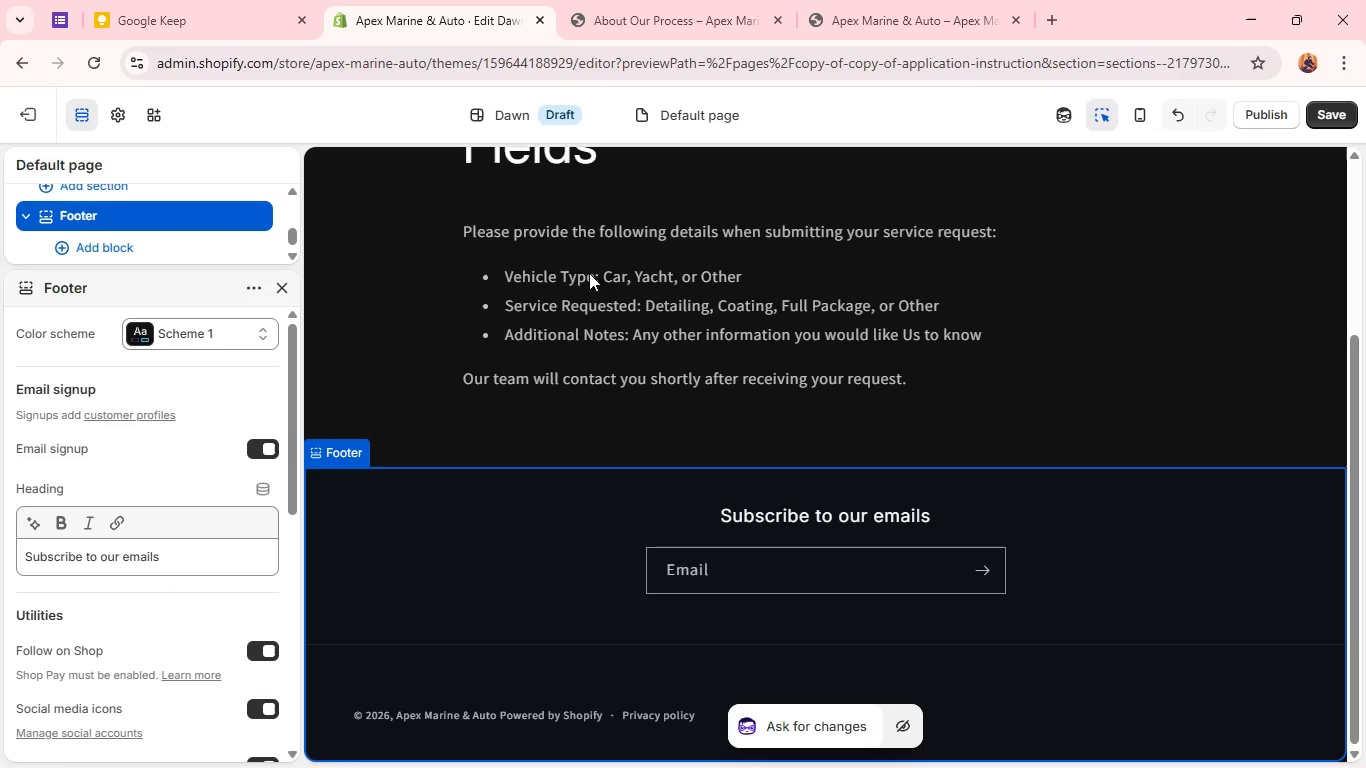 
left_click([686, 122])
 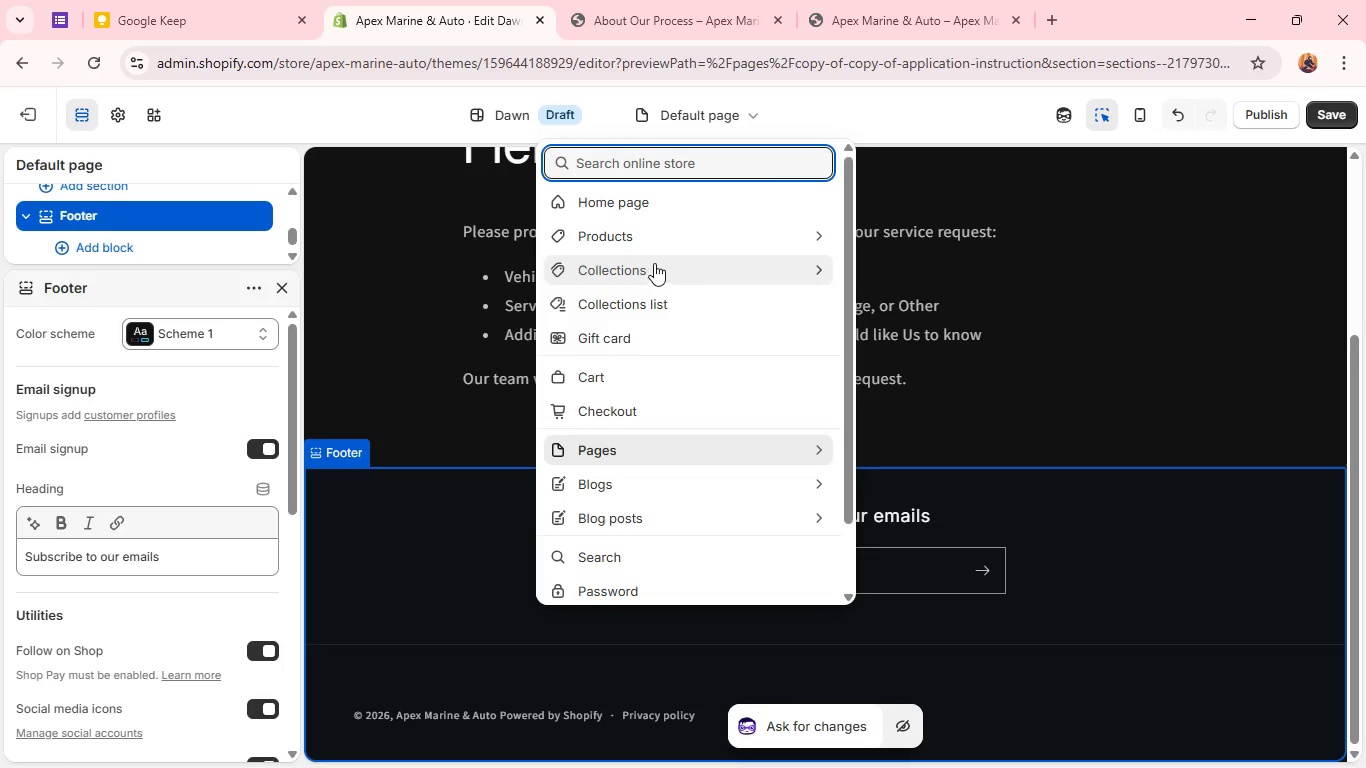 
type(co)
 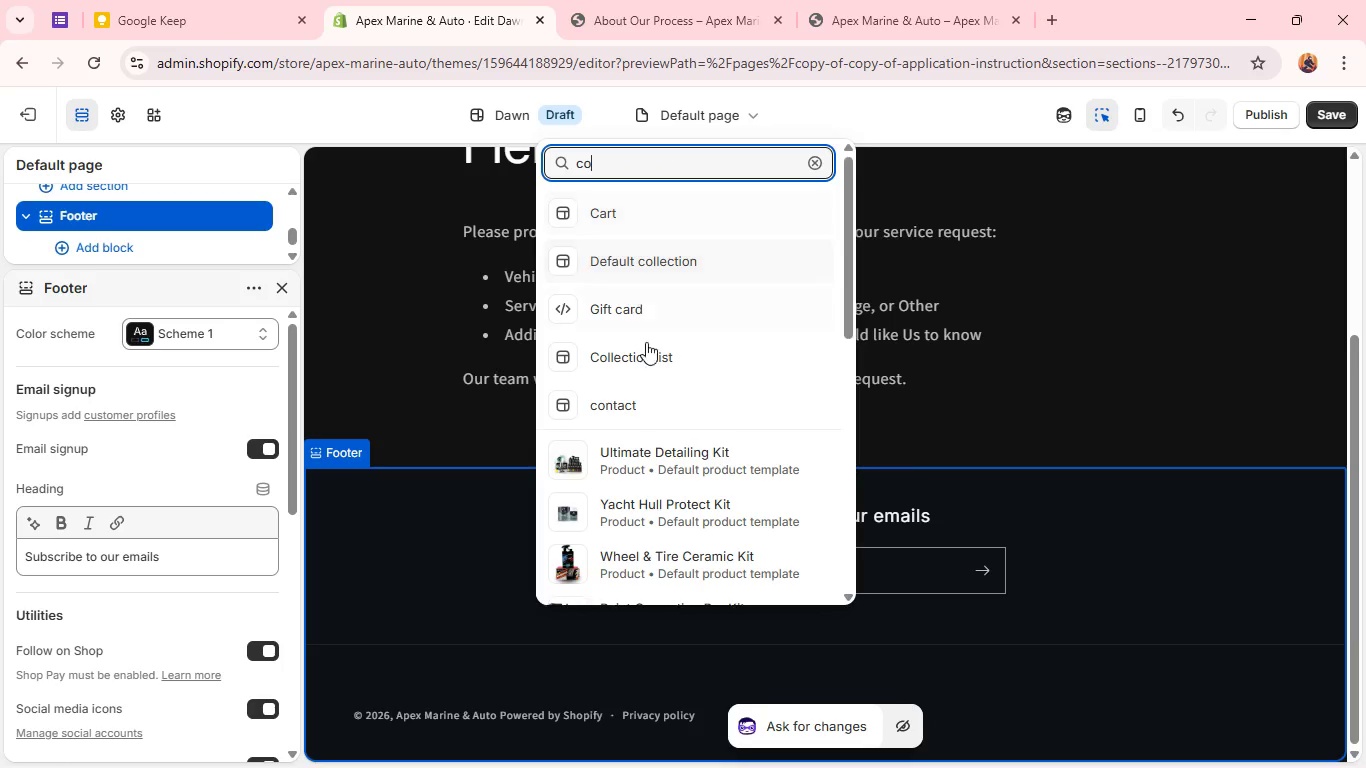 
left_click([644, 395])
 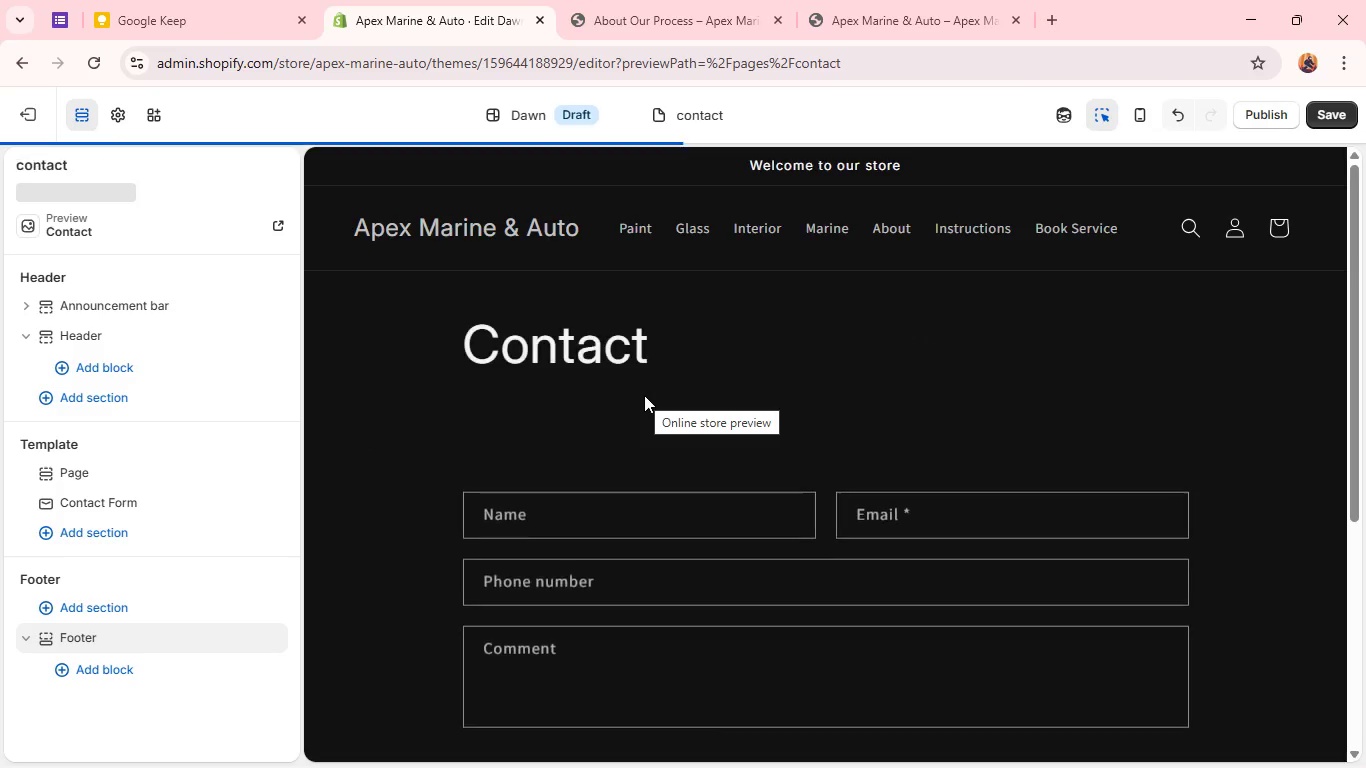 
scroll: coordinate [638, 385], scroll_direction: up, amount: 7.0
 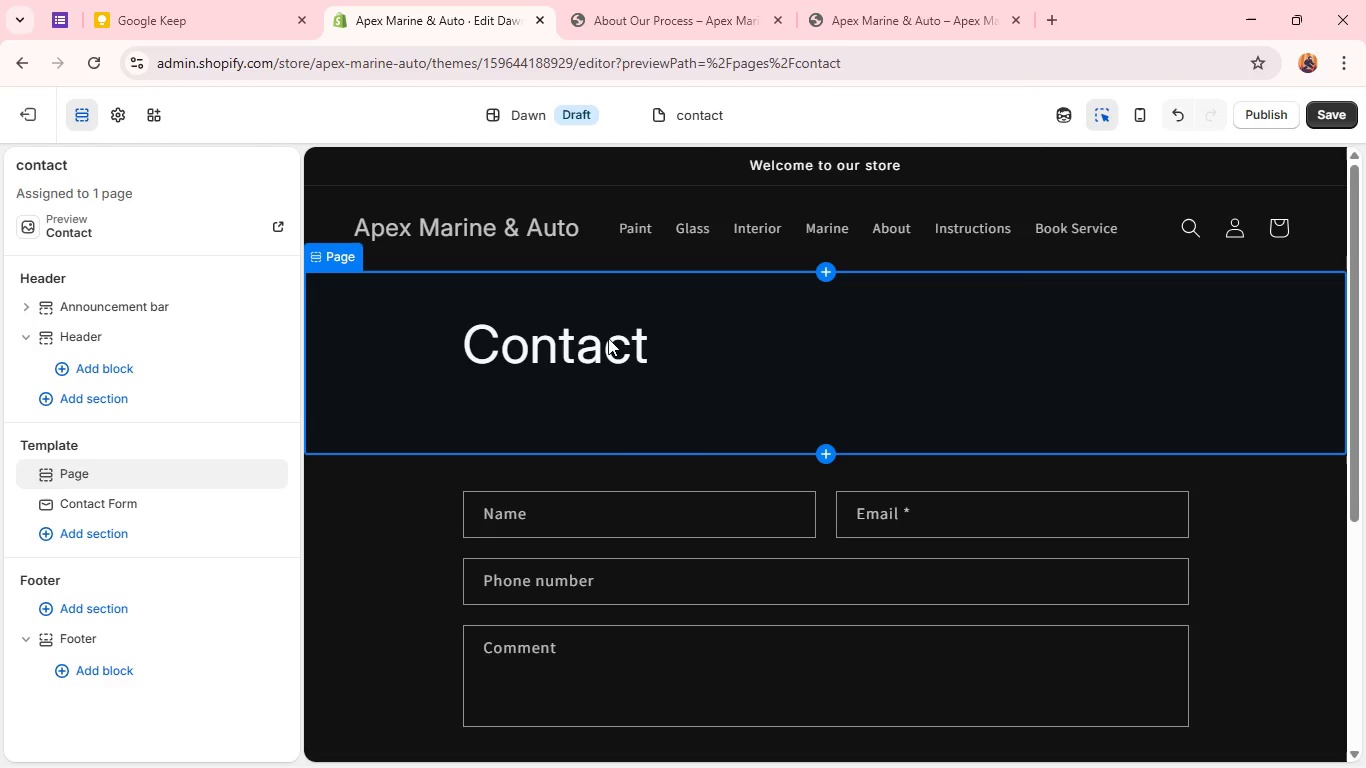 
left_click([607, 337])
 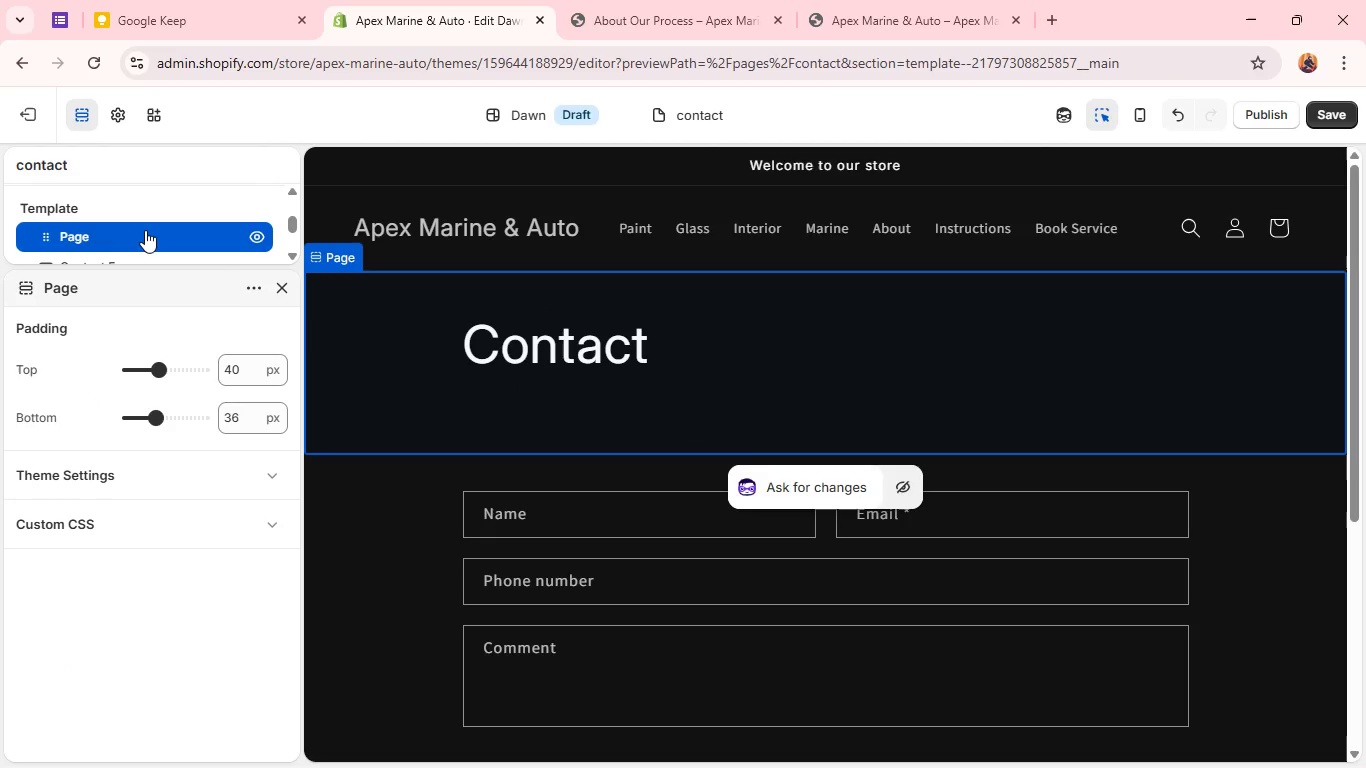 
scroll: coordinate [146, 230], scroll_direction: down, amount: 2.0
 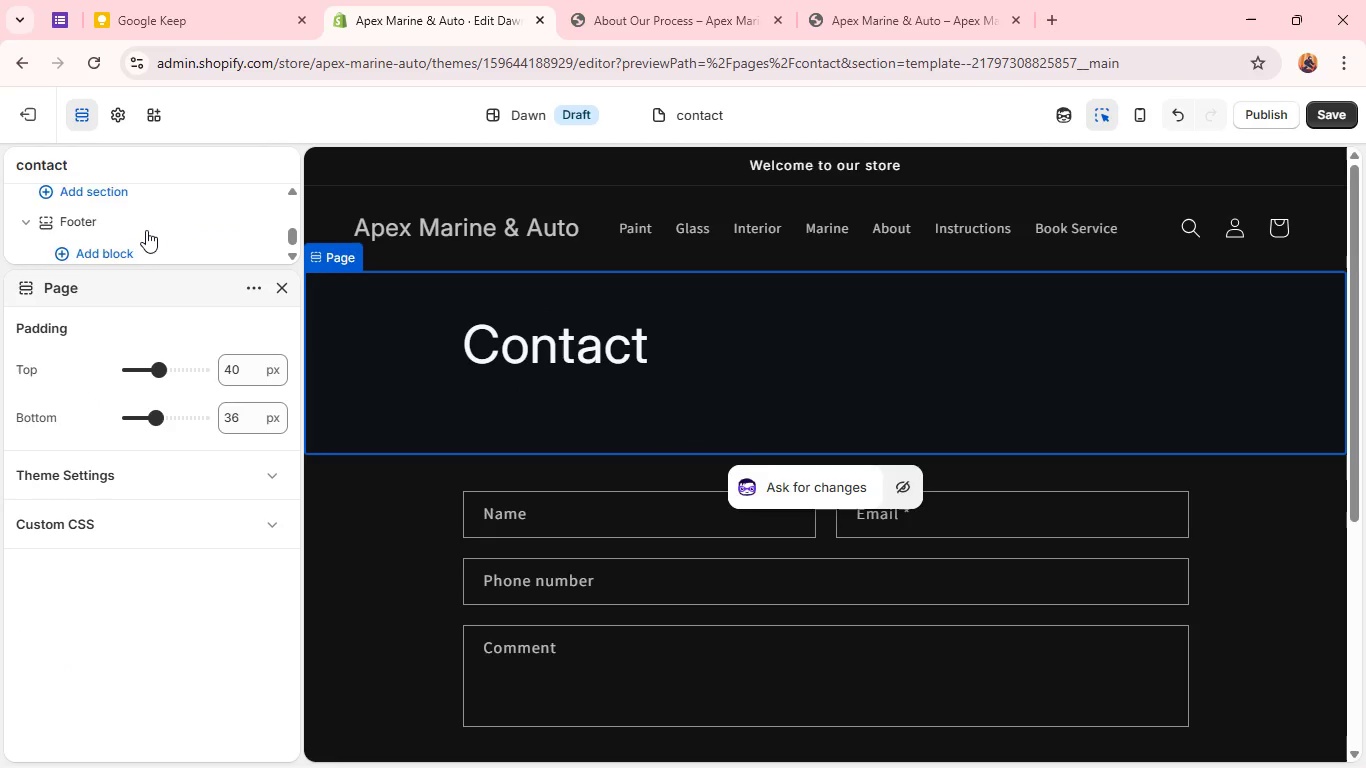 
scroll: coordinate [146, 230], scroll_direction: up, amount: 2.0
 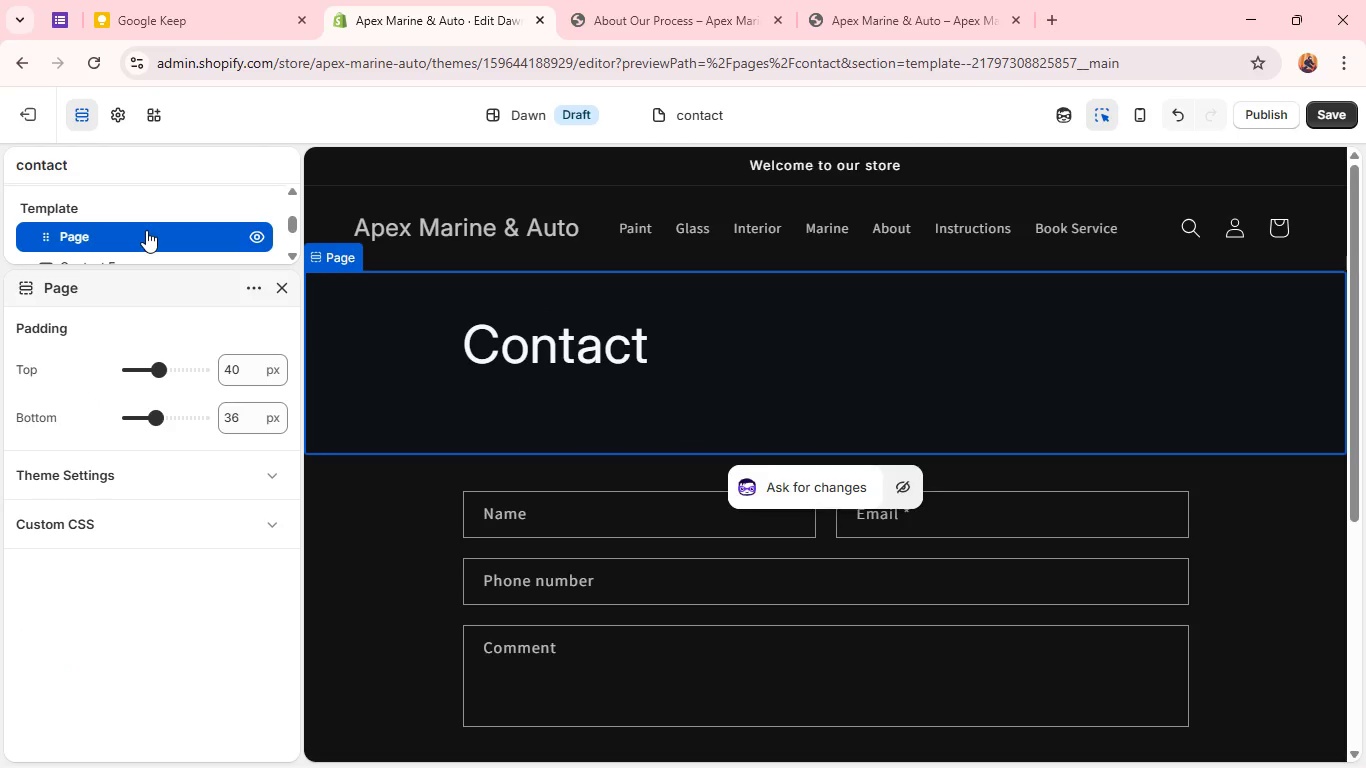 
scroll: coordinate [146, 230], scroll_direction: down, amount: 1.0
 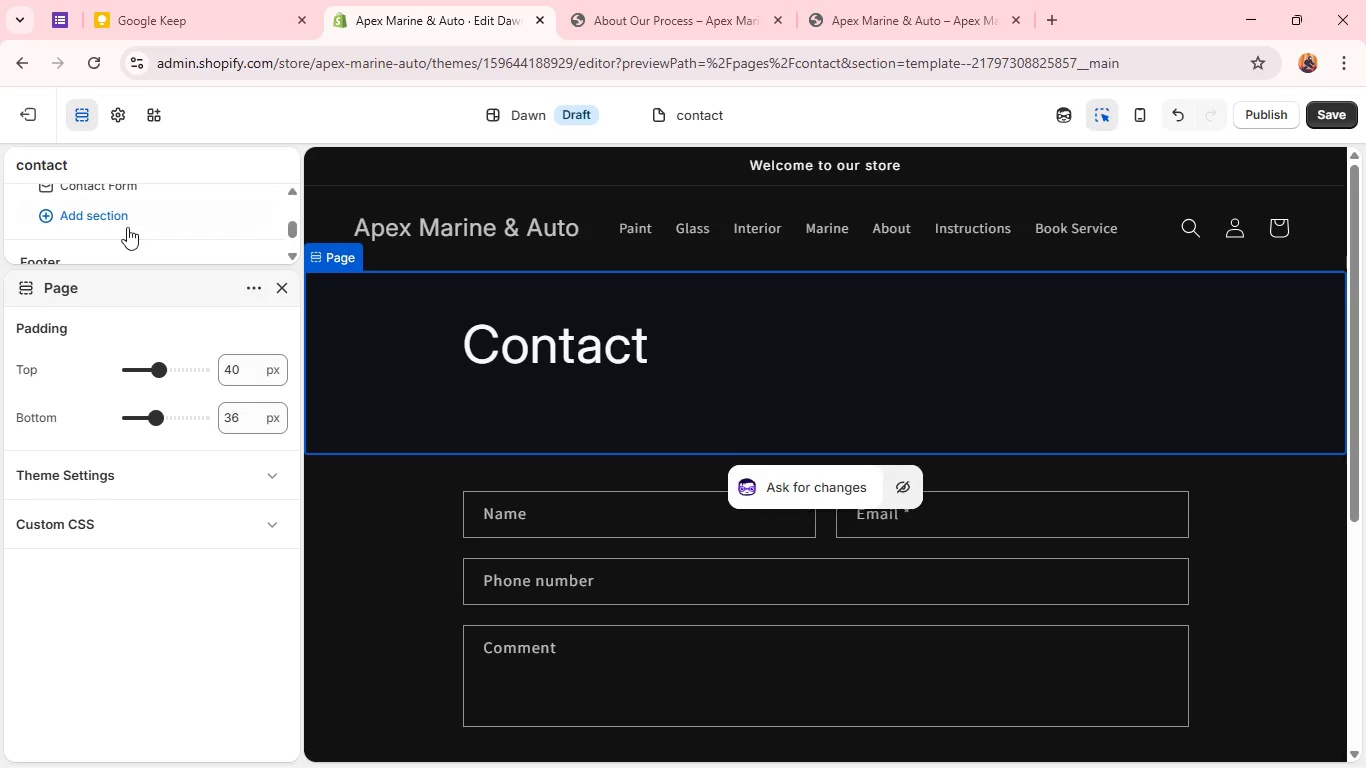 
left_click([124, 216])
 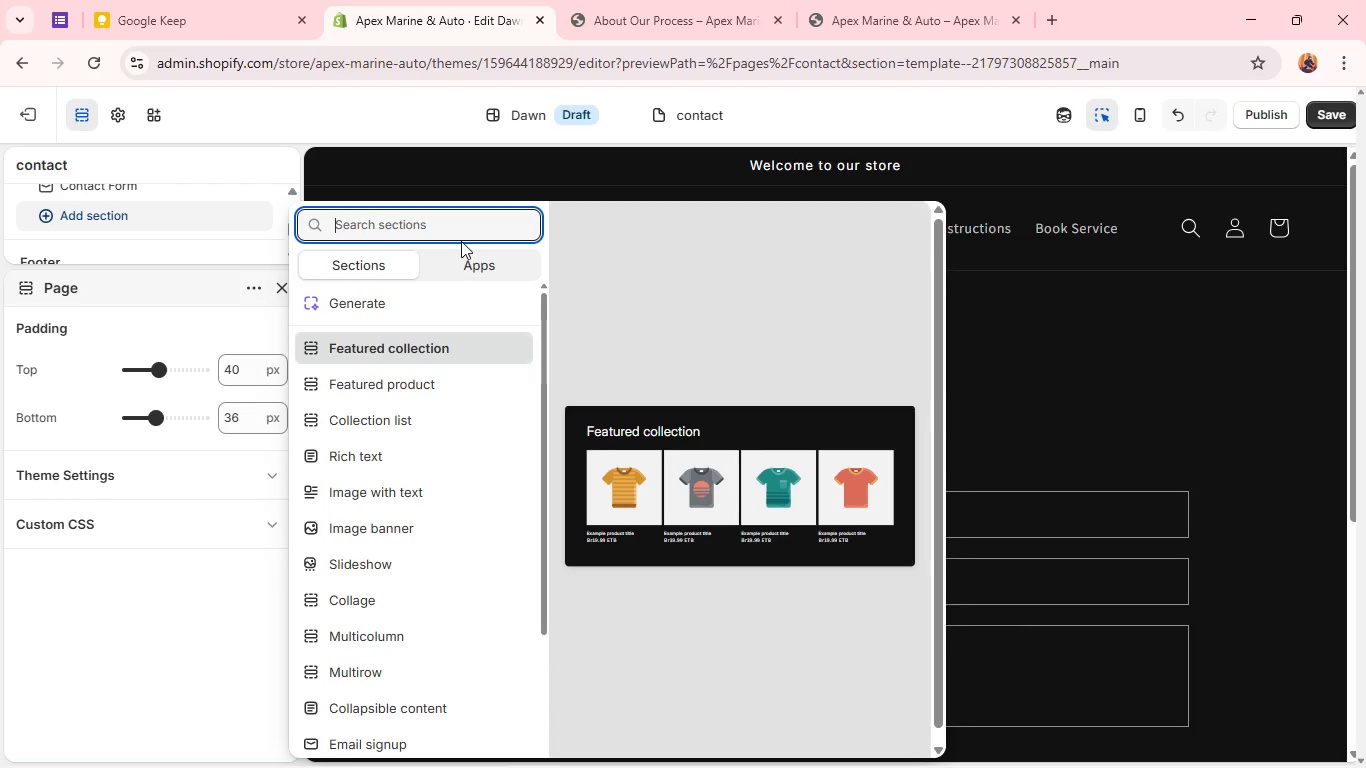 
type(mo)
 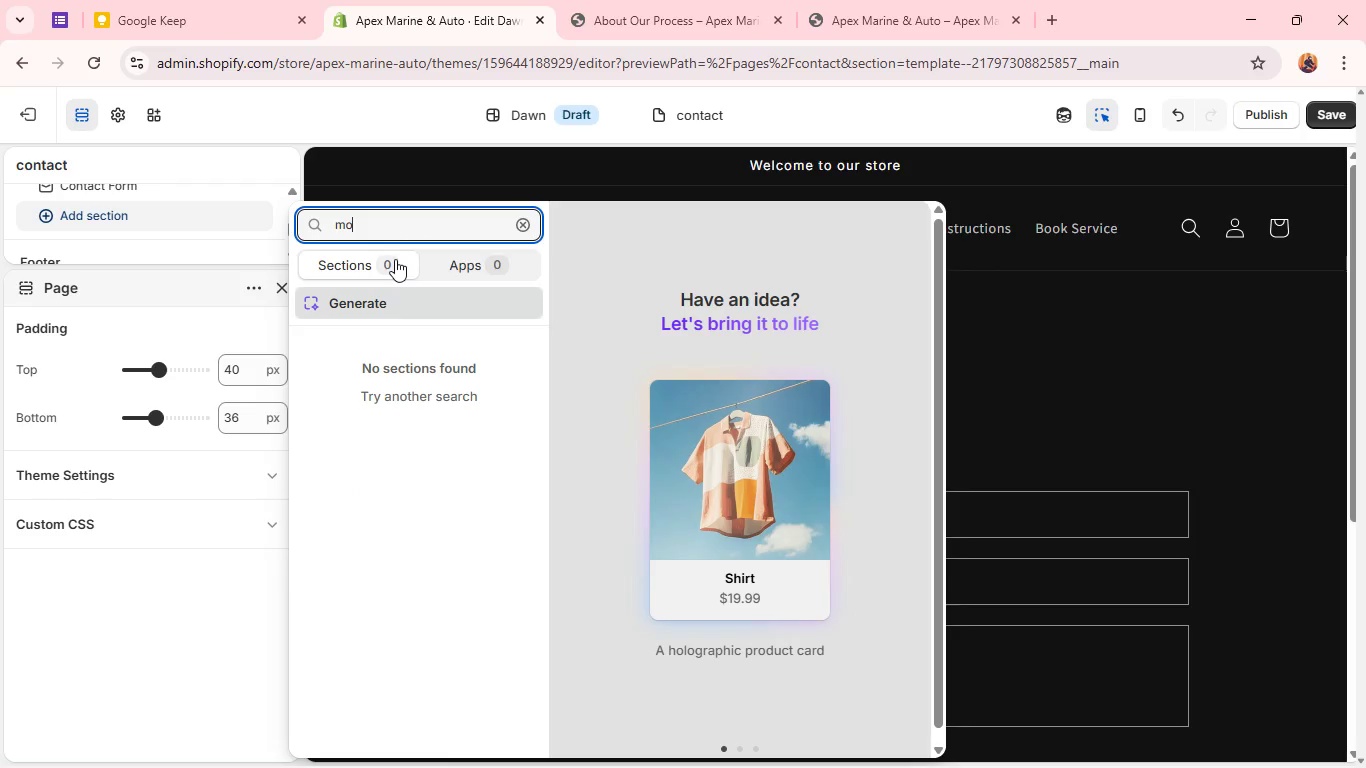 
key(Backspace)
key(Backspace)
type(co)
 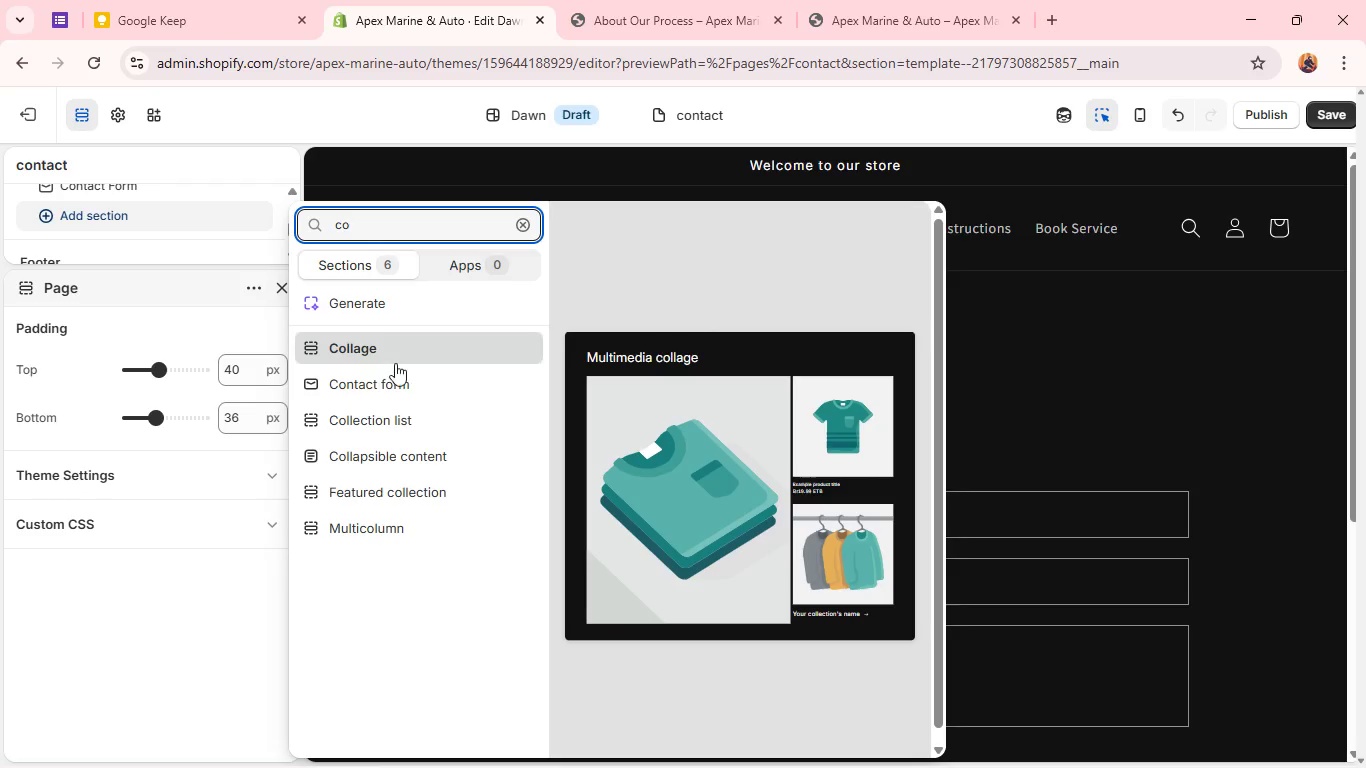 
left_click([392, 376])
 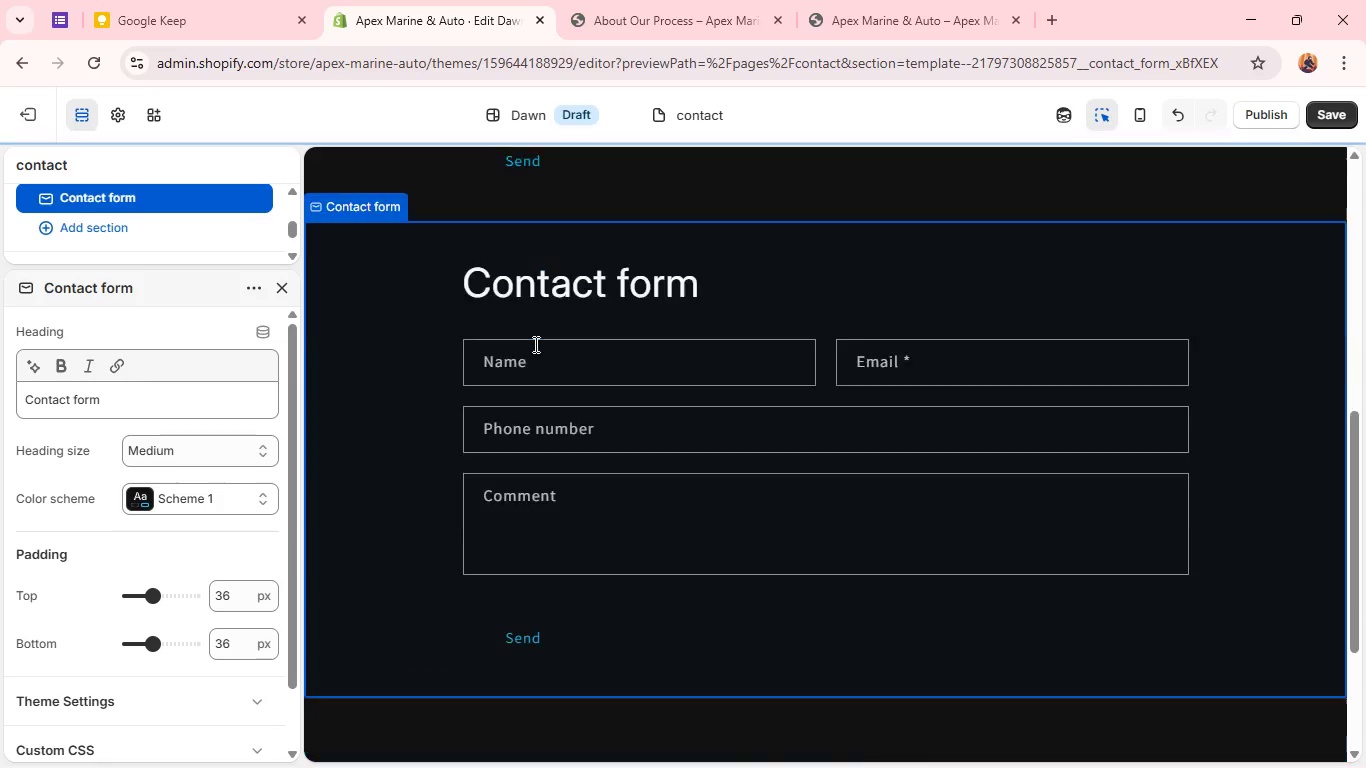 
scroll: coordinate [532, 342], scroll_direction: up, amount: 6.0
 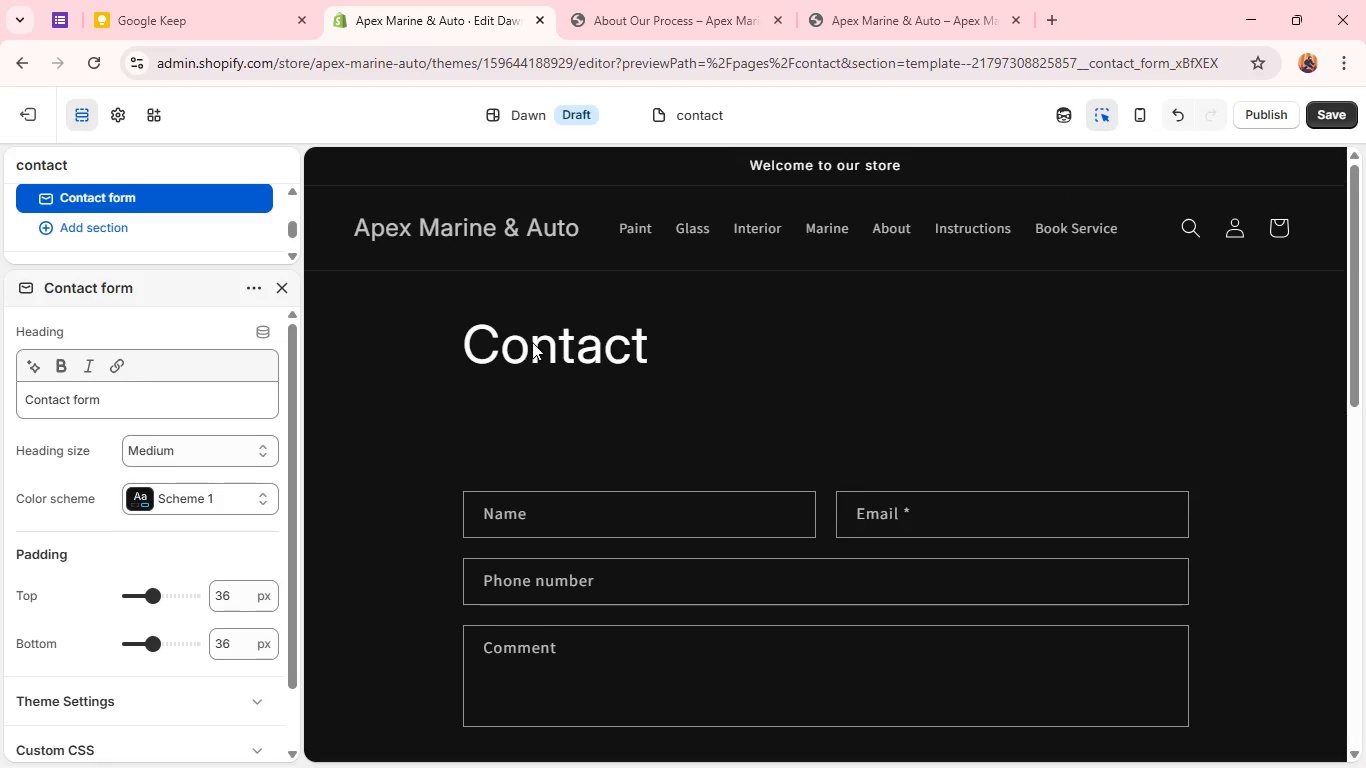 
left_click([532, 342])
 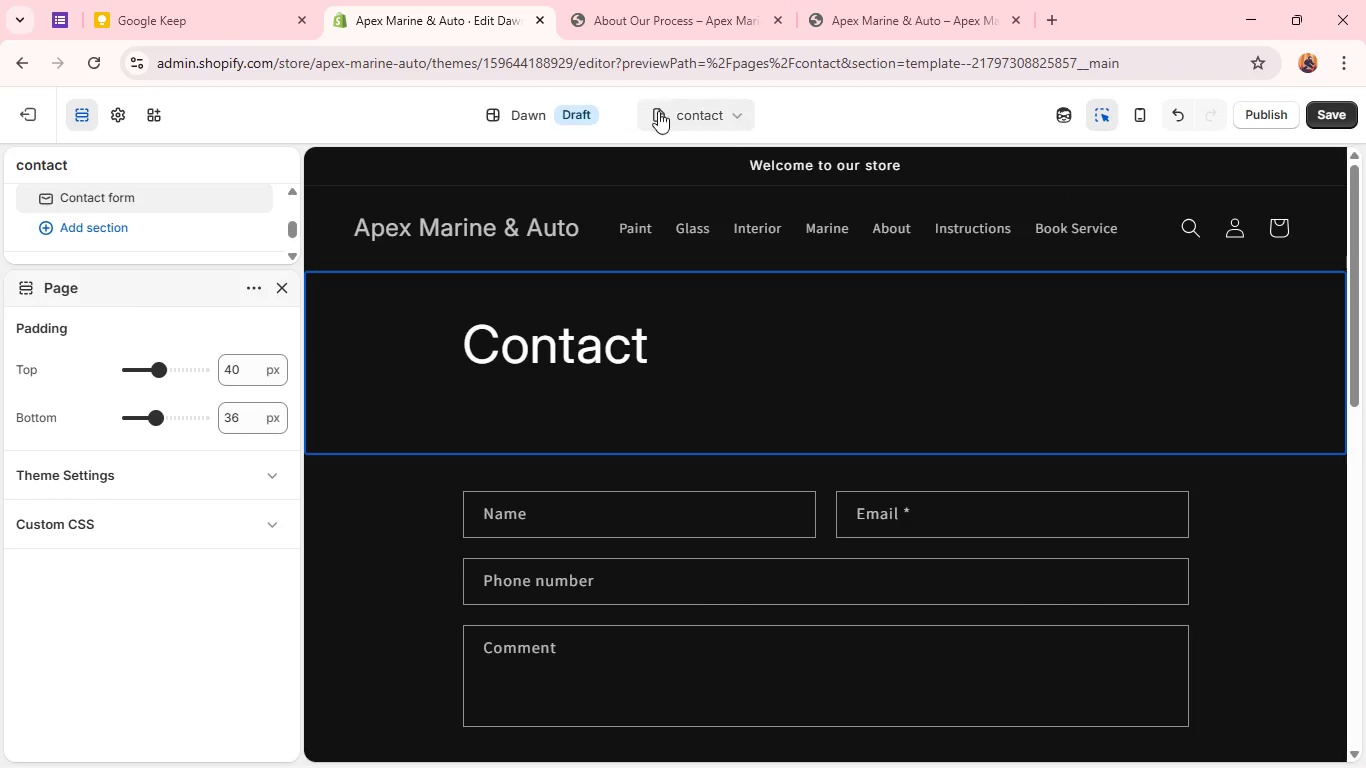 
left_click([663, 104])
 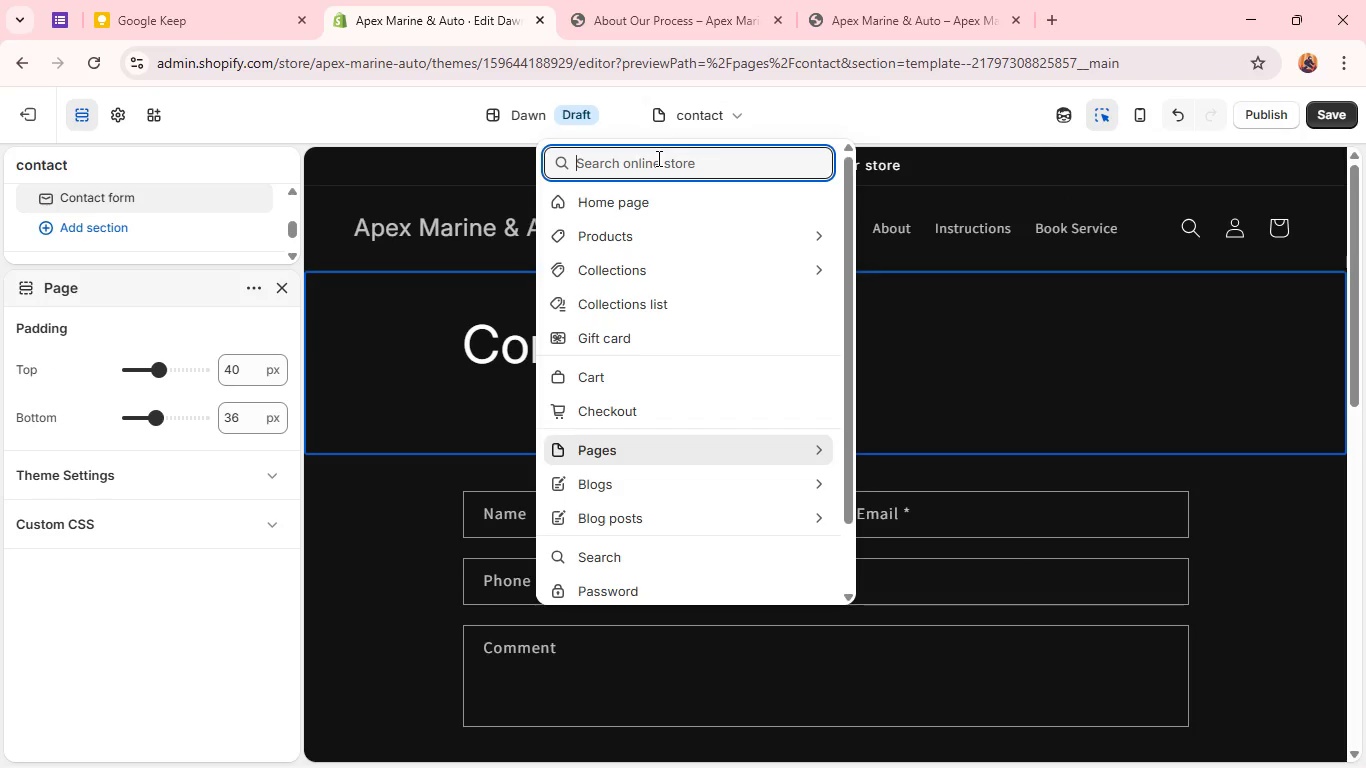 
type(mo)
 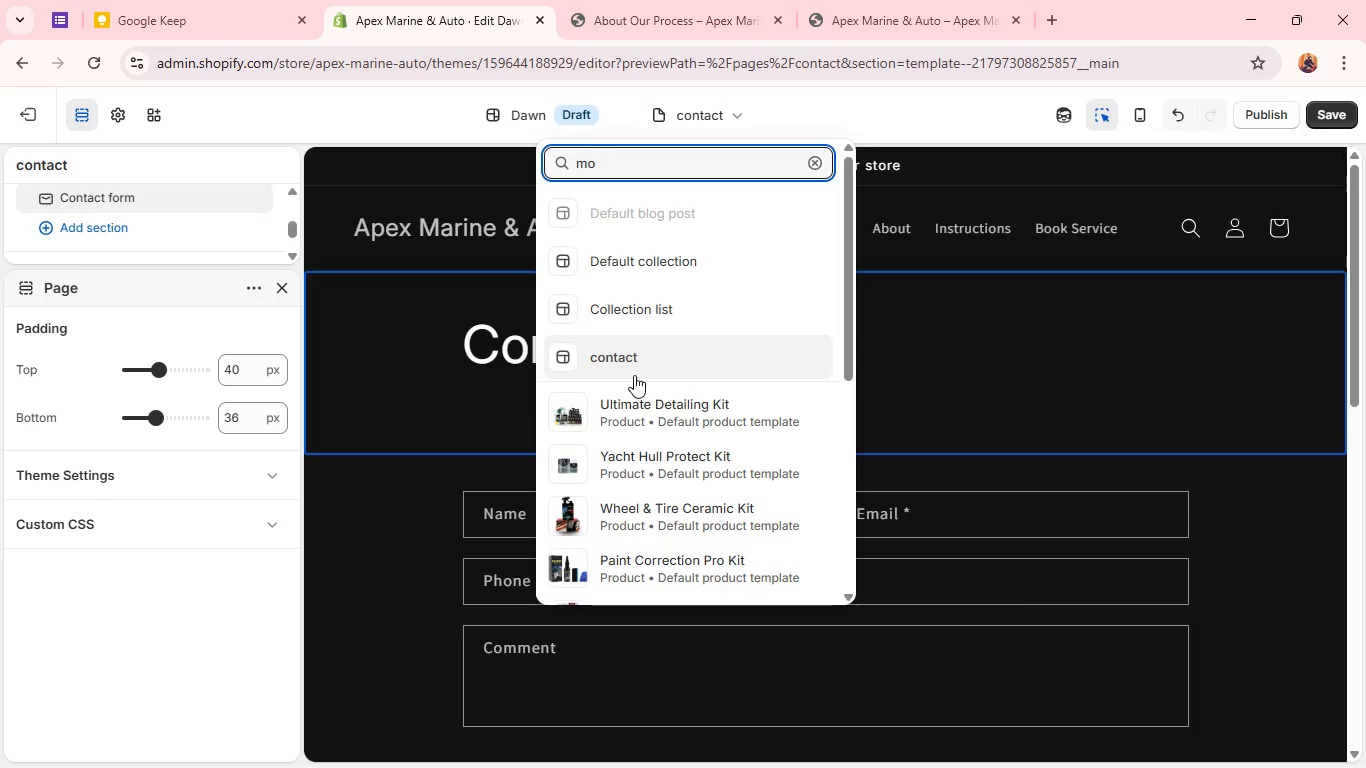 
scroll: coordinate [636, 446], scroll_direction: down, amount: 8.0
 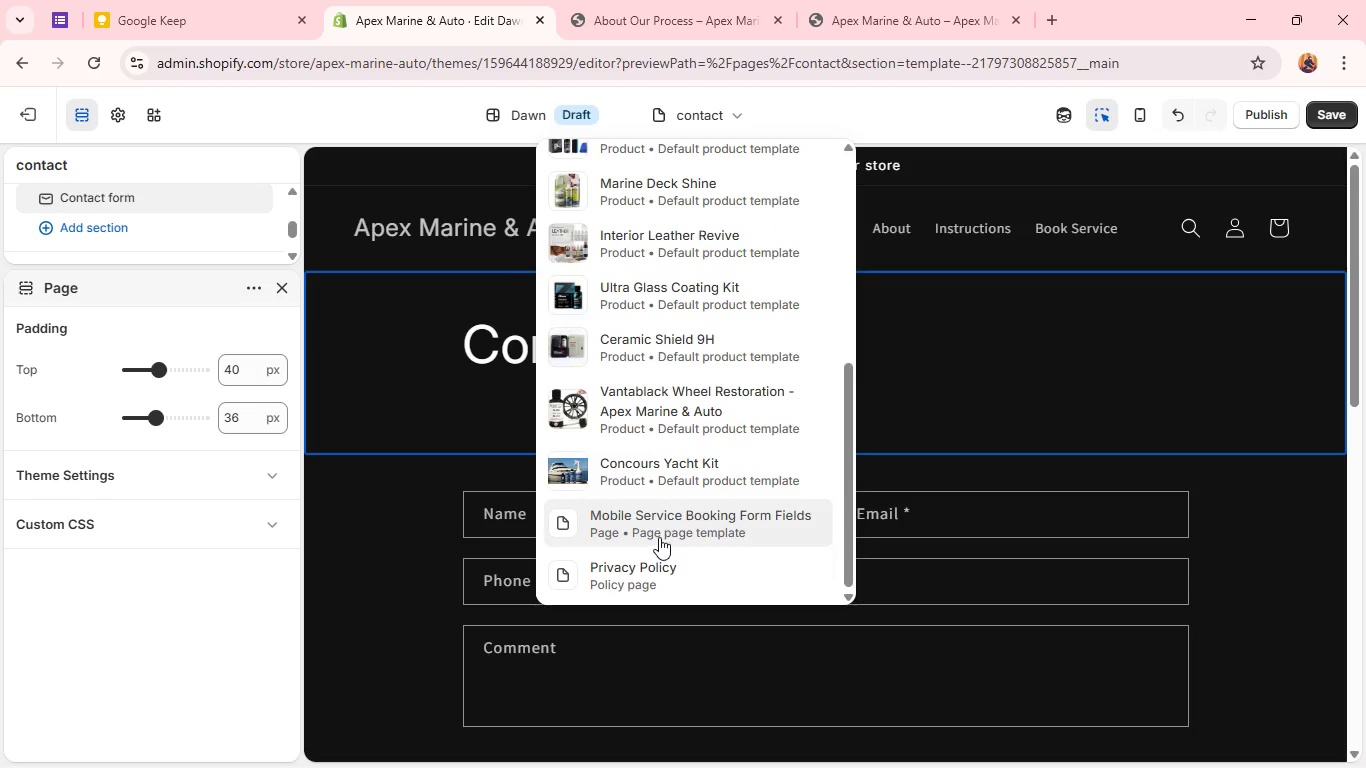 
left_click([664, 525])
 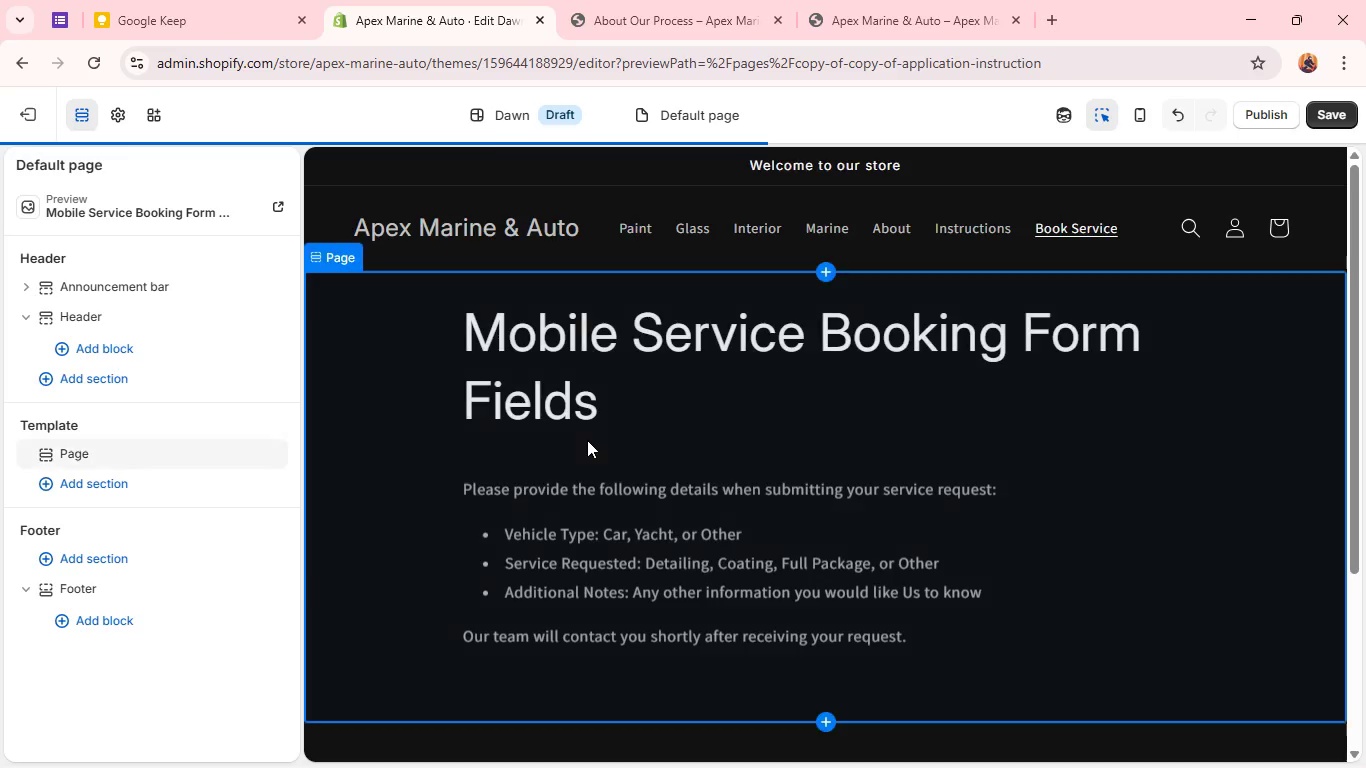 
scroll: coordinate [582, 420], scroll_direction: down, amount: 8.0
 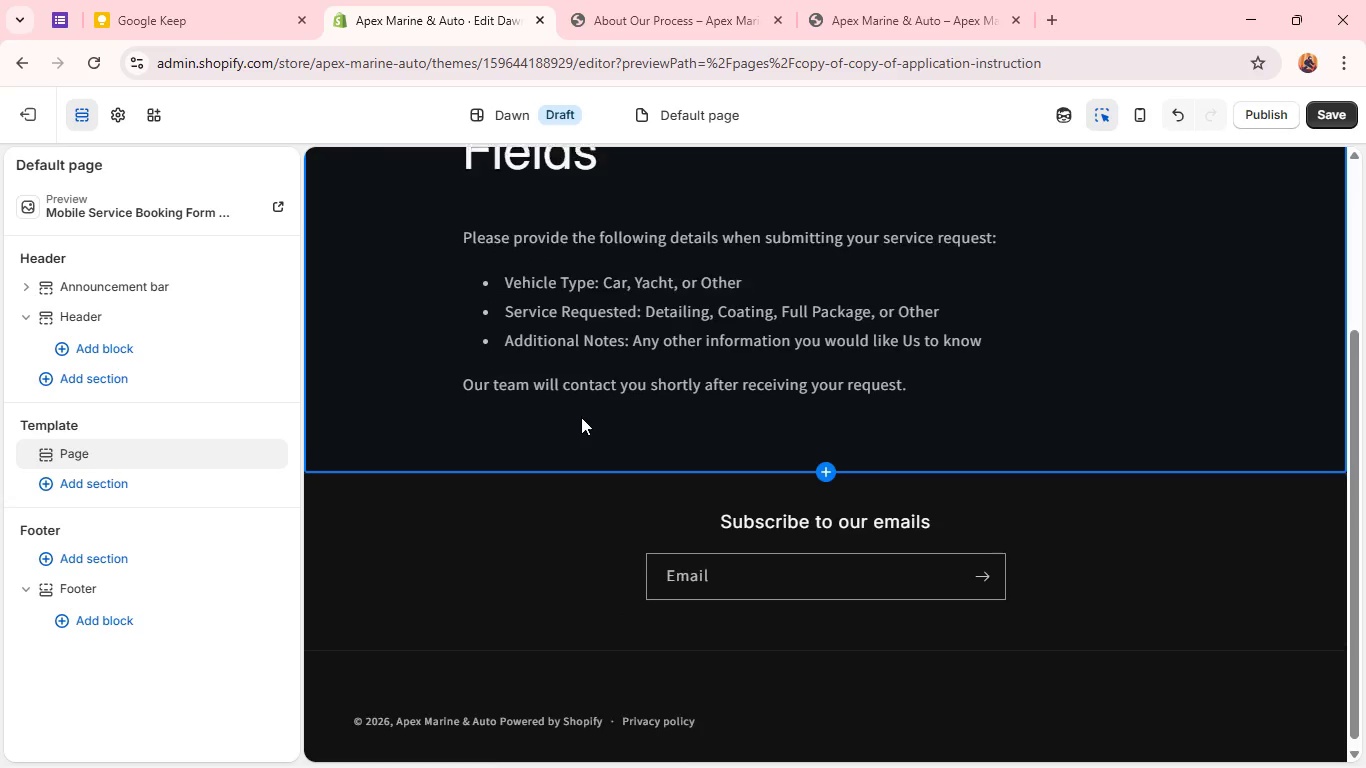 
scroll: coordinate [210, 296], scroll_direction: up, amount: 7.0
 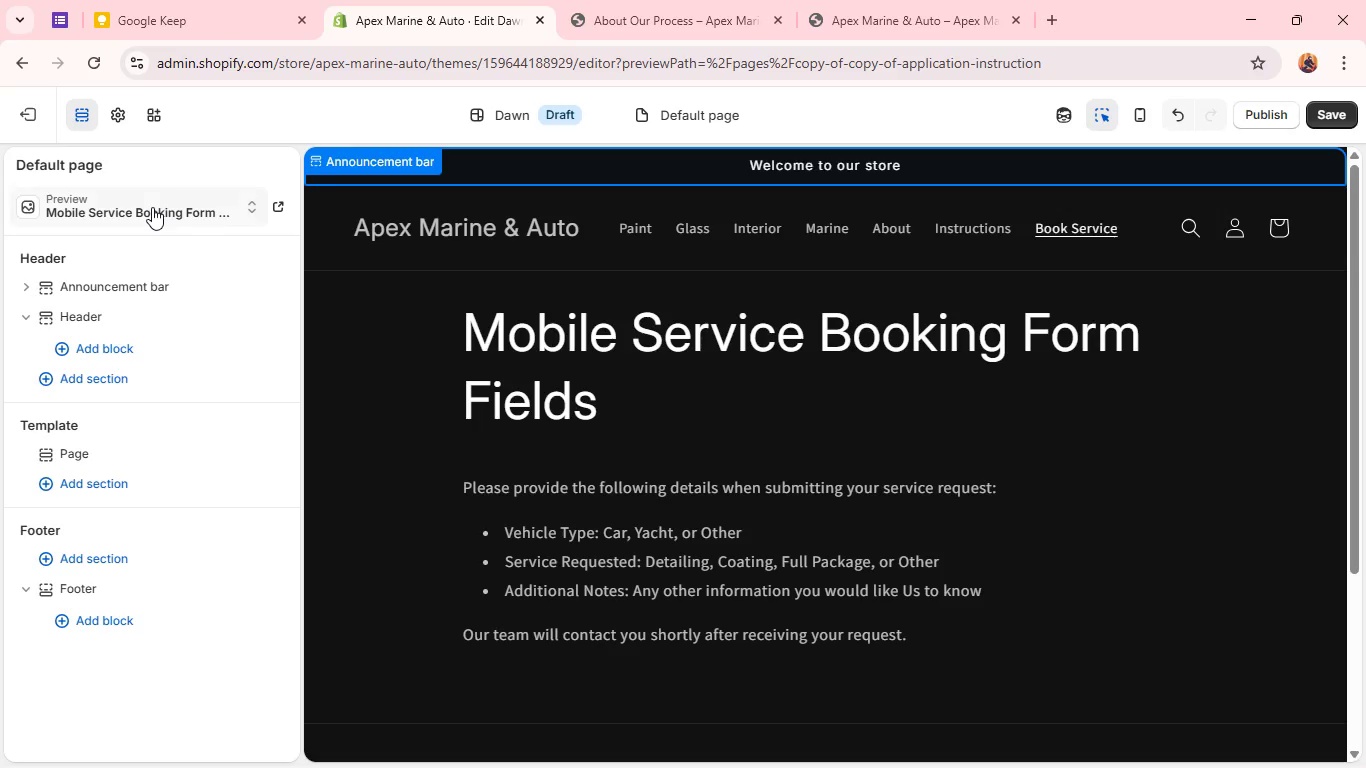 
left_click([152, 207])
 